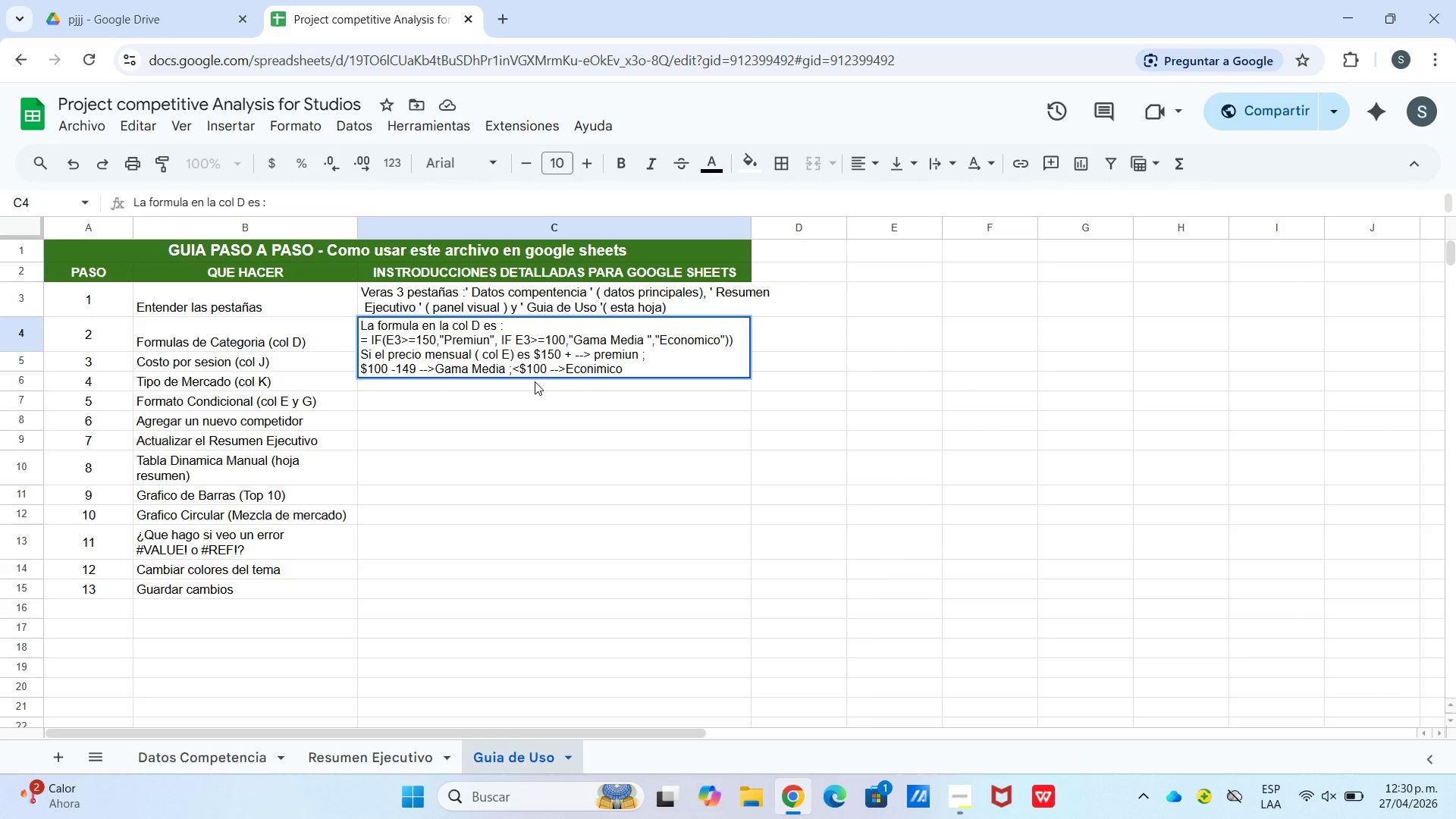 
left_click([535, 384])
 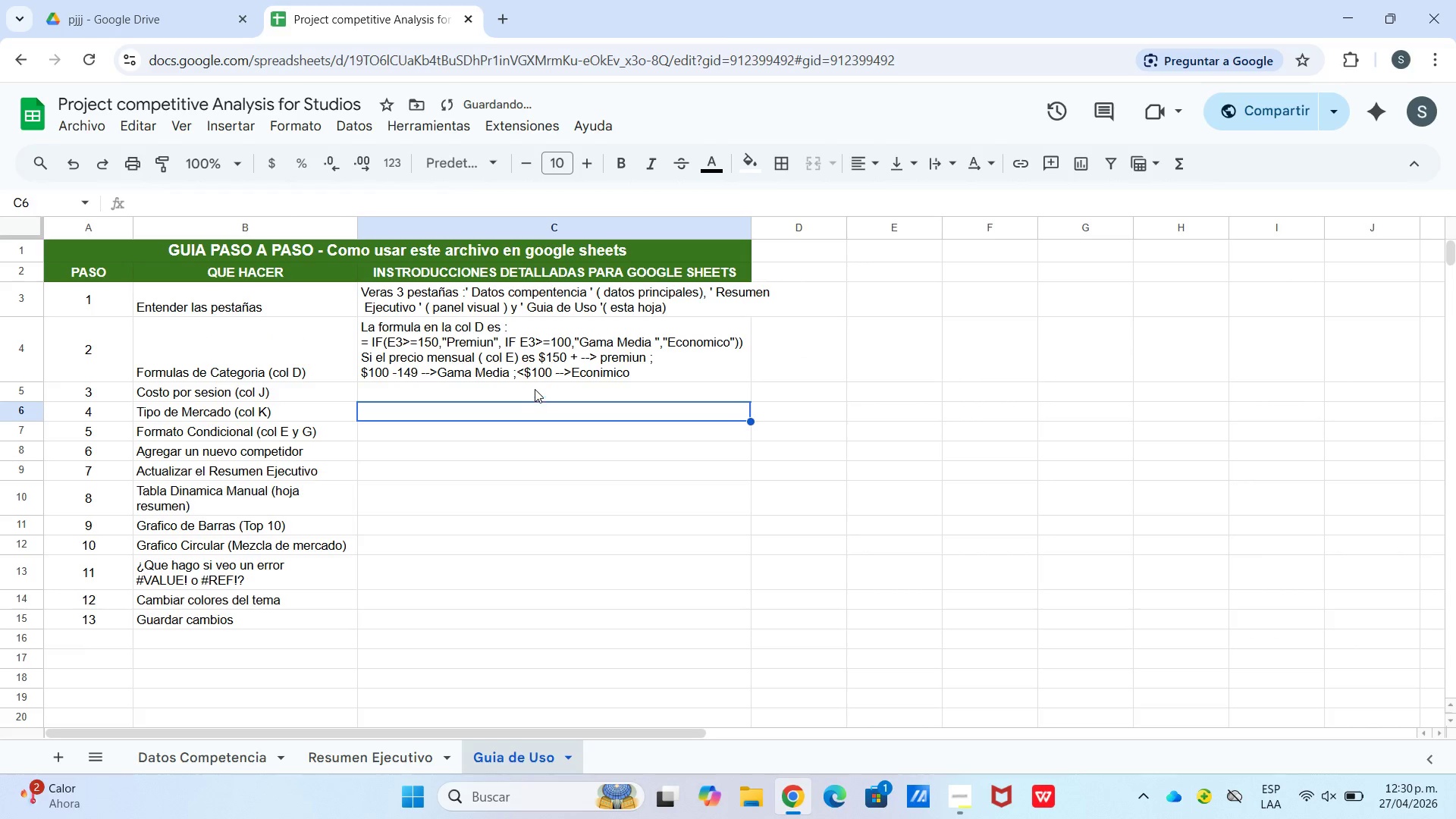 
left_click([535, 389])
 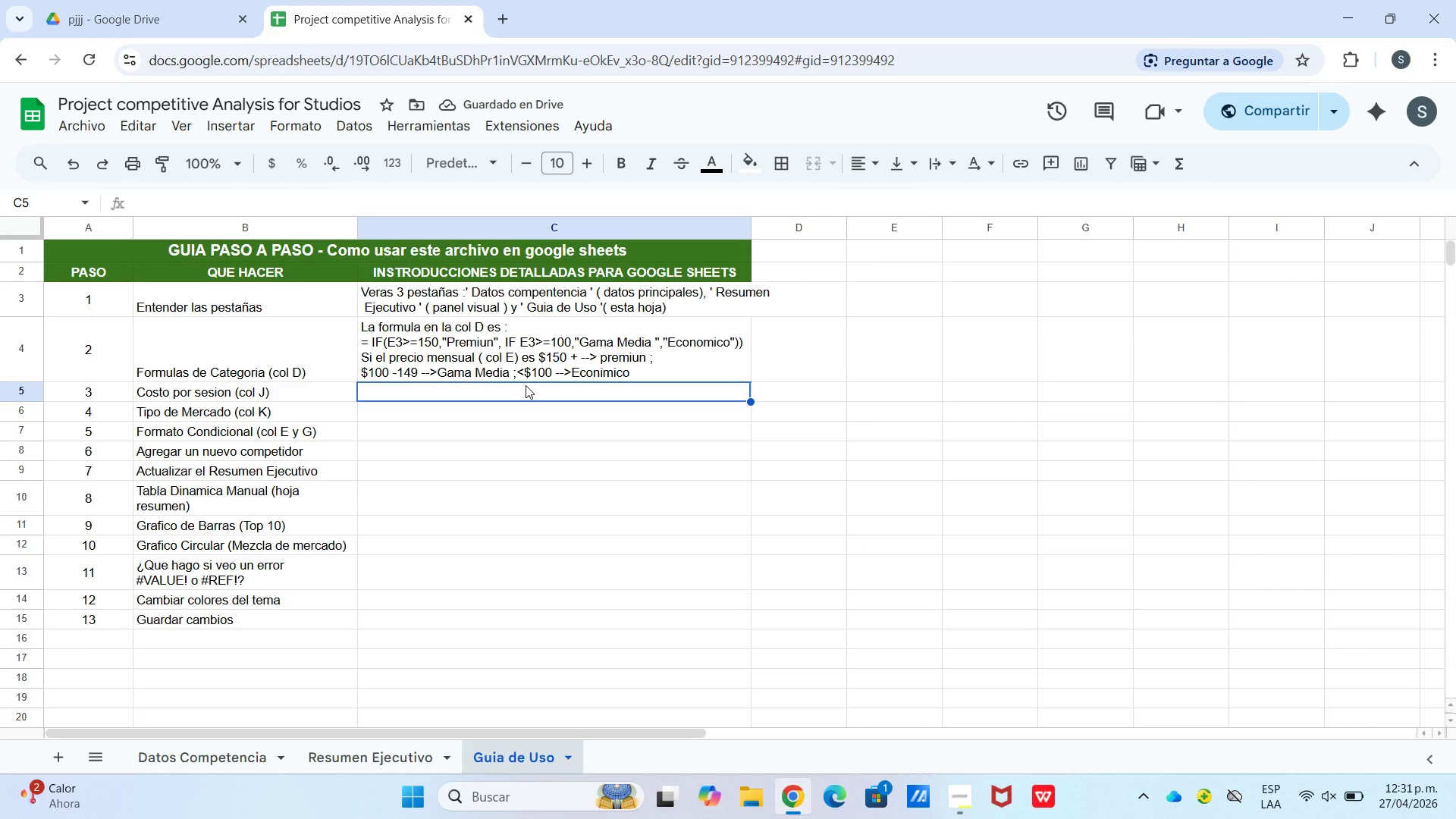 
key(CapsLock)
 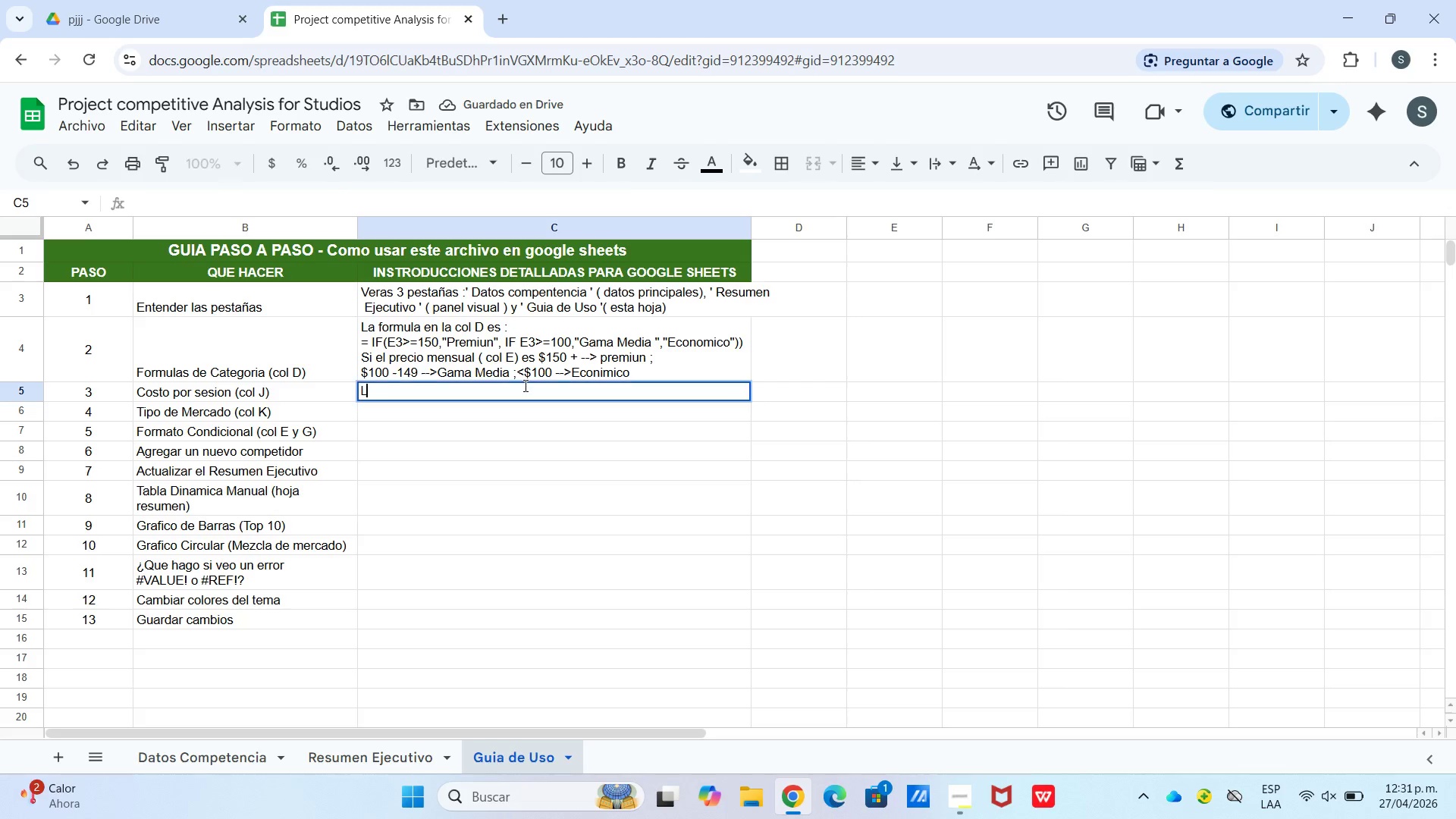 
key(L)
 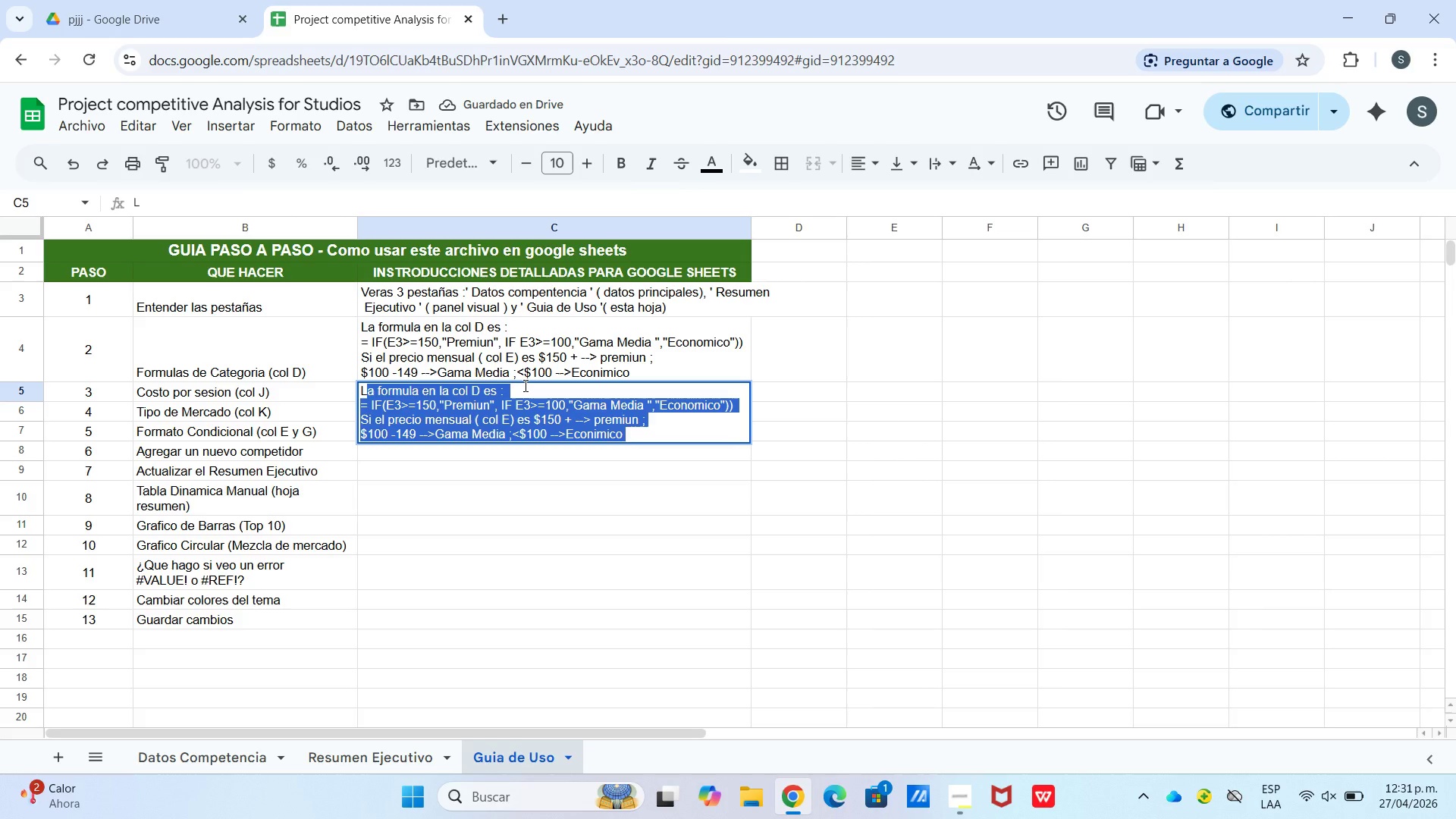 
key(CapsLock)
 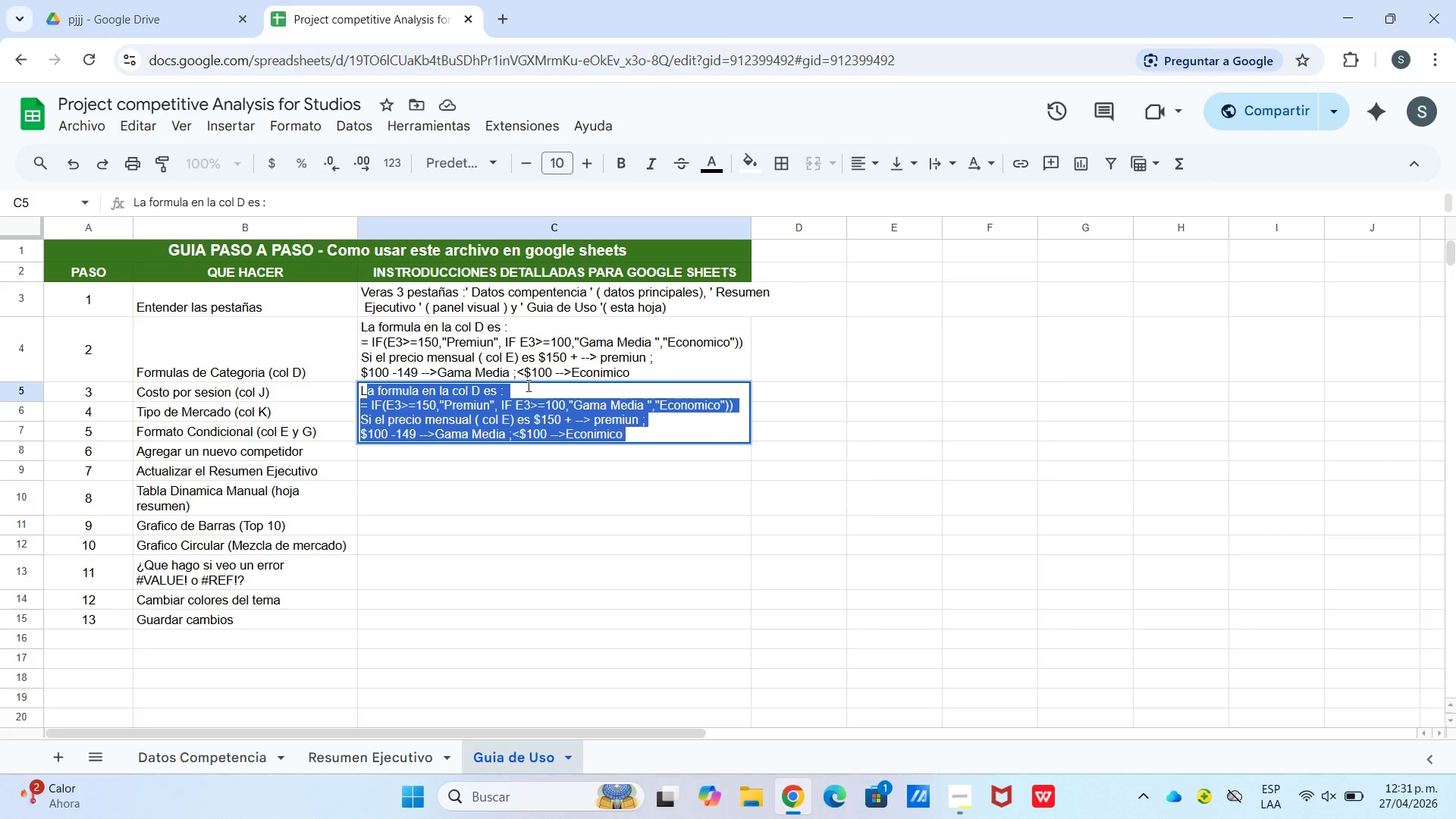 
key(A)
 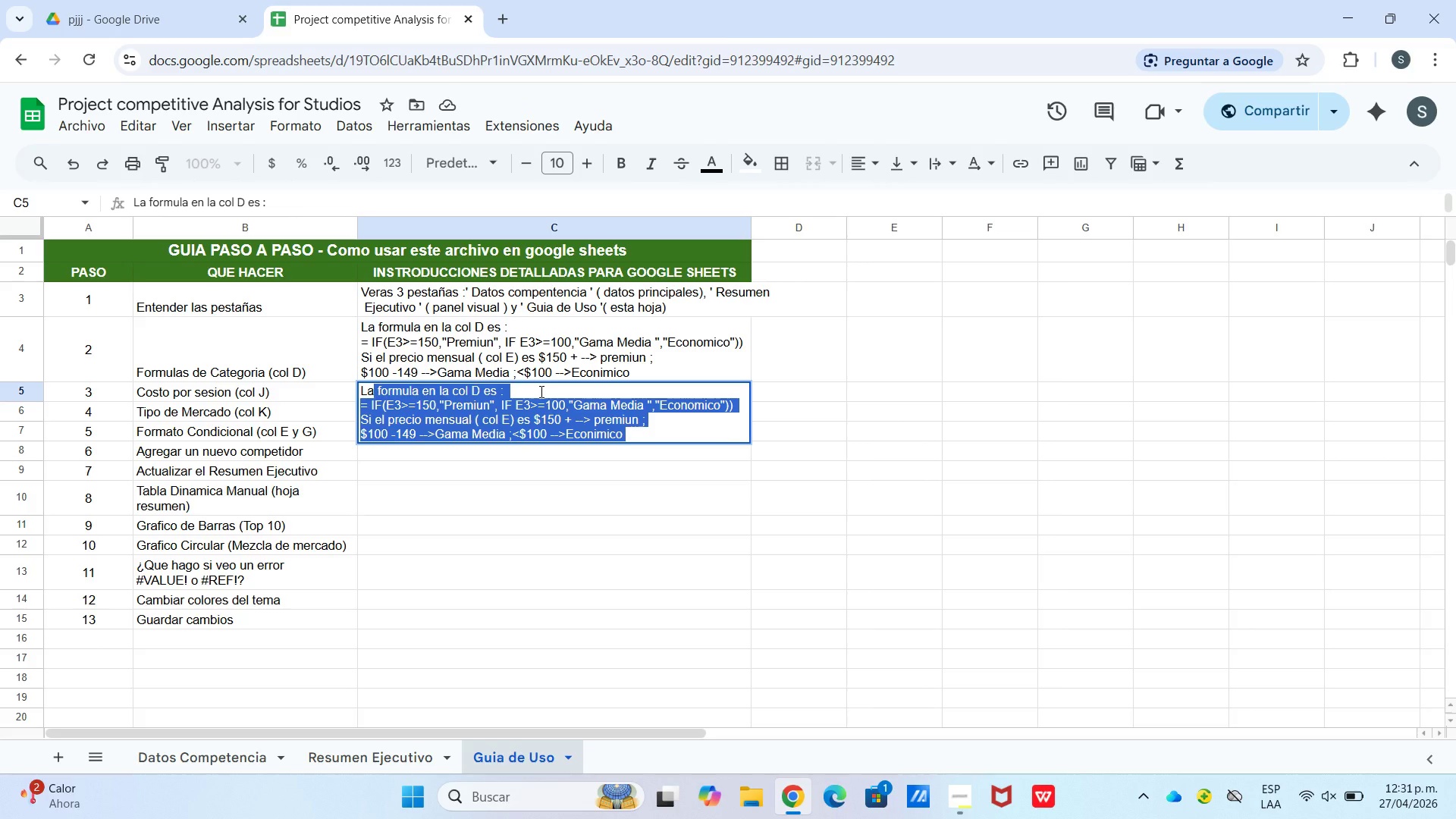 
type( formula es )
 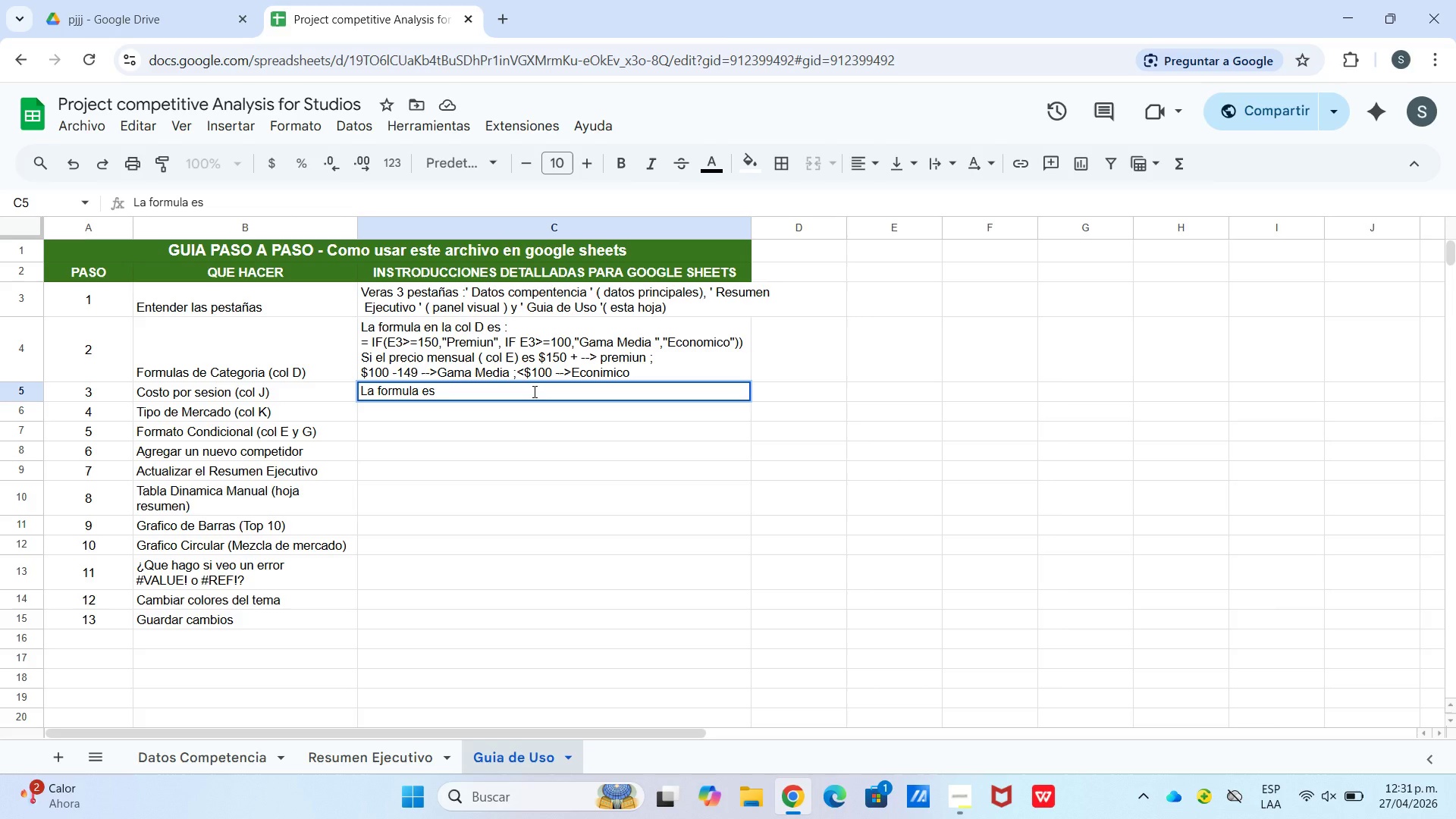 
key(Backspace)
 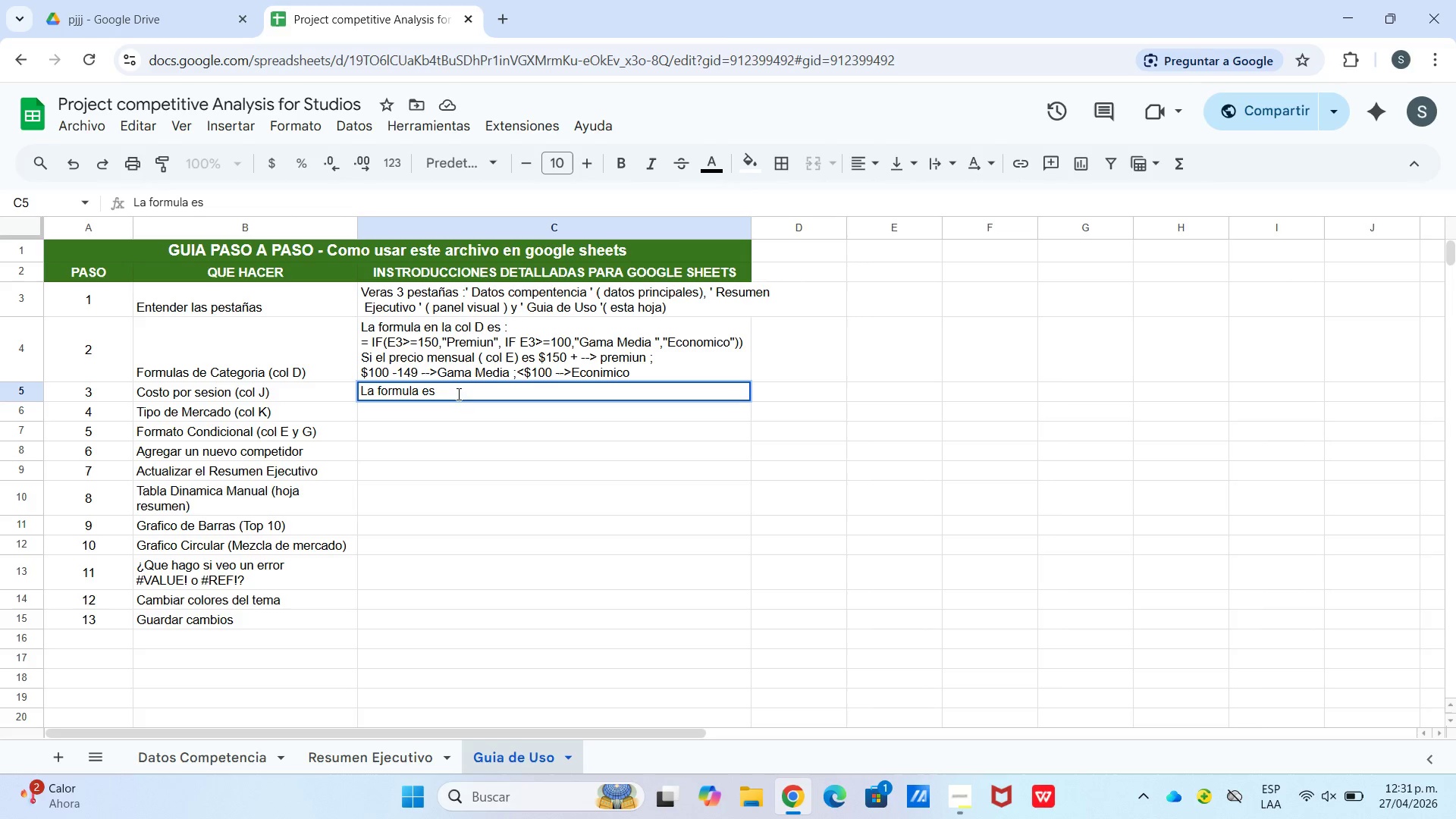 
left_click_drag(start_coordinate=[460, 393], to_coordinate=[453, 394])
 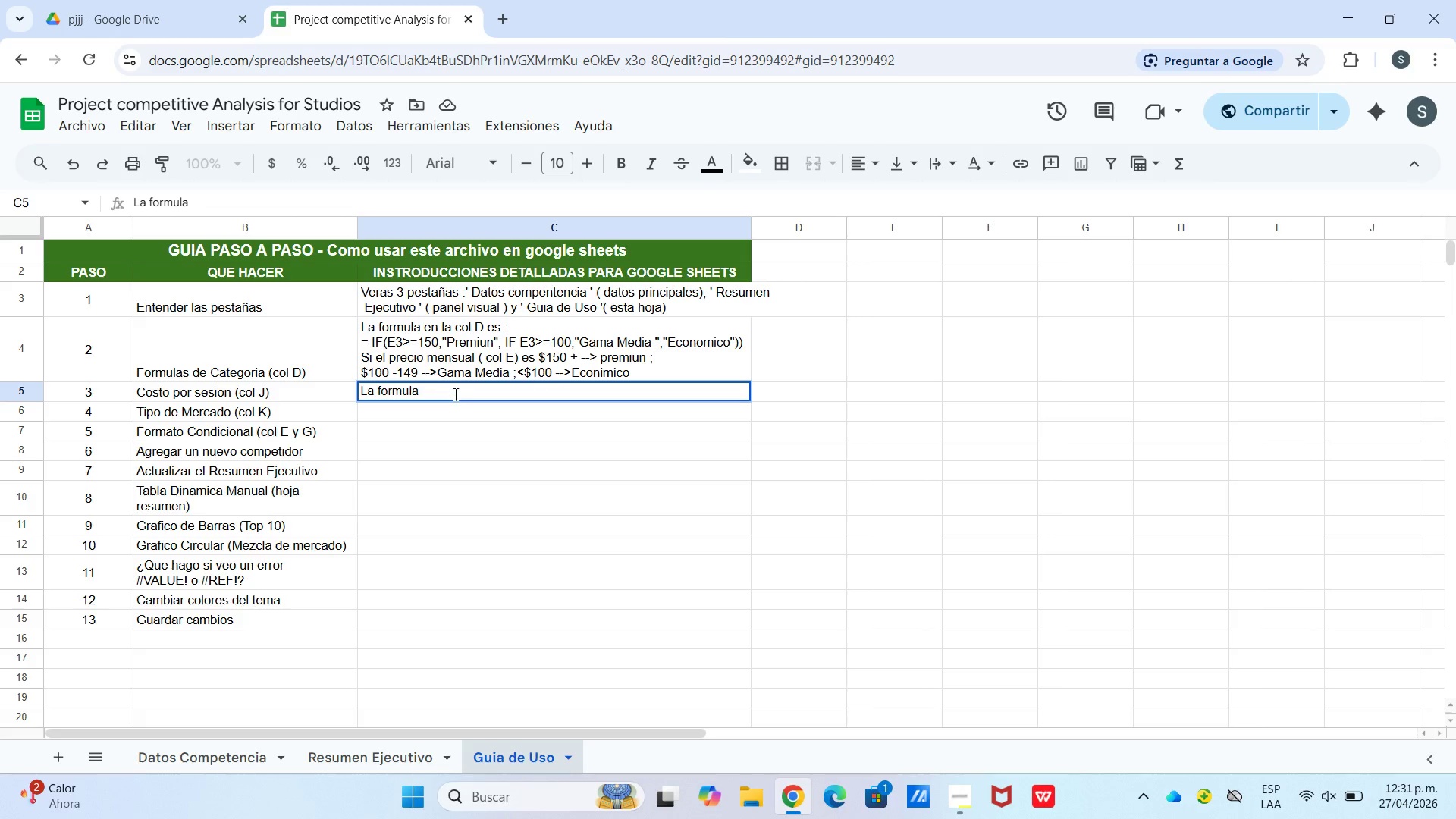 
key(Backspace)
 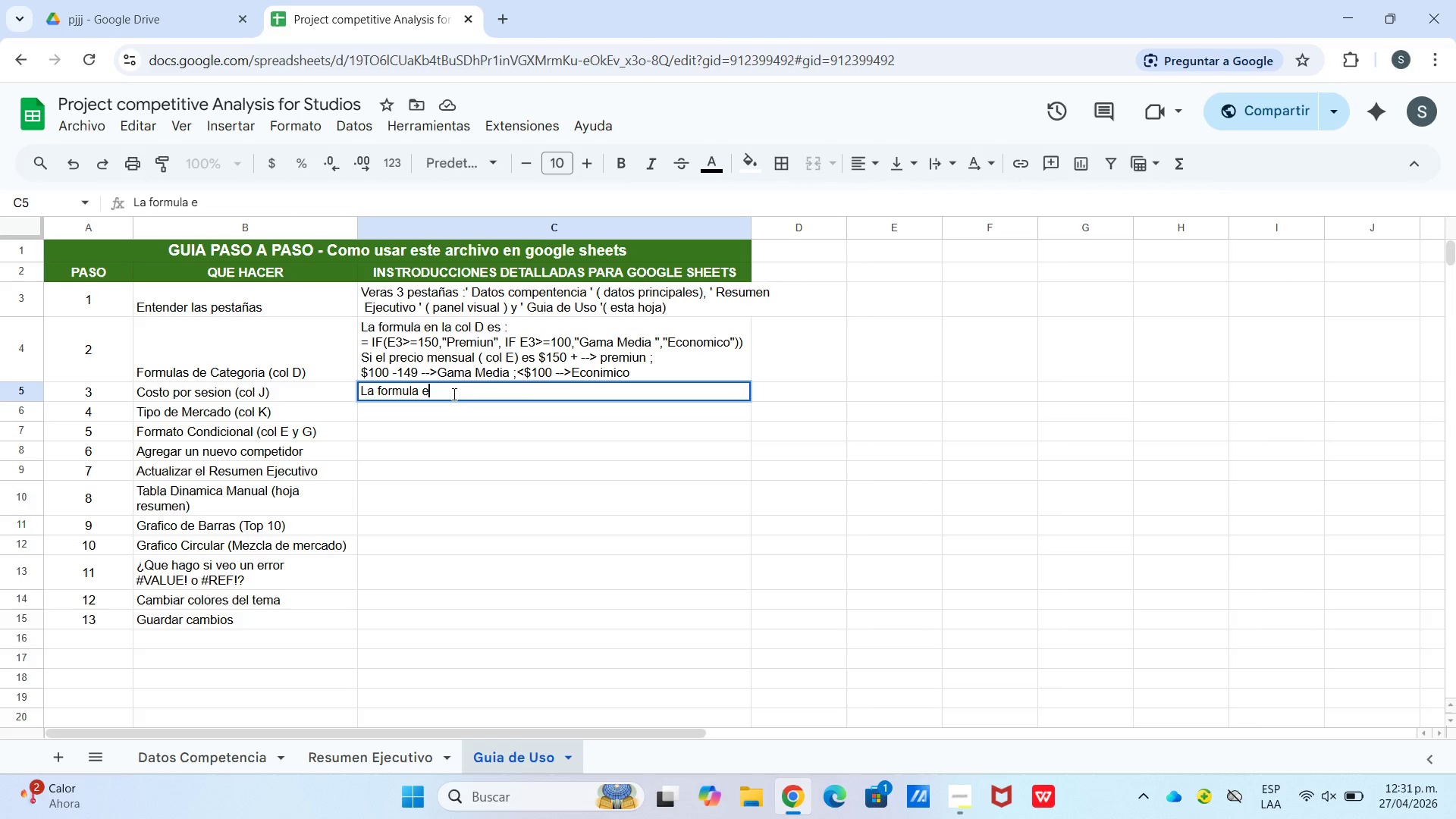 
key(Backspace)
 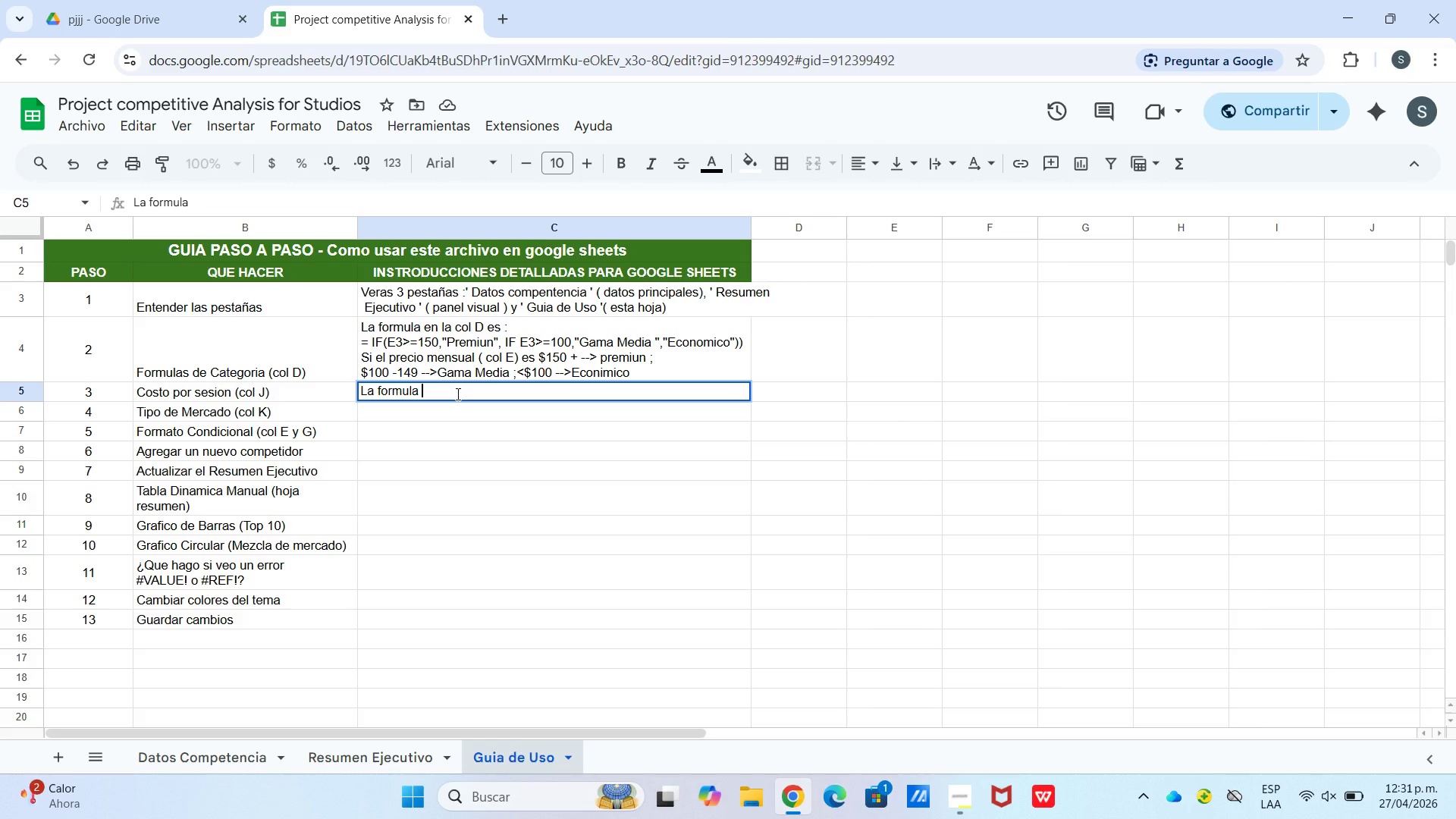 
key(CapsLock)
 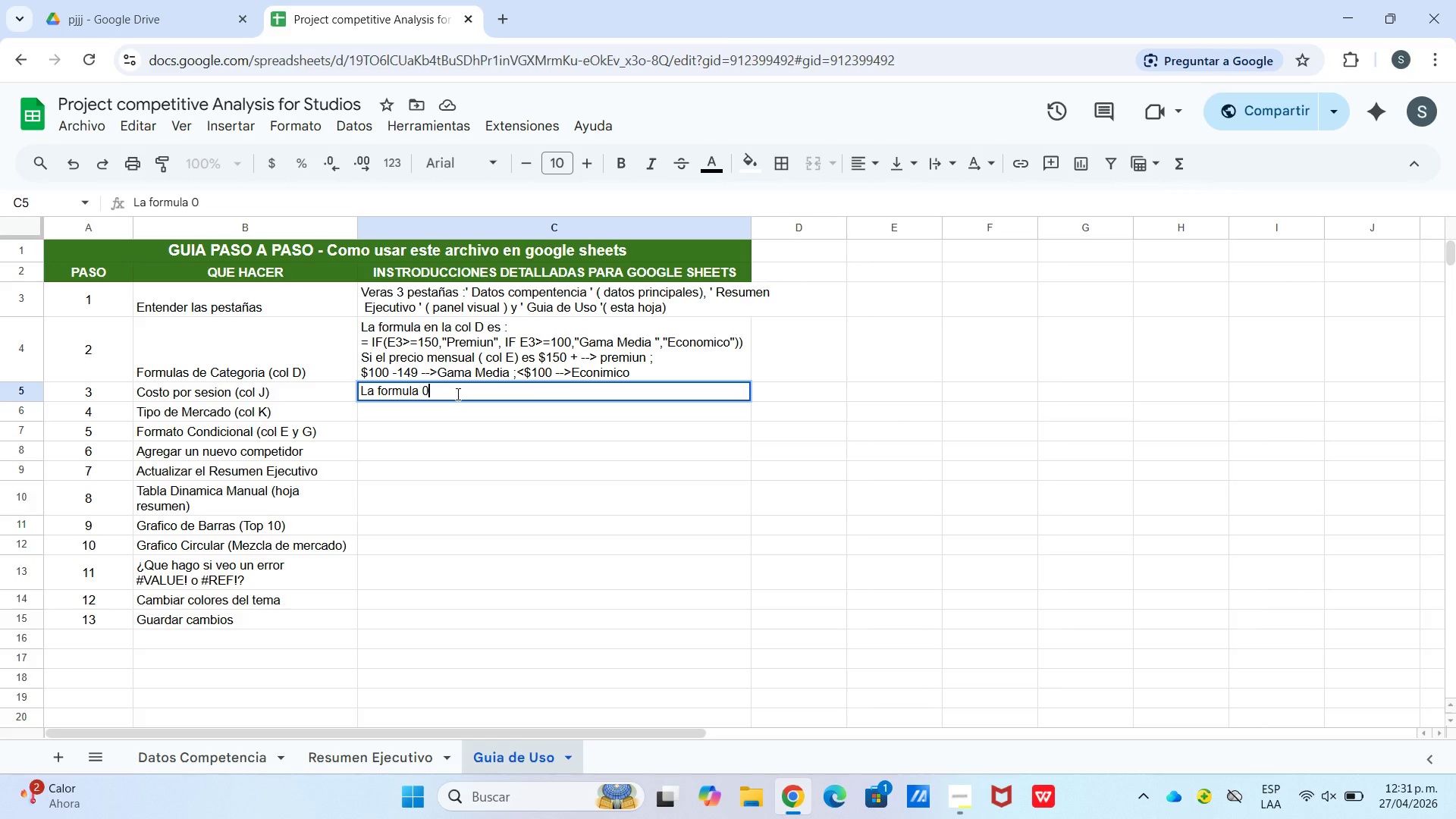 
key(0)
 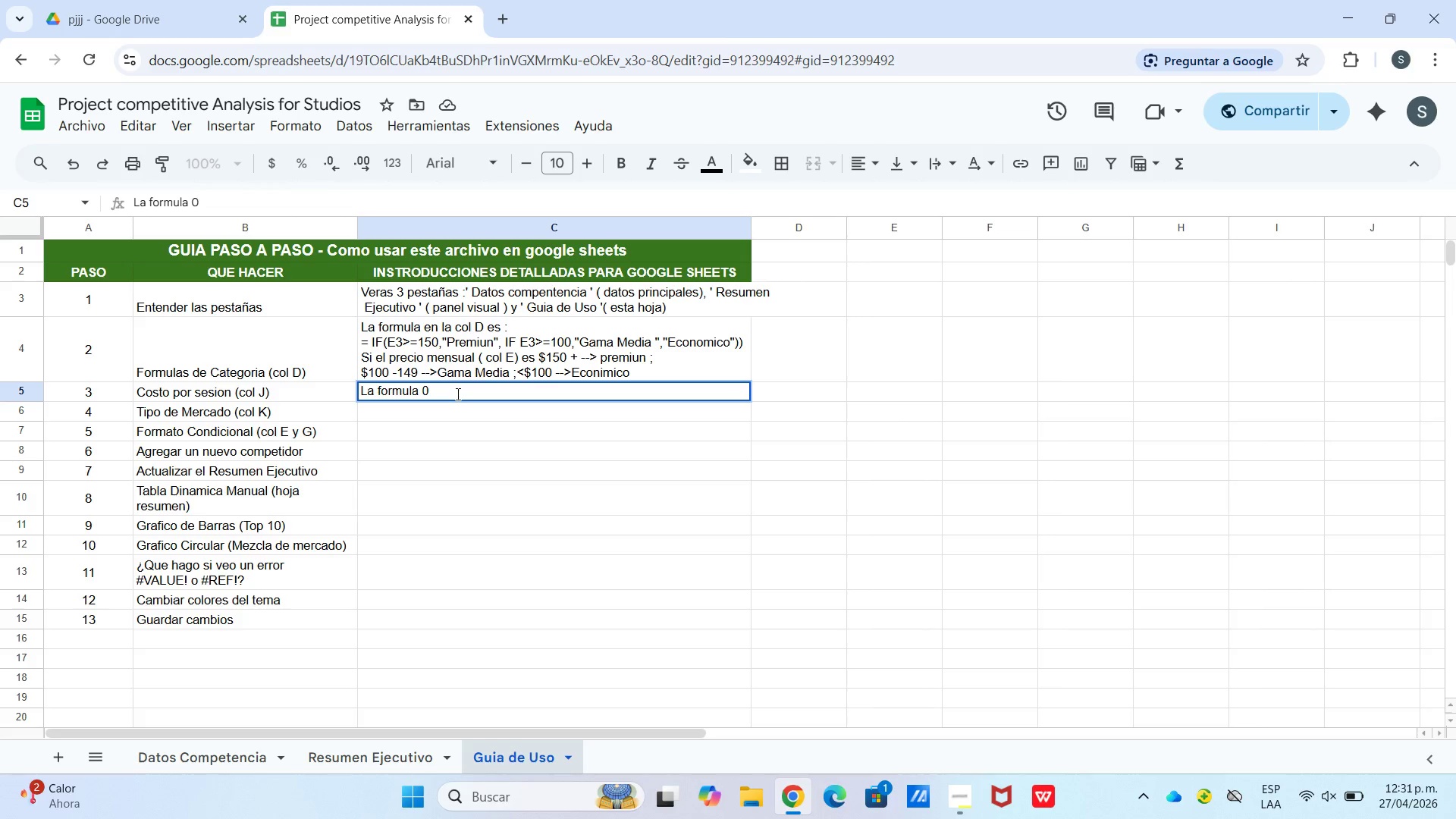 
key(Backspace)
 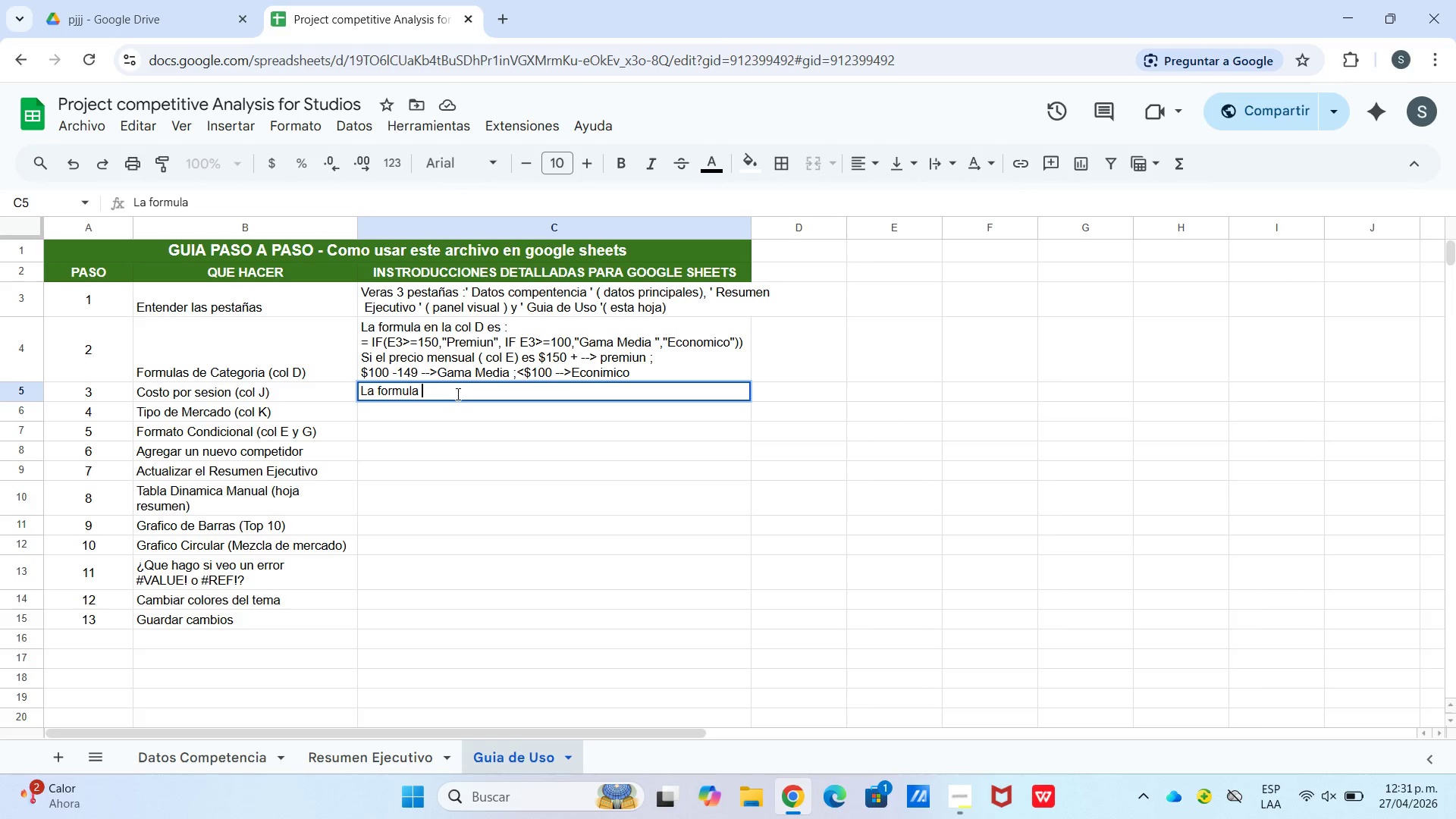 
hold_key(key=CapsLock, duration=0.45)
 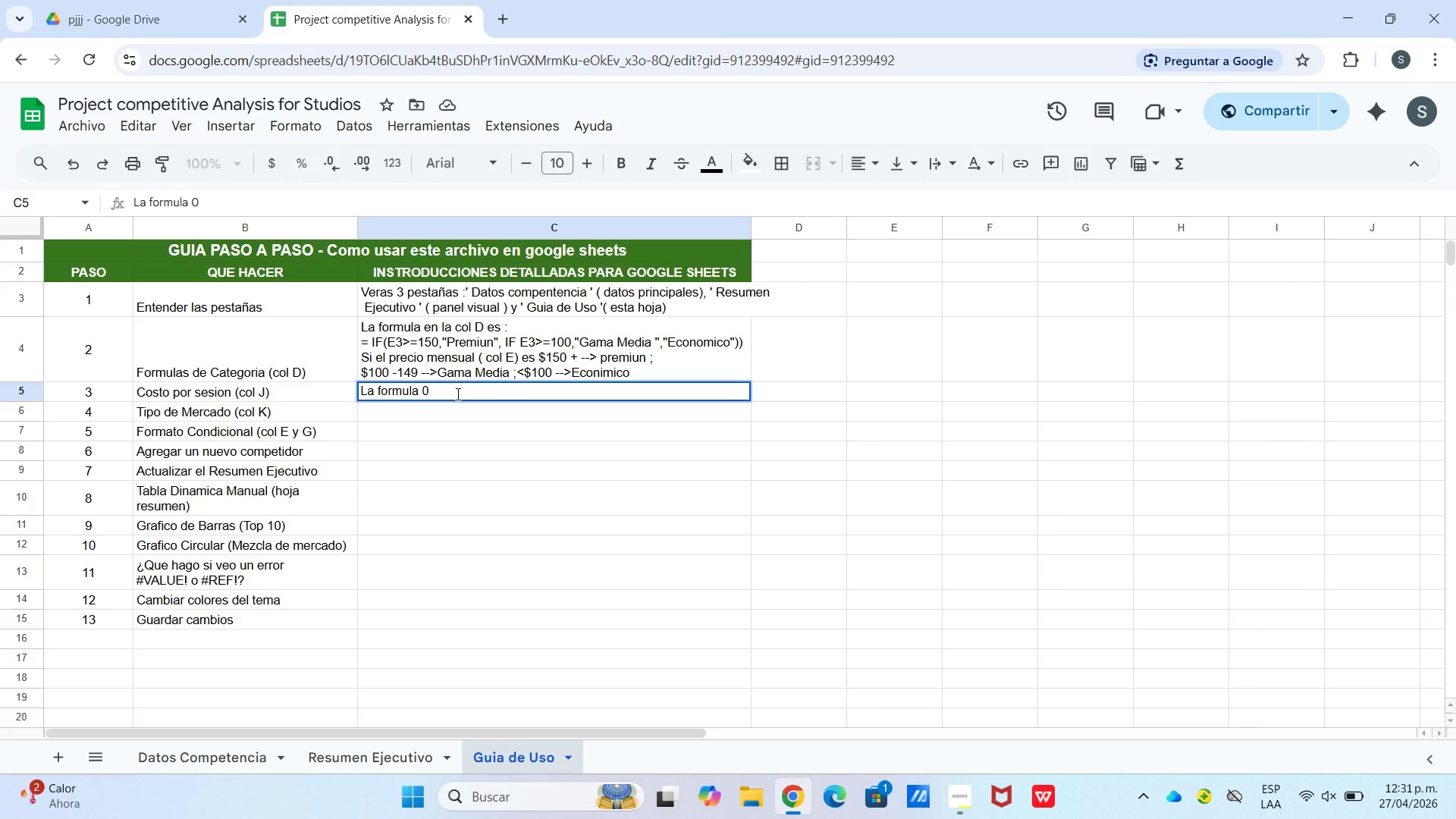 
key(0)
 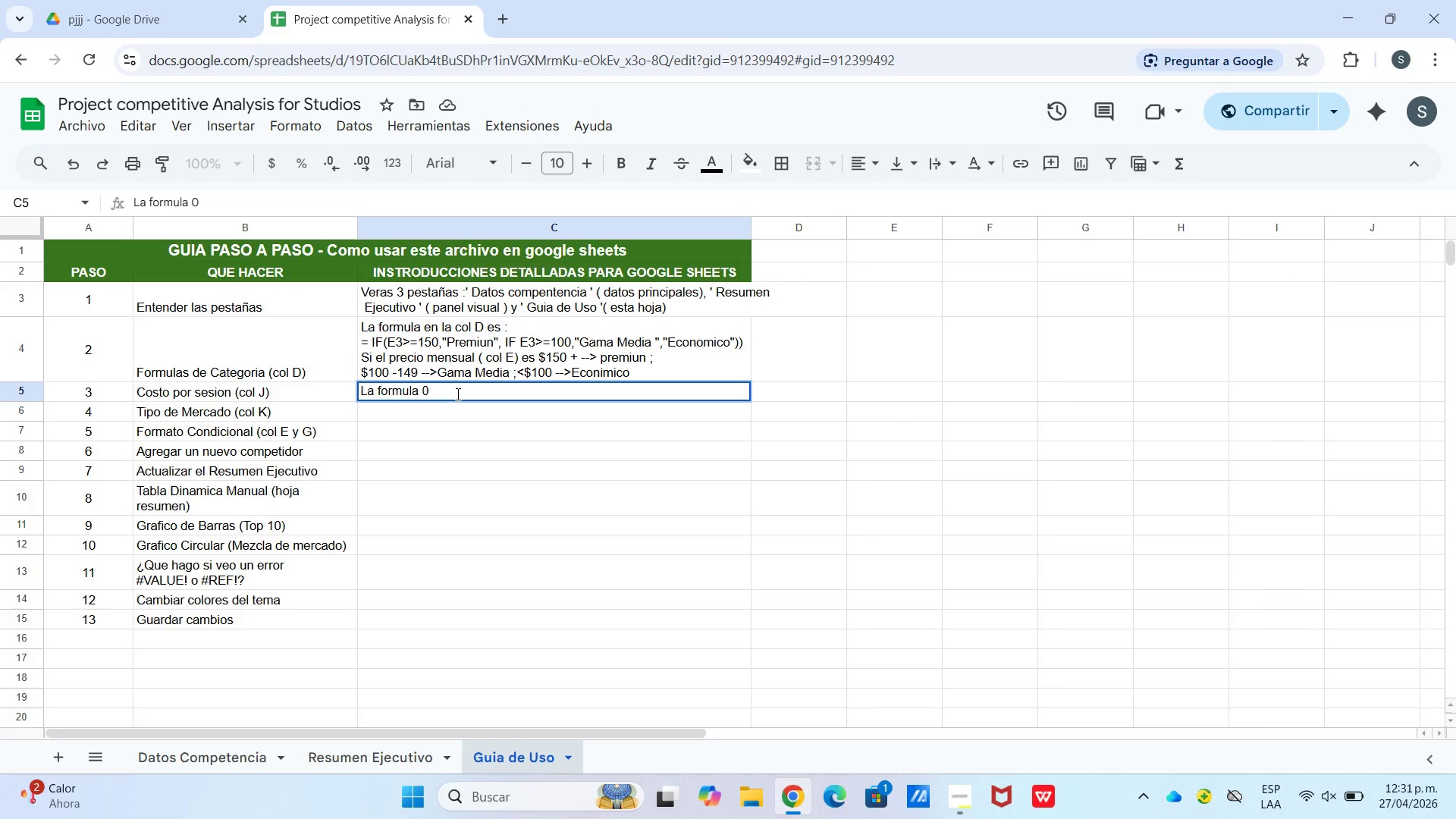 
key(Backspace)
 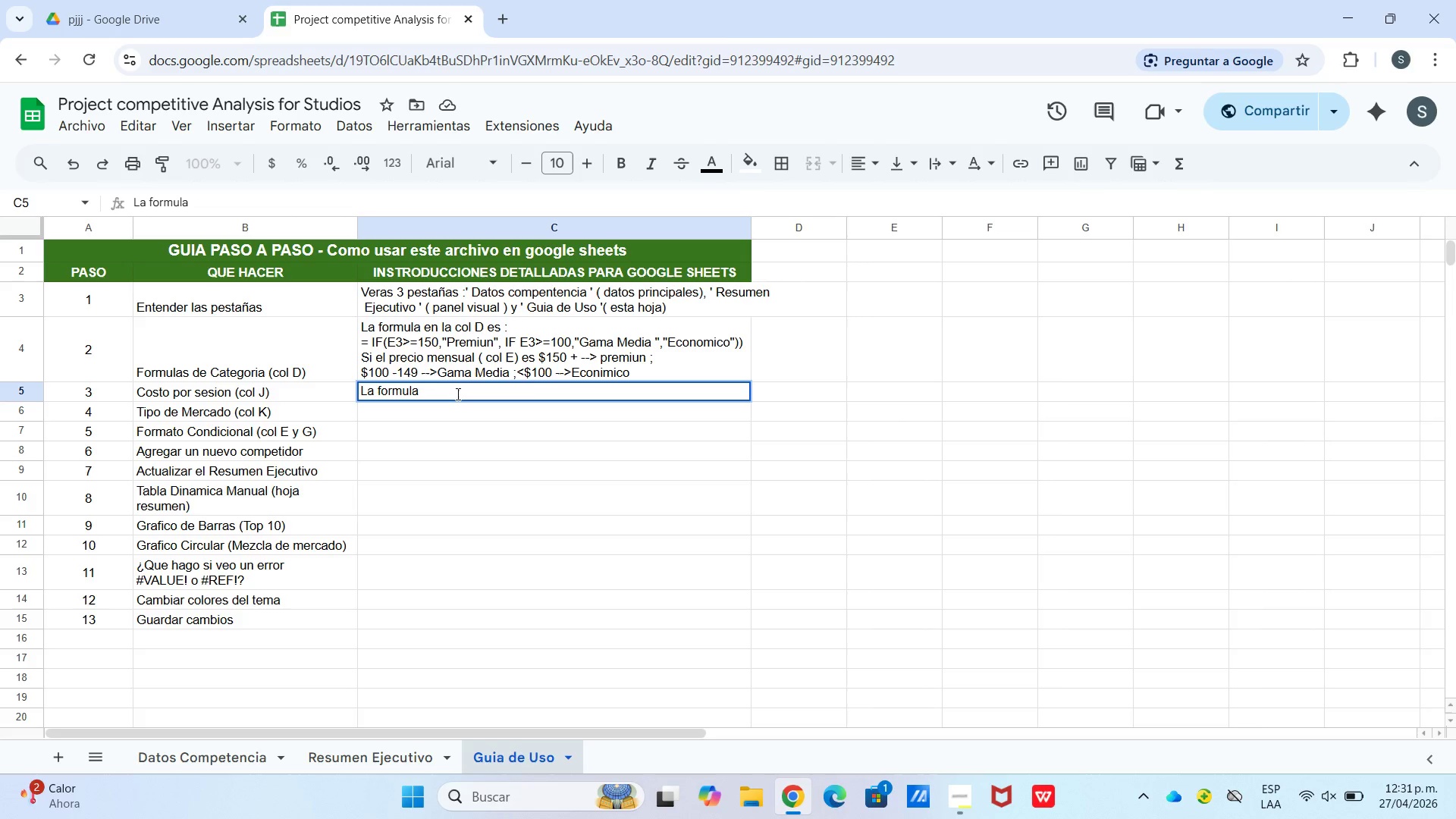 
key(Shift+0)
 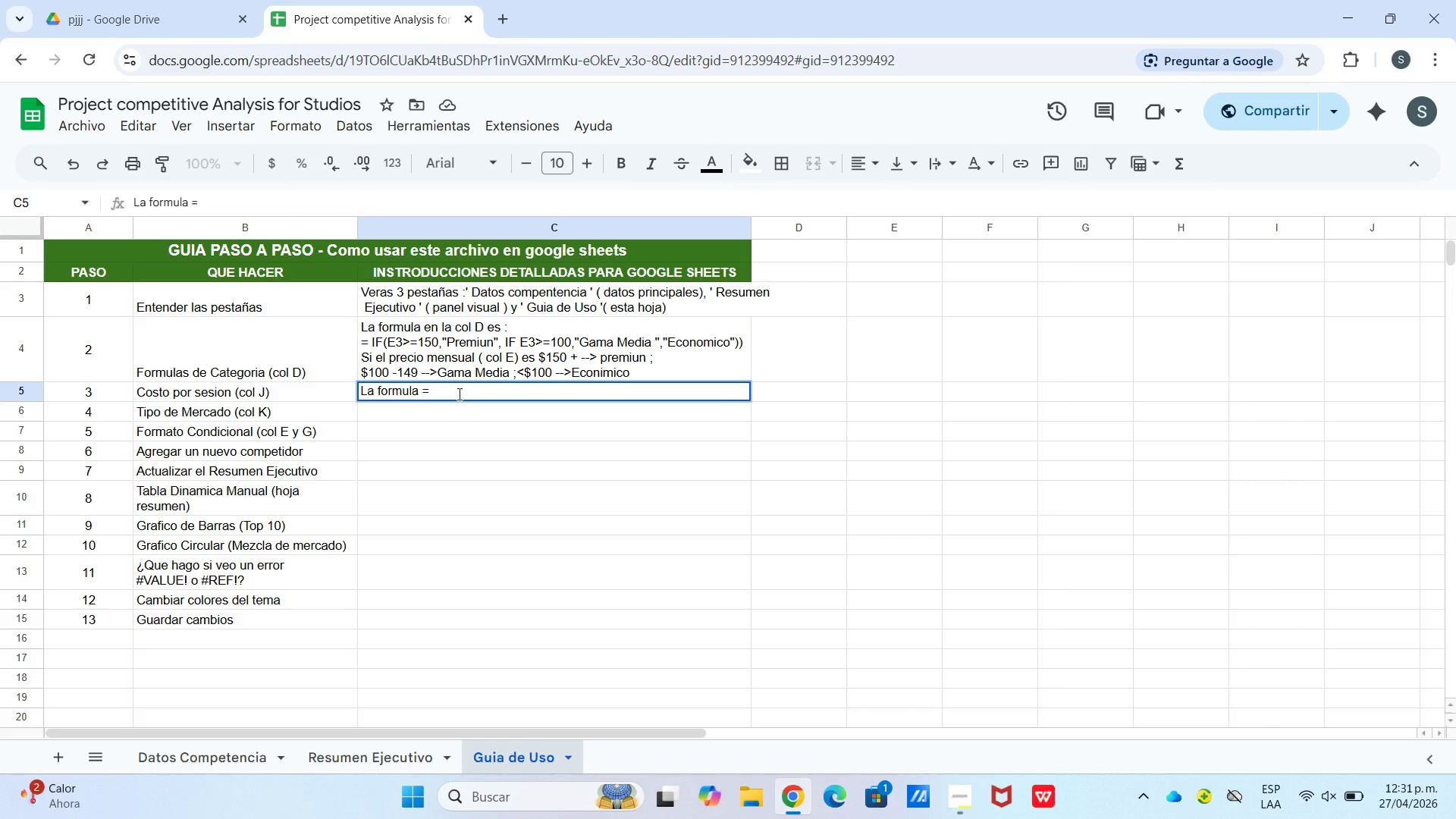 
type(E3)
 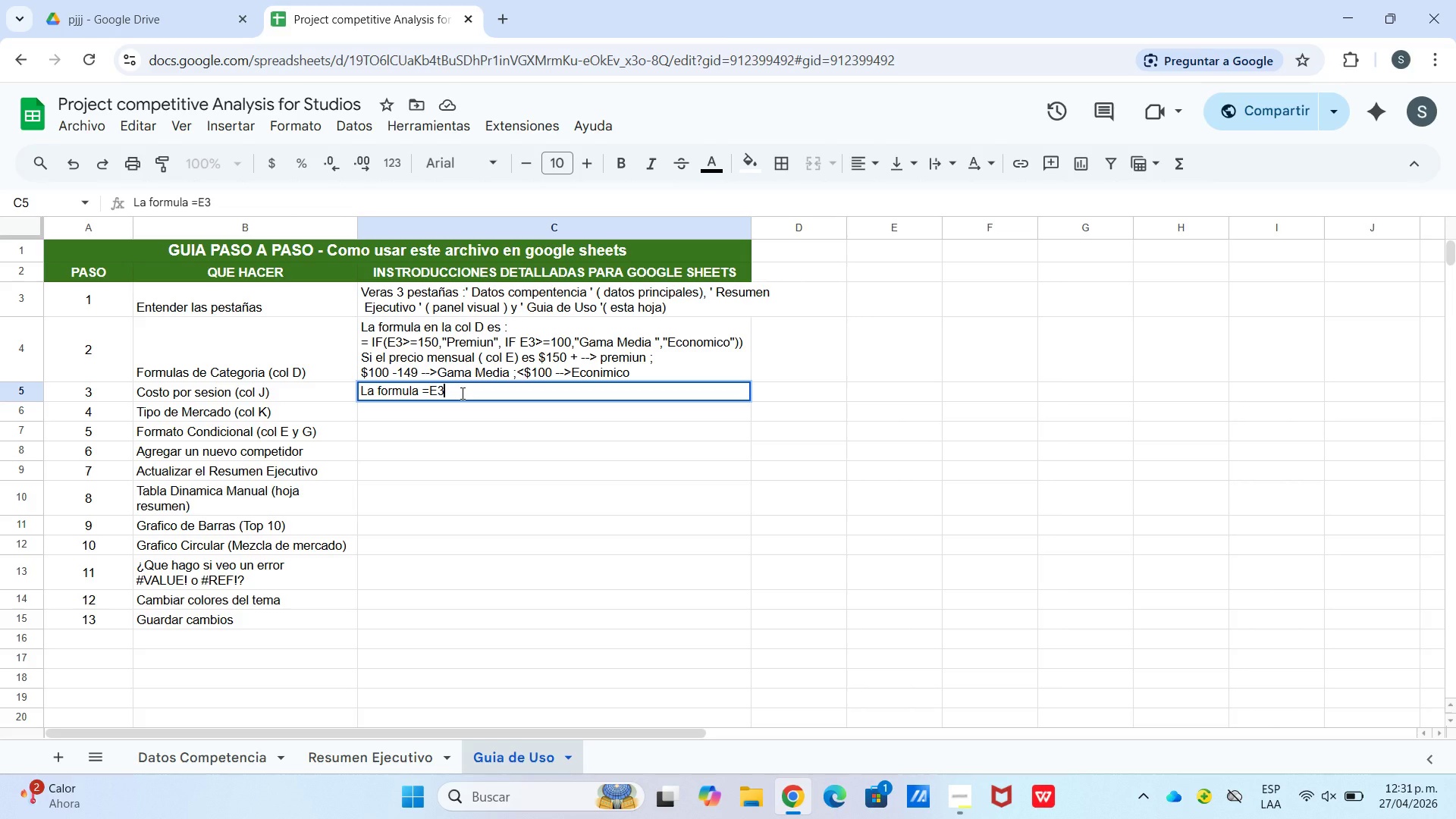 
key(7)
 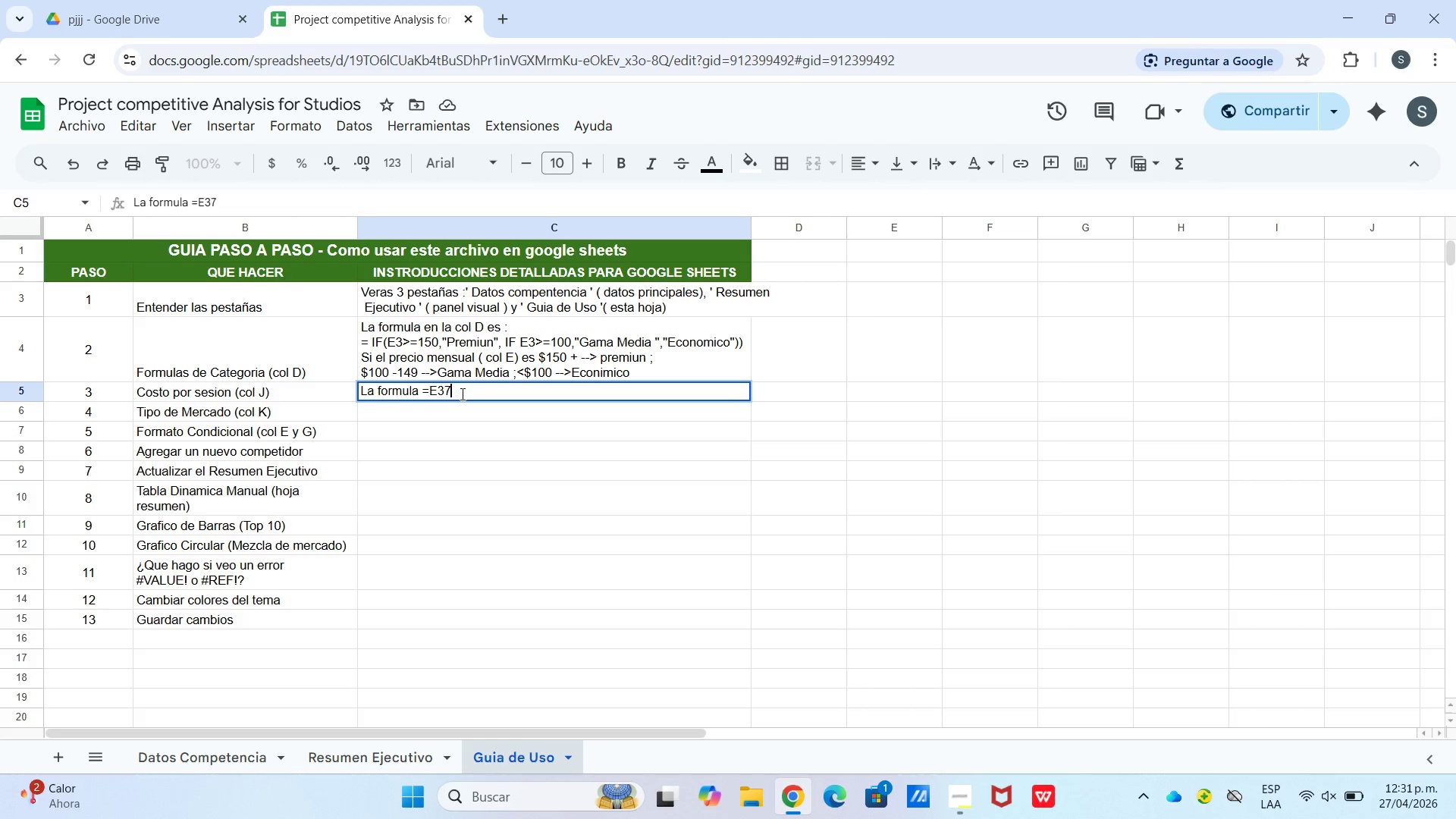 
key(CapsLock)
 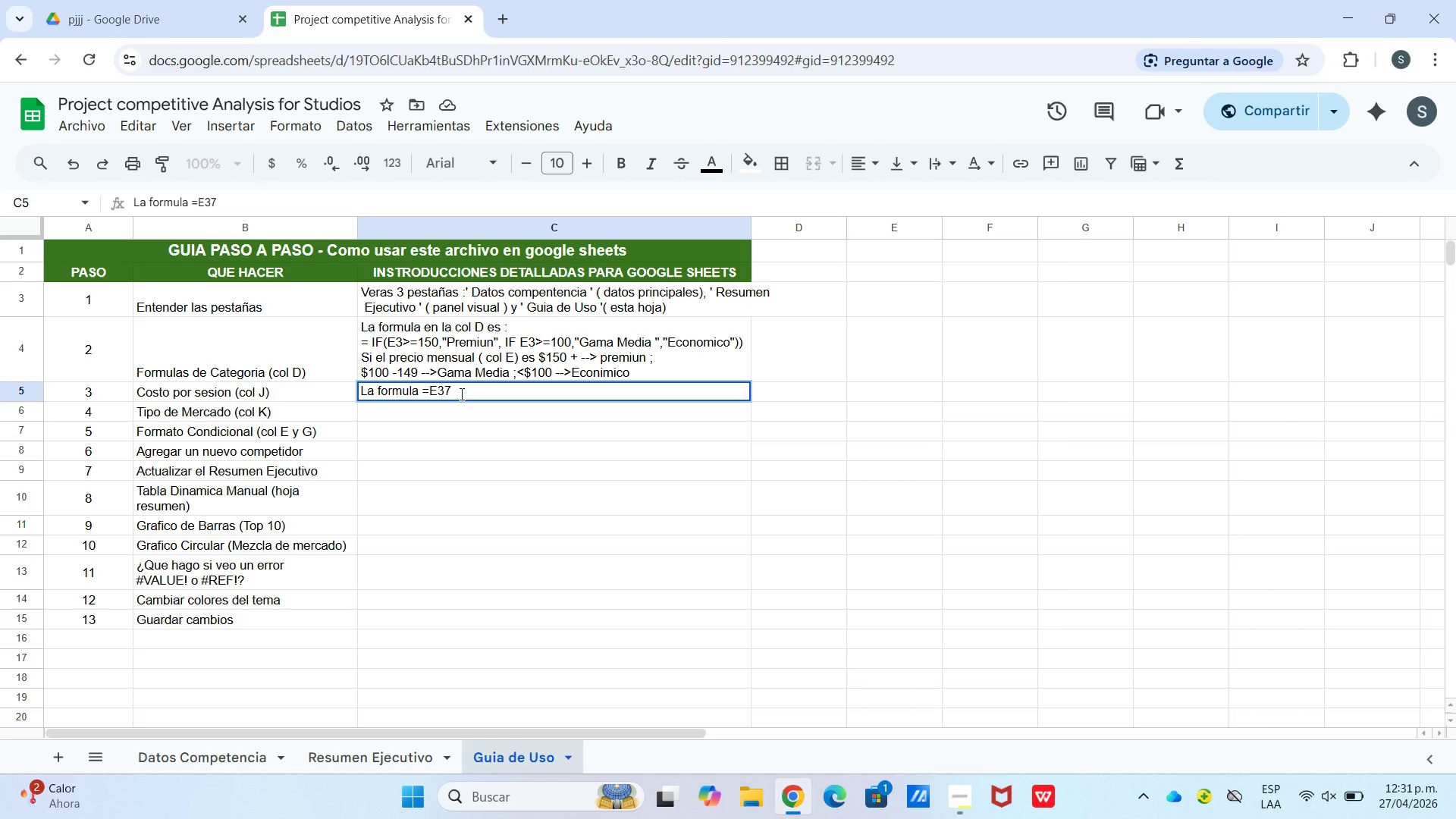 
key(Backspace)
 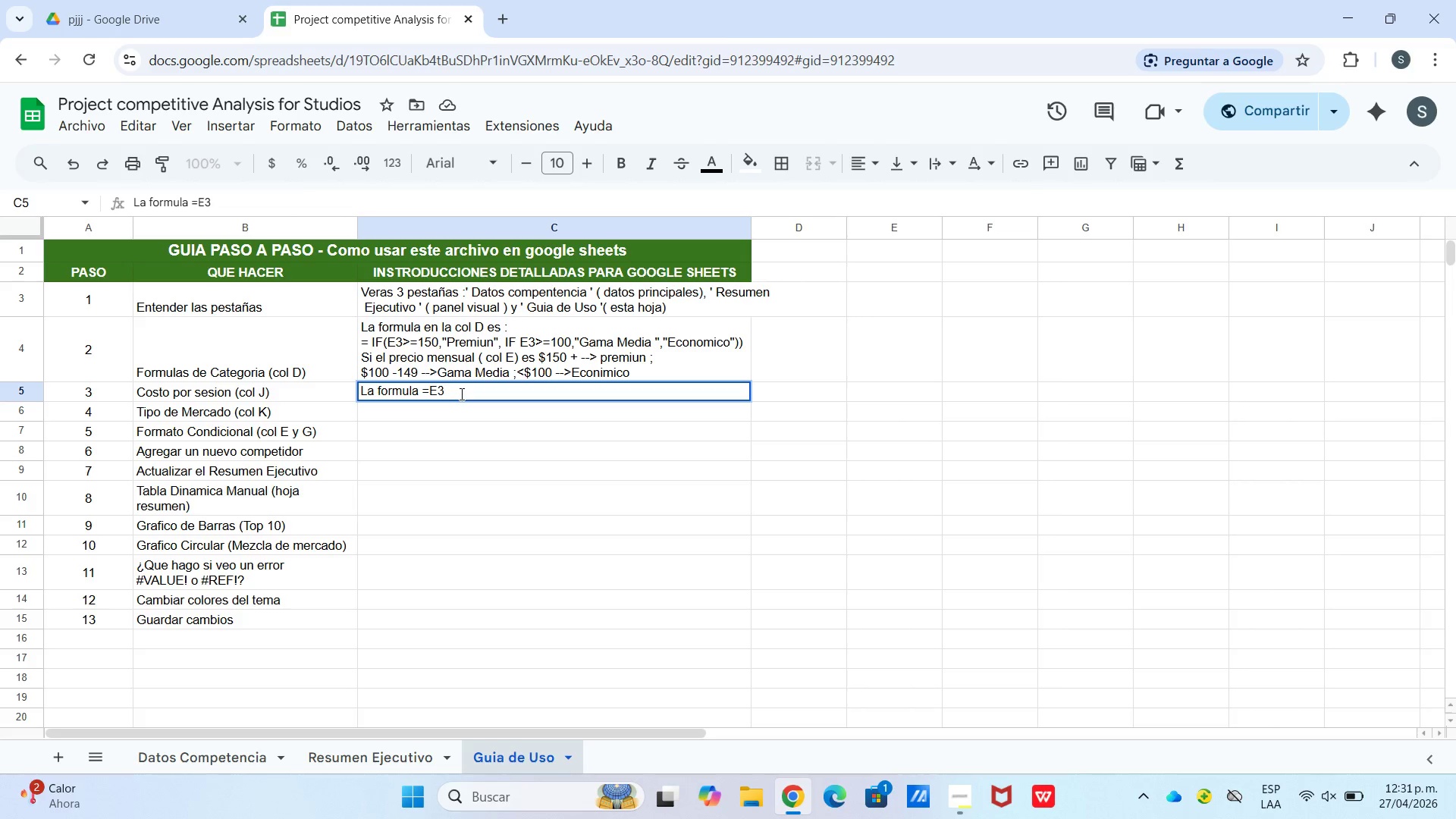 
key(Shift+7)
 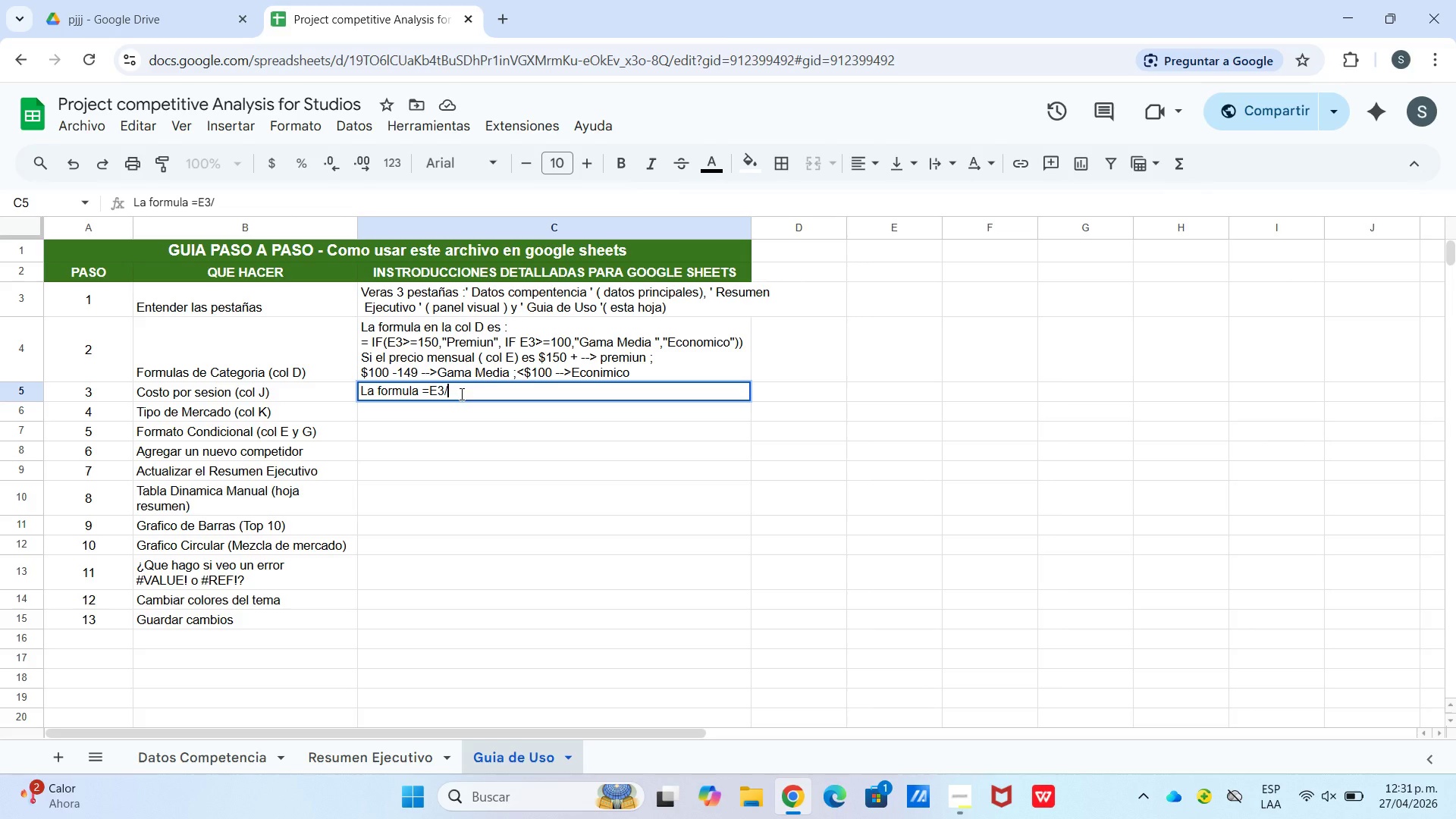 
type(12 Divvide )
key(Backspace)
key(Backspace)
key(Backspace)
key(Backspace)
key(Backspace)
type(ide )
 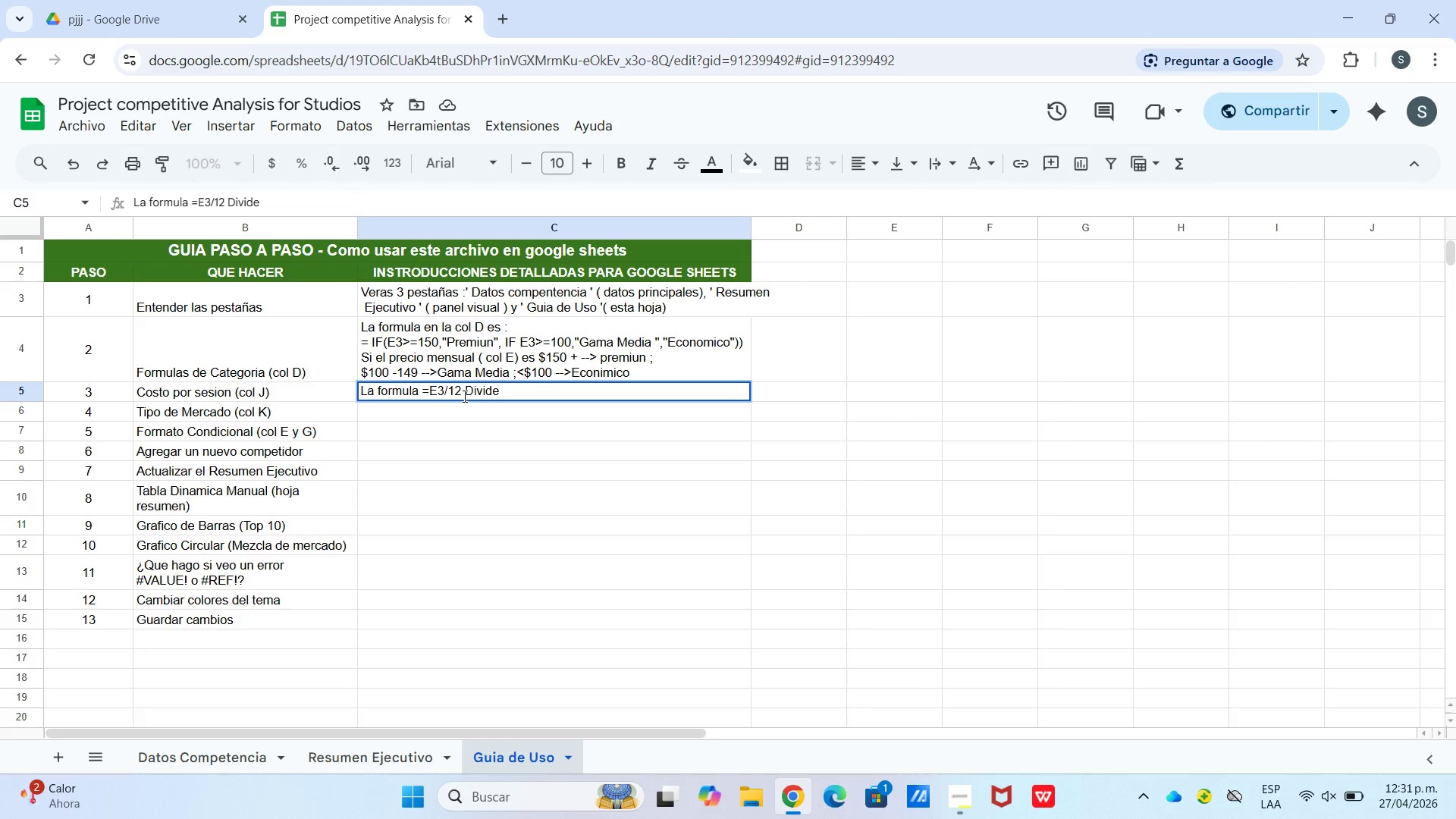 
type( la tarifa mensual entre 12 clases*3 por semana)
 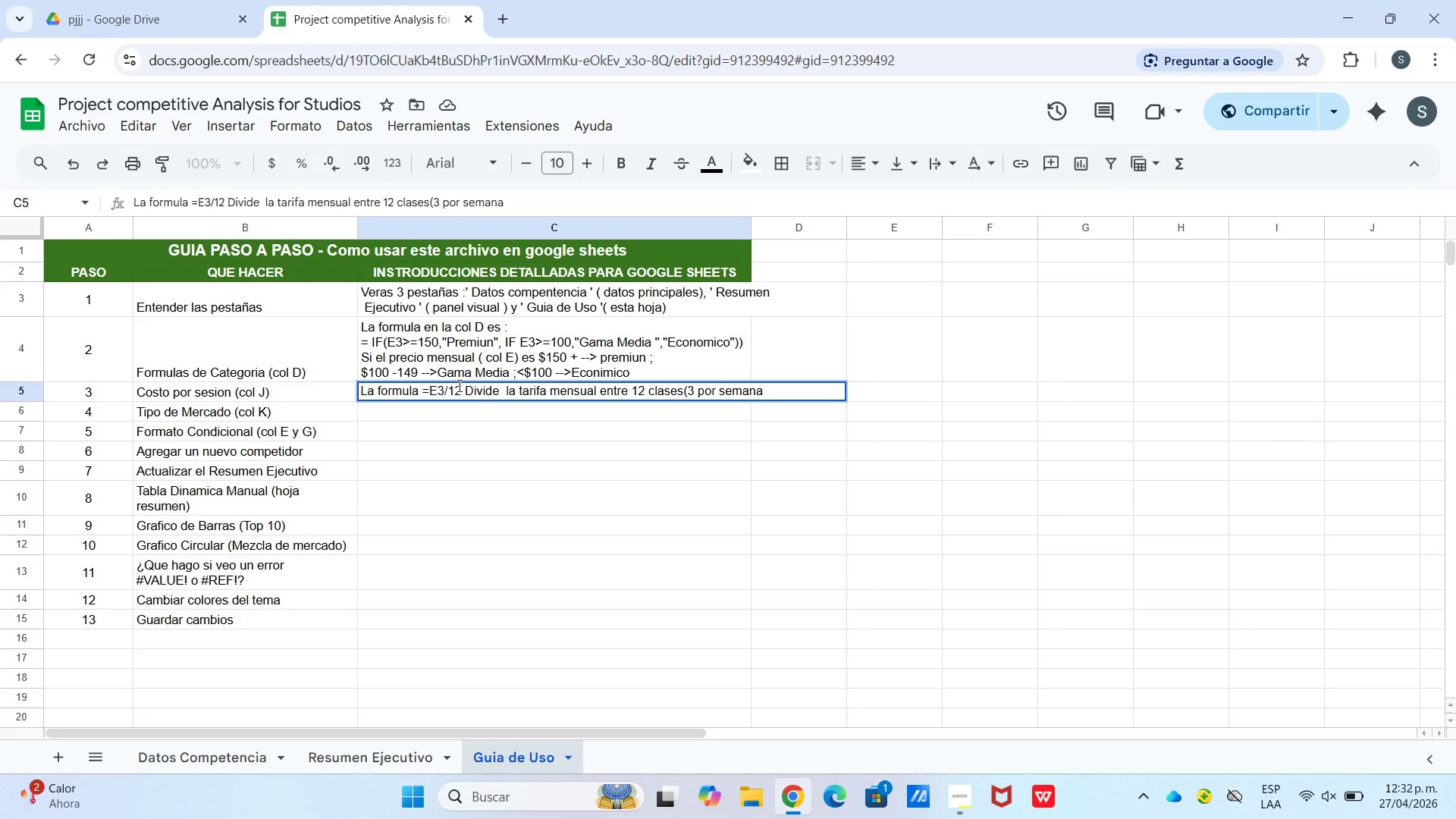 
key(Space)
 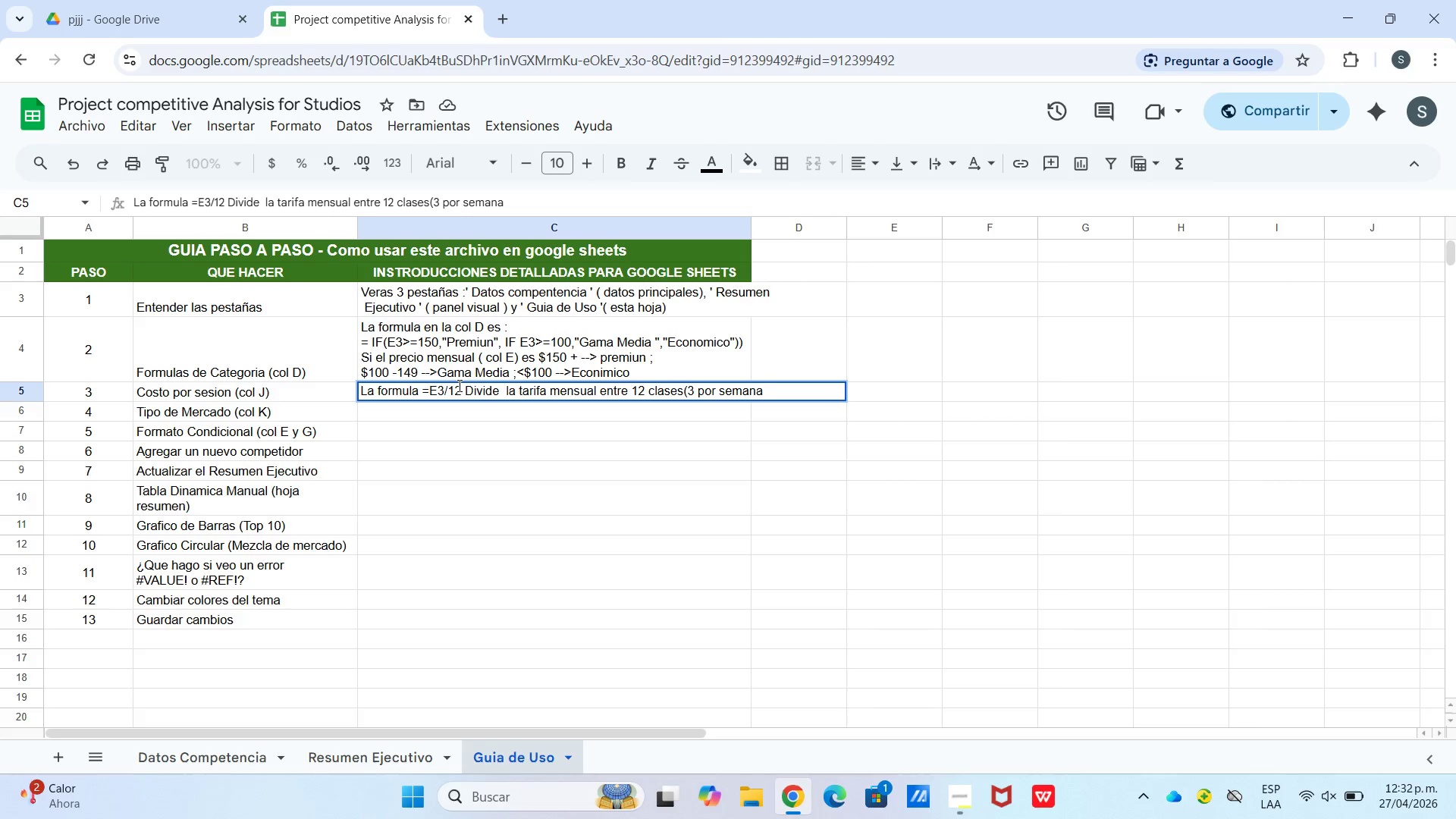 
wait(9.66)
 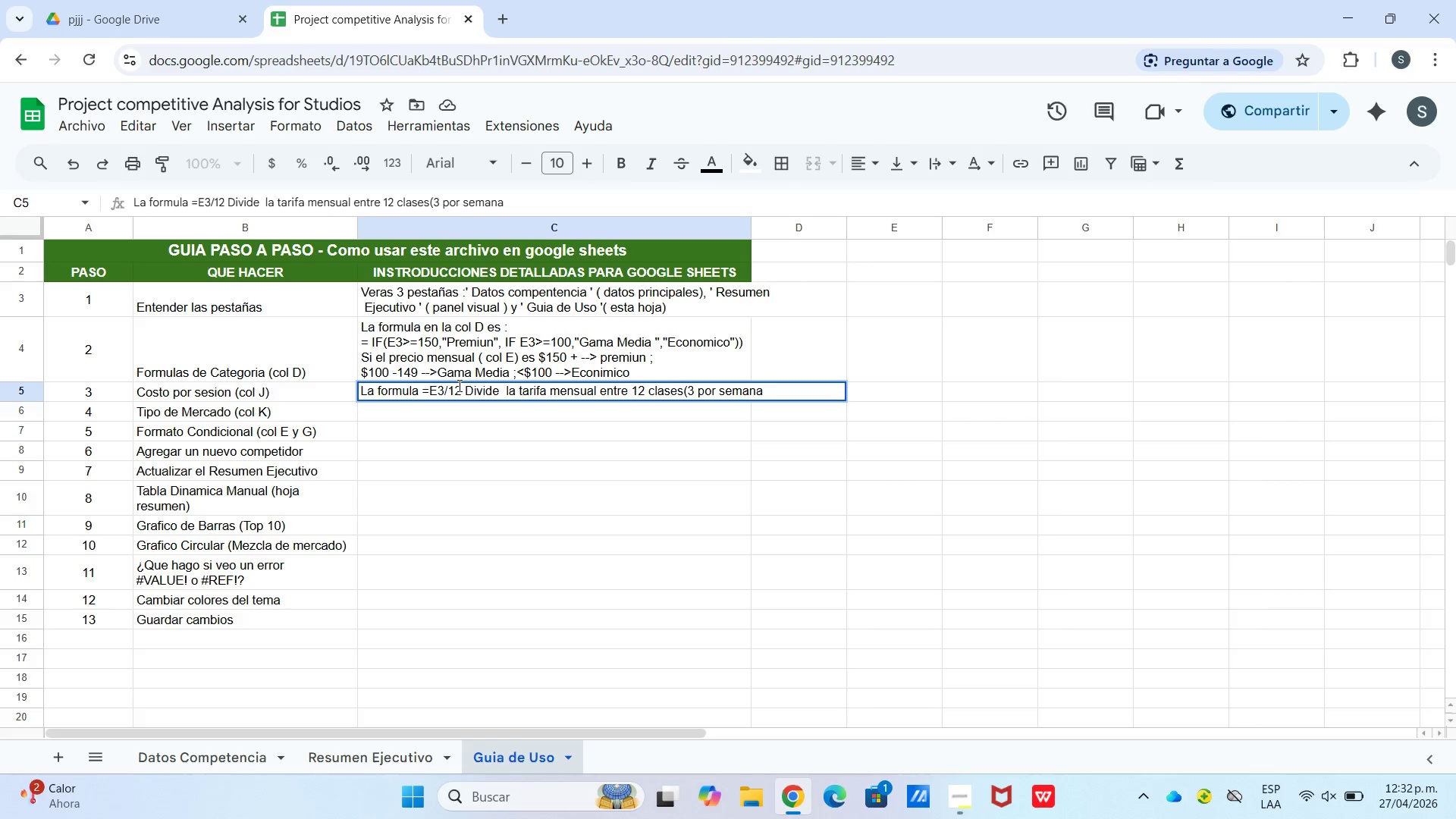 
key(X)
 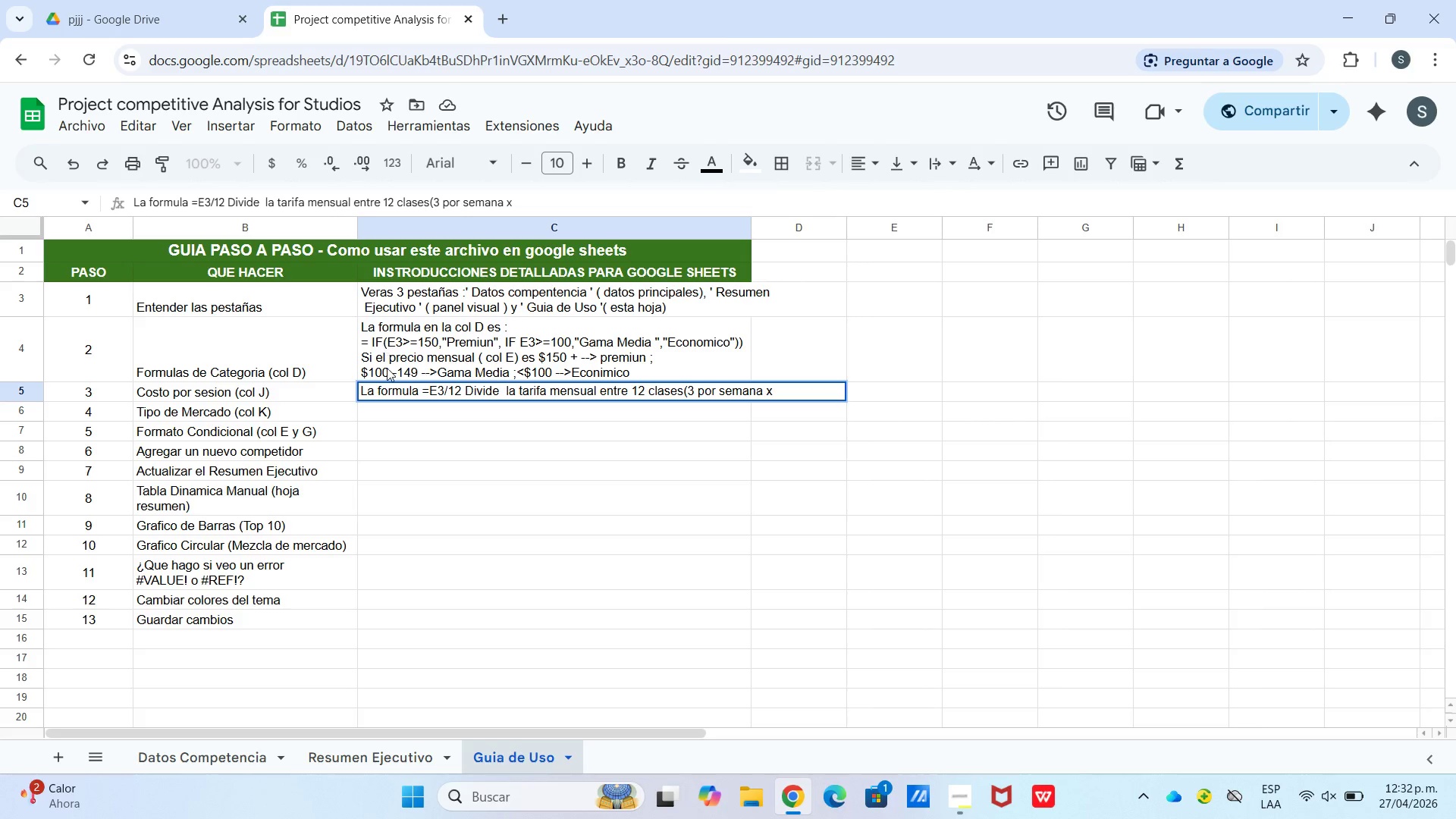 
key(Space)
 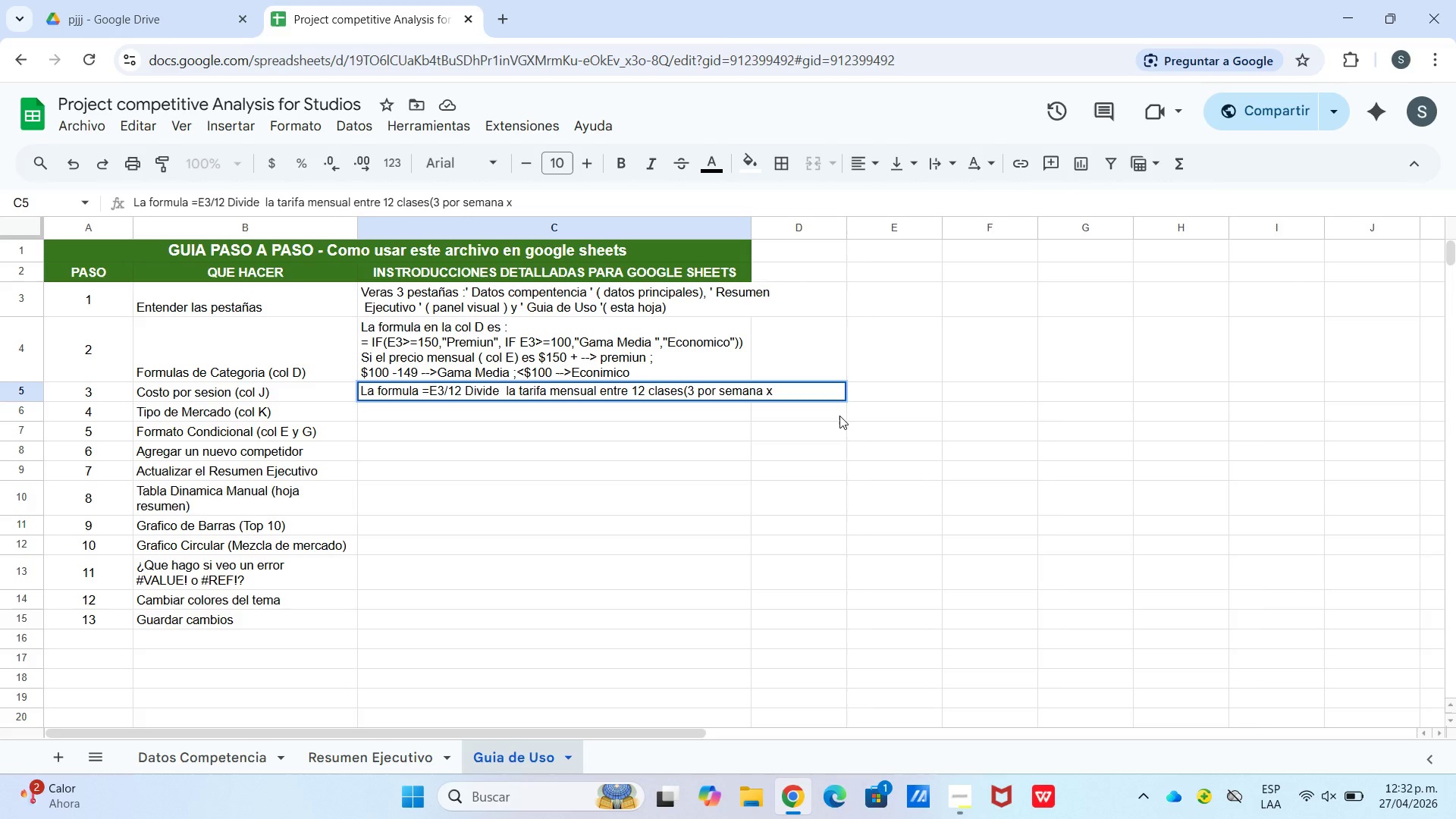 
key(4)
 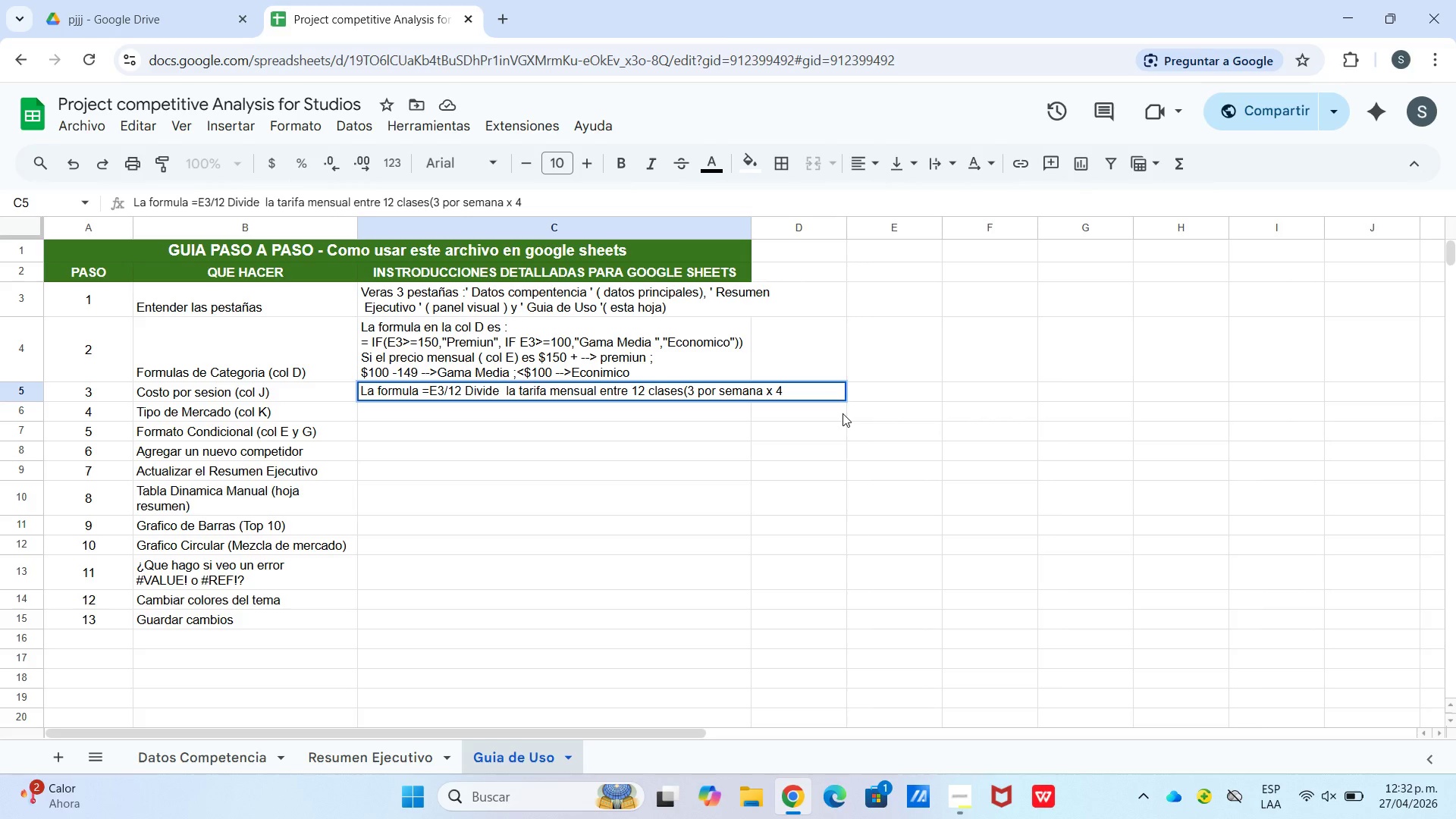 
key(Control+Enter)
 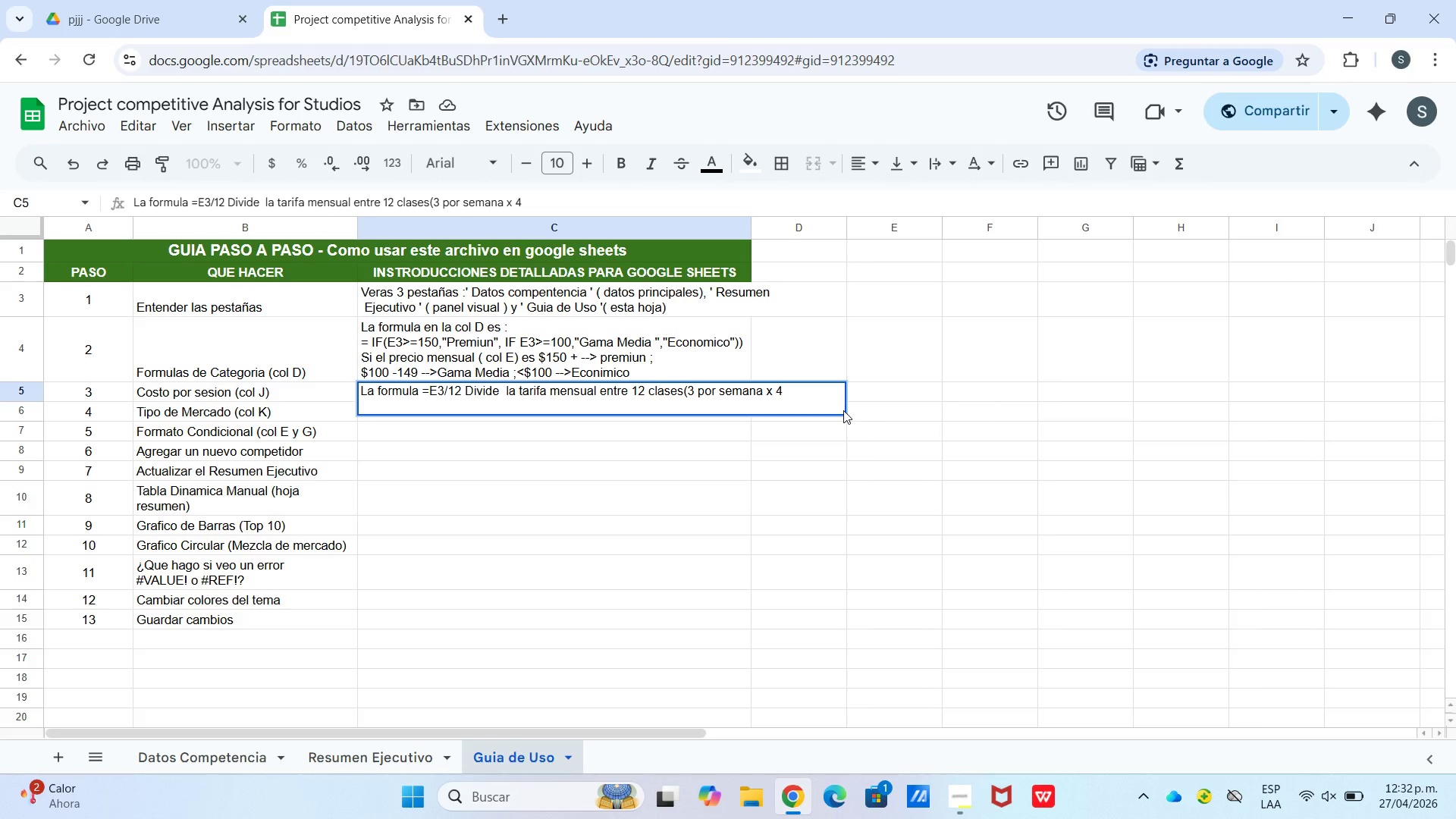 
type(semanas( )
key(Backspace)
type(. si cambias la tarfifa )
key(Backspace)
key(Backspace)
key(Backspace)
key(Backspace)
key(Backspace)
type(ifa en col )
key(Backspace)
type(E)
key(Backspace)
type( e)
key(Backspace)
type(E, el costo por sesion se actualix)
key(Backspace)
type(za )
 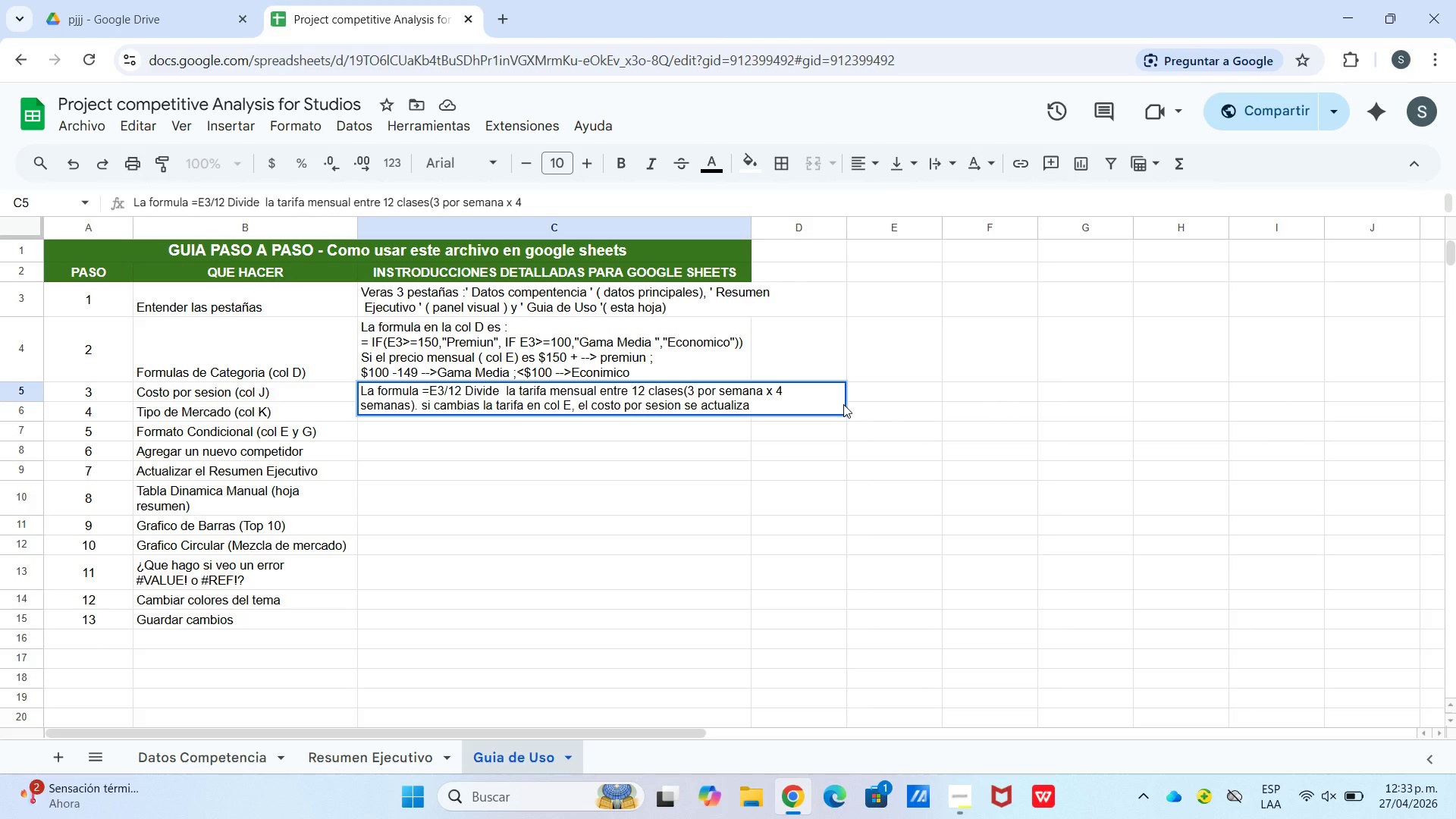 
key(Control+ControlLeft)
 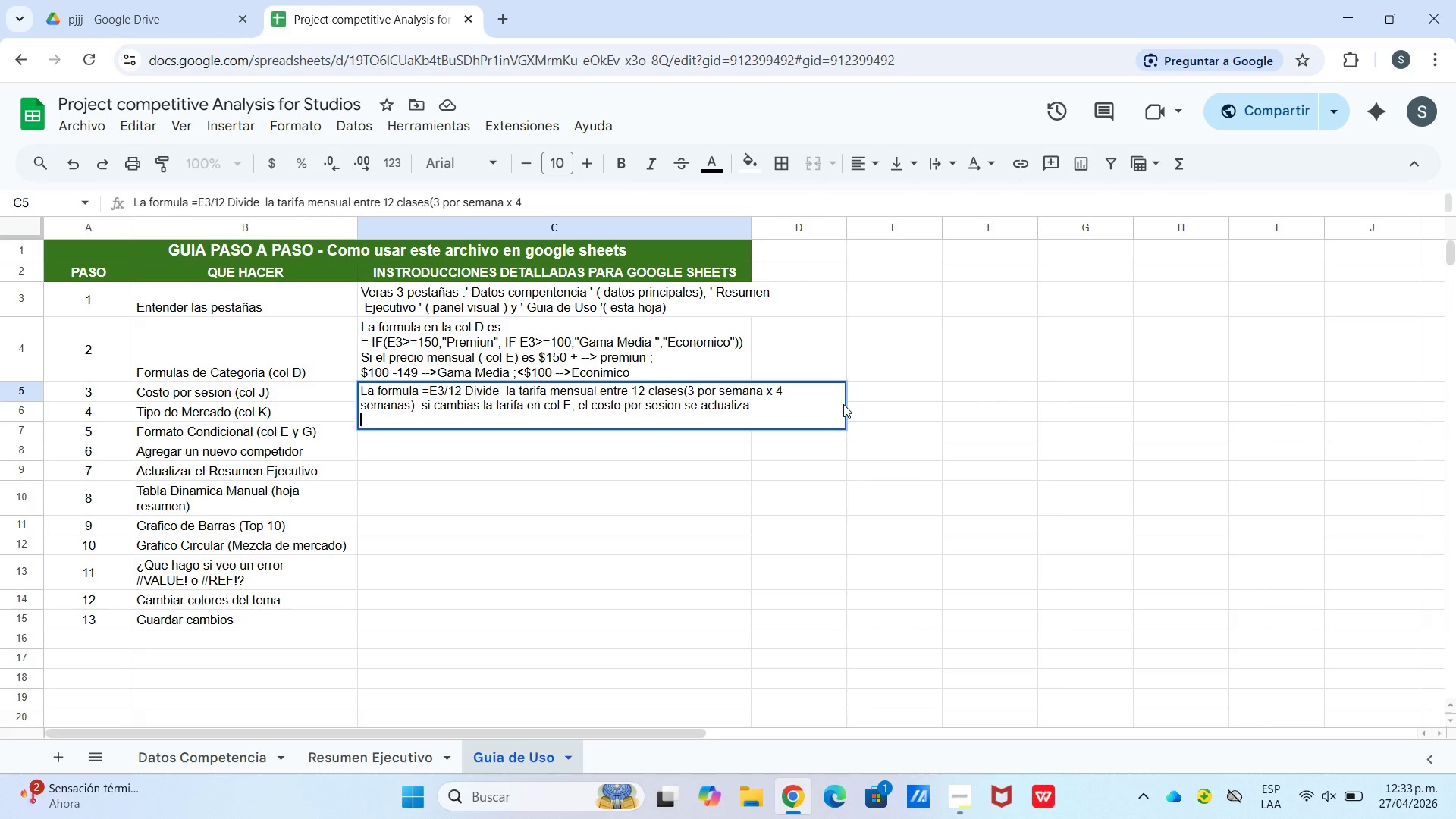 
key(Control+Enter)
 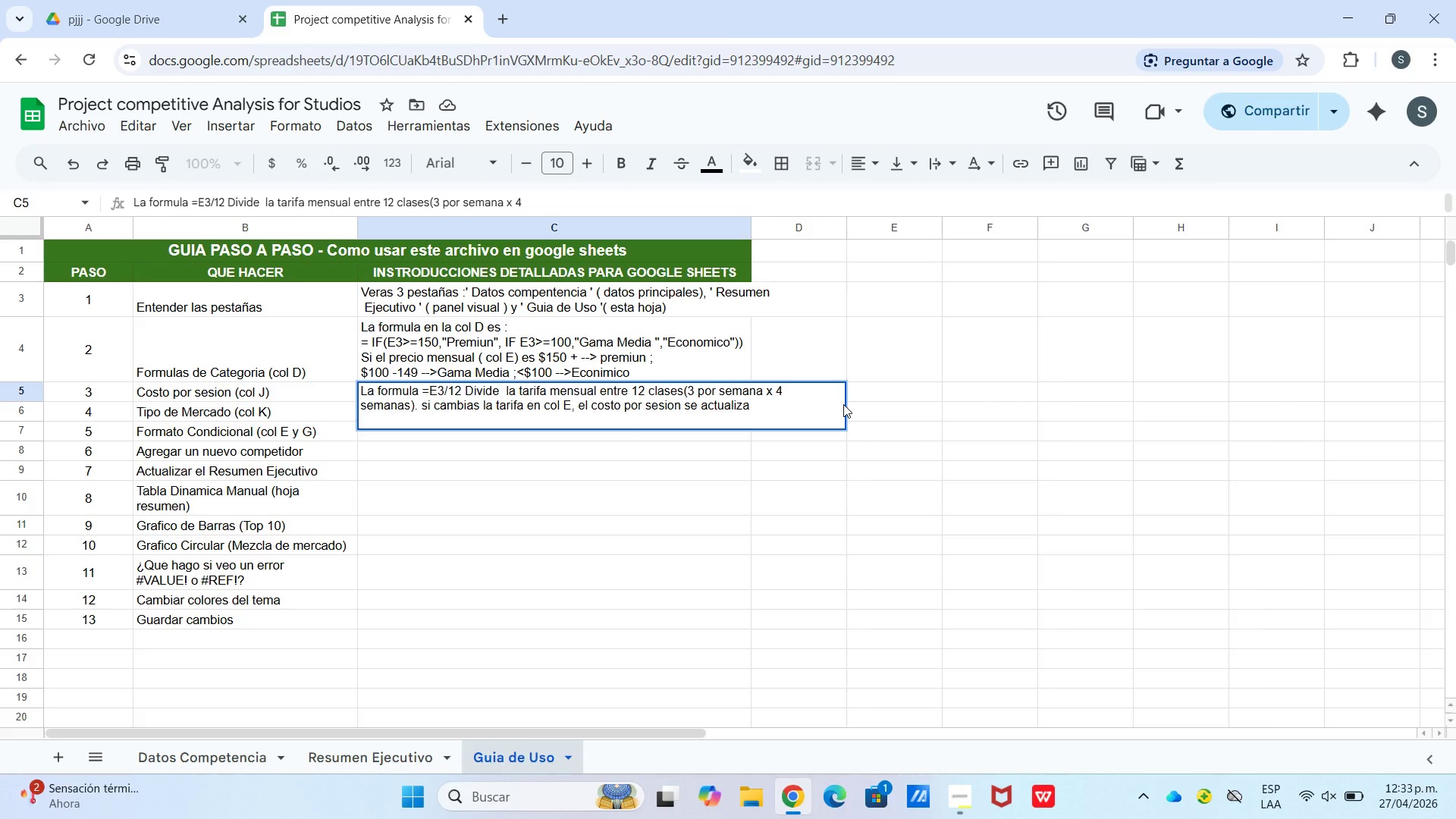 
type(automaticamnete )
key(Backspace)
key(Backspace)
key(Backspace)
key(Backspace)
key(Backspace)
type(ente .)
 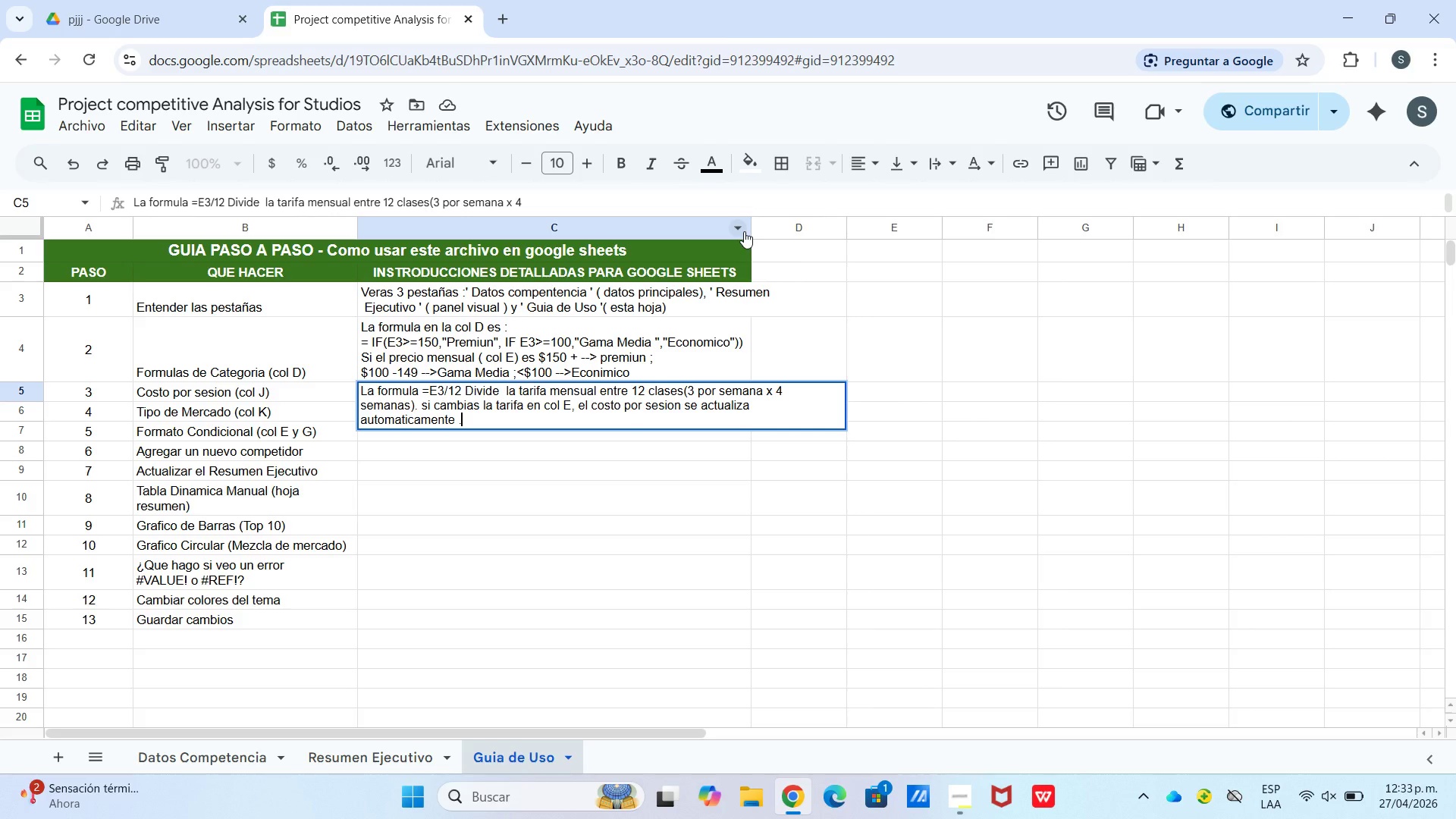 
wait(37.14)
 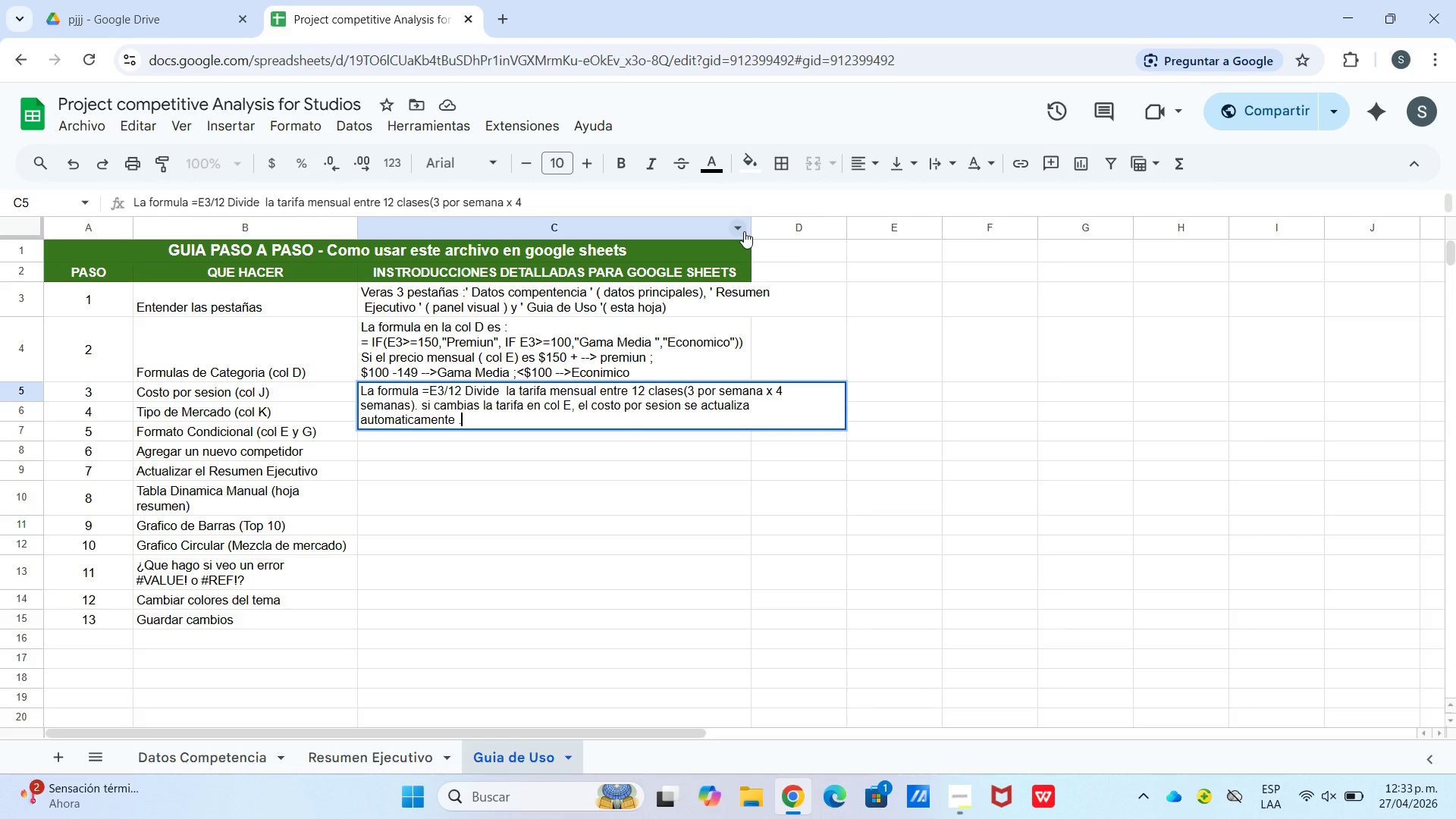 
key(Shift+ShiftLeft)
 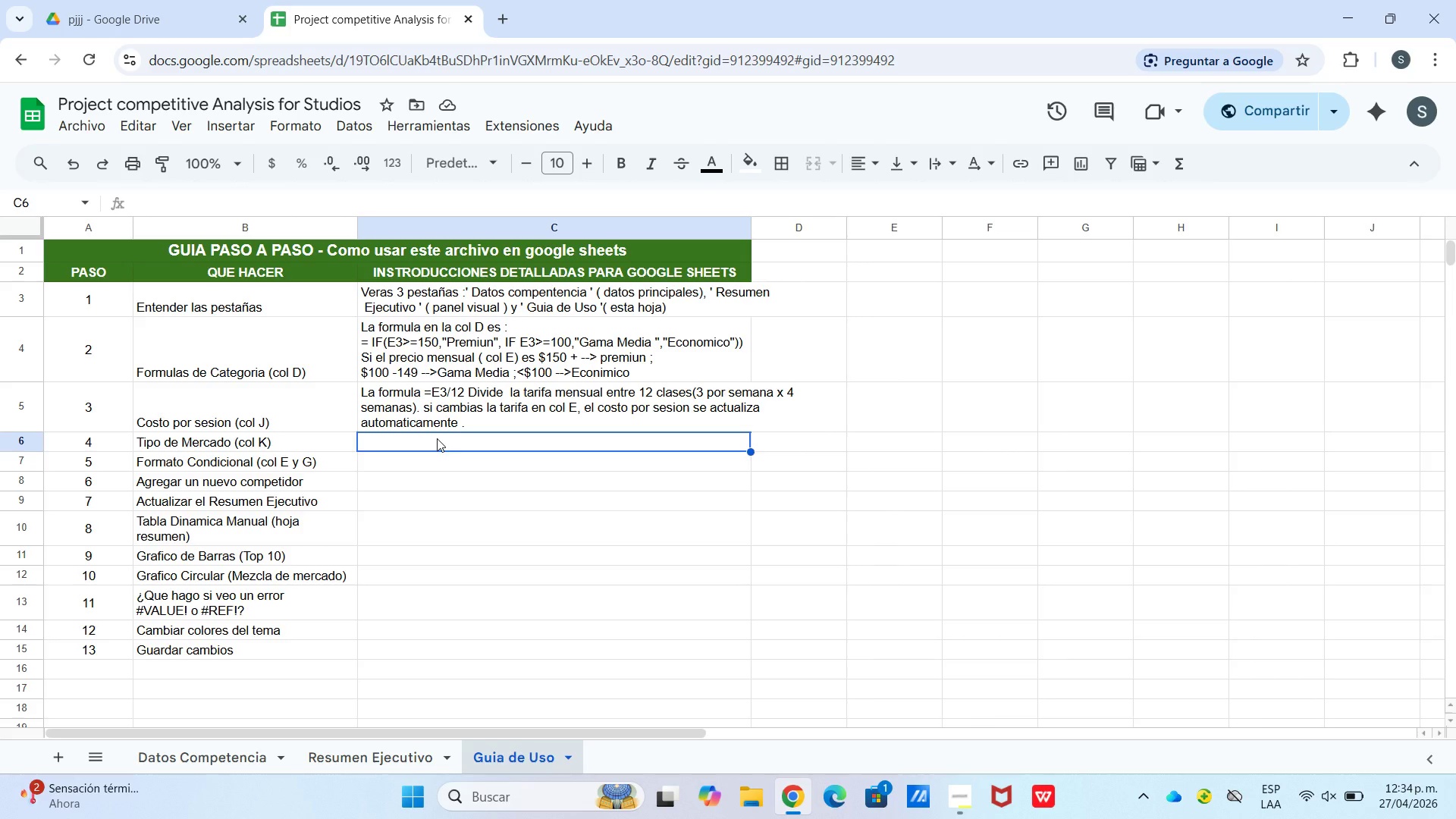 
wait(46.19)
 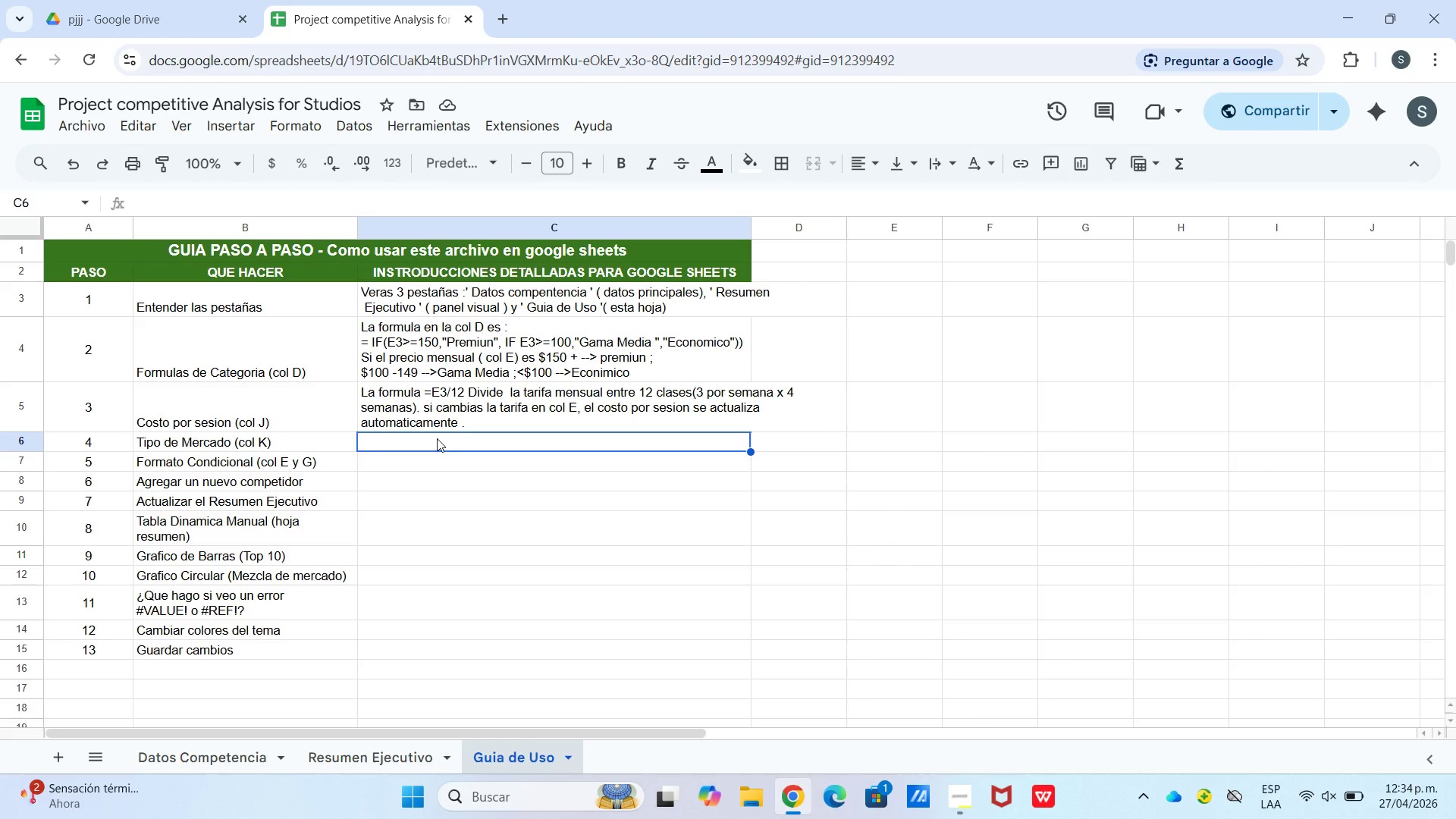 
key(Control+ControlLeft)
 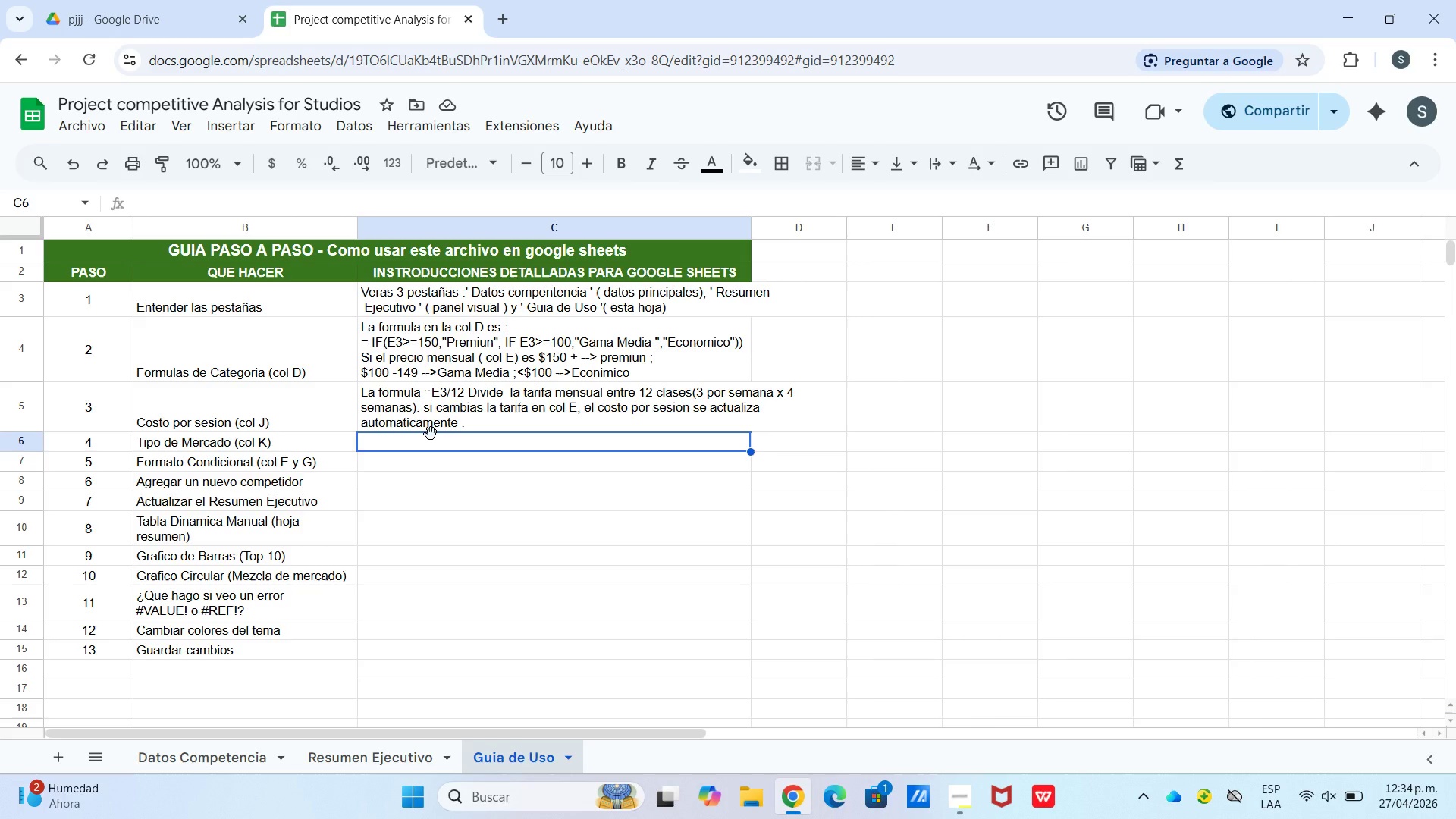 
type(X)
key(Backspace)
type(Clasifica)
 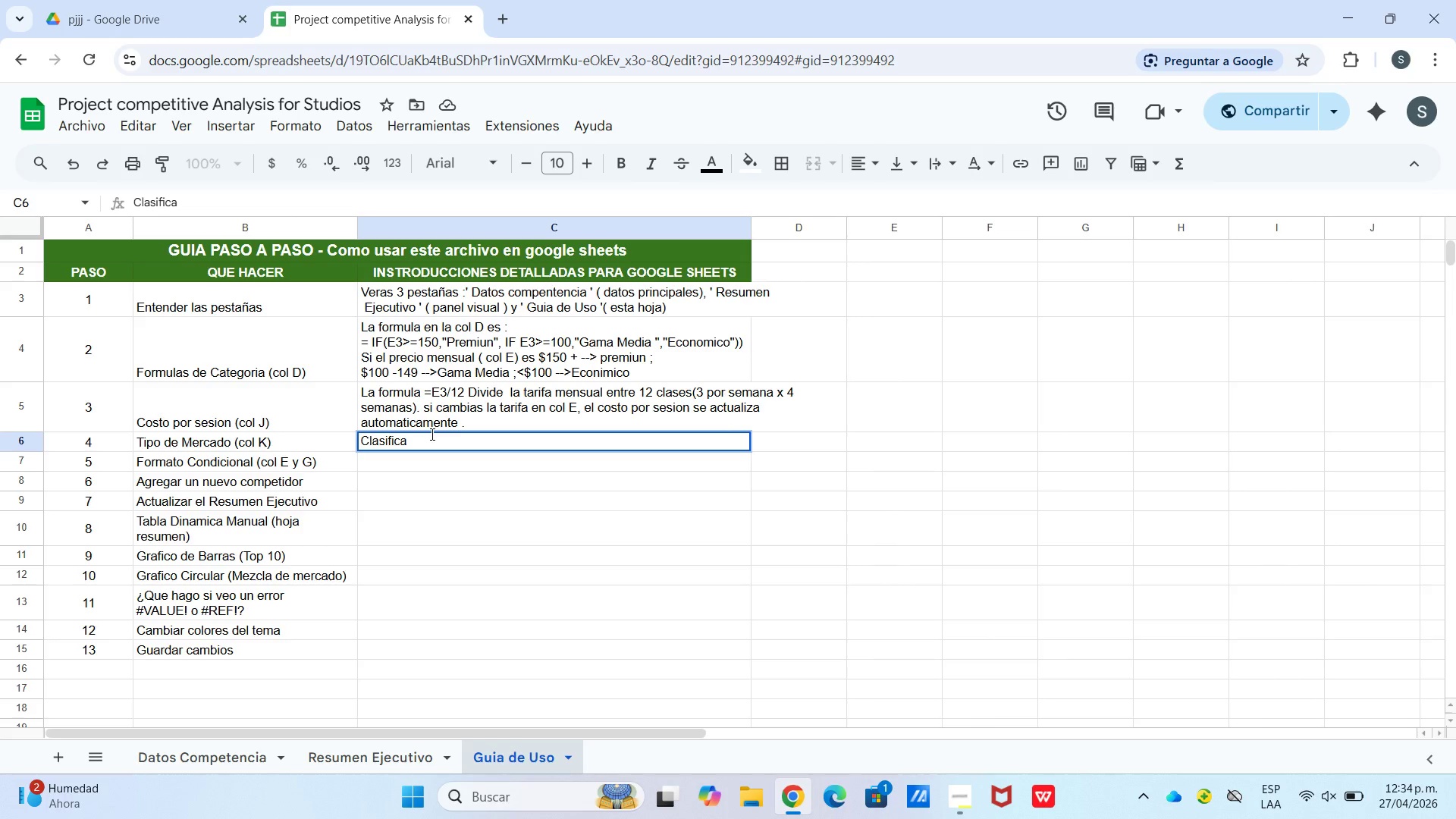 
type( el estudio como Danza )
key(Backspace)
type(, Hibrido o a)
key(Backspace)
type(Artes Marciales)
 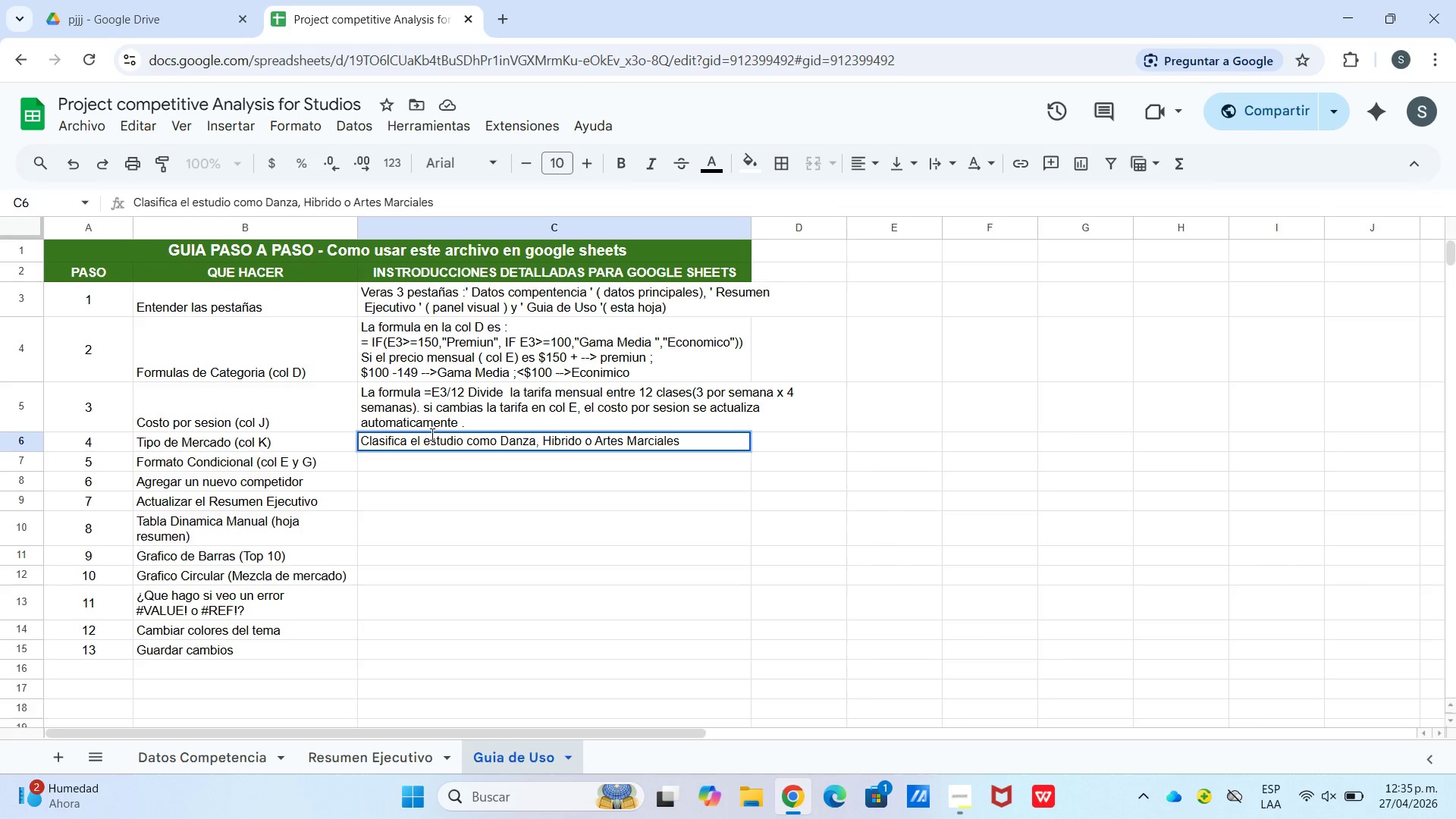 
type( segun la)
 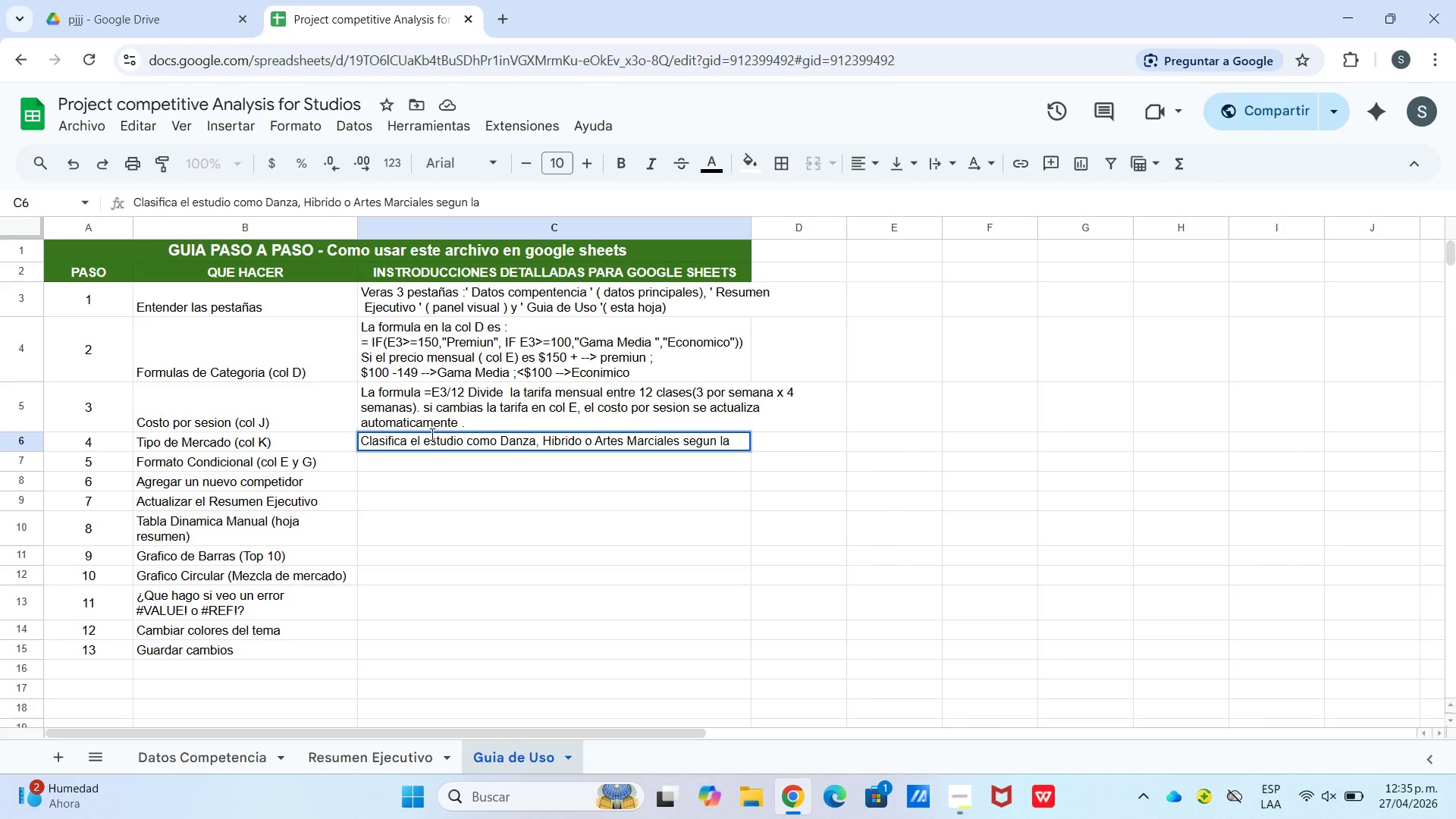 
key(Control+Enter)
 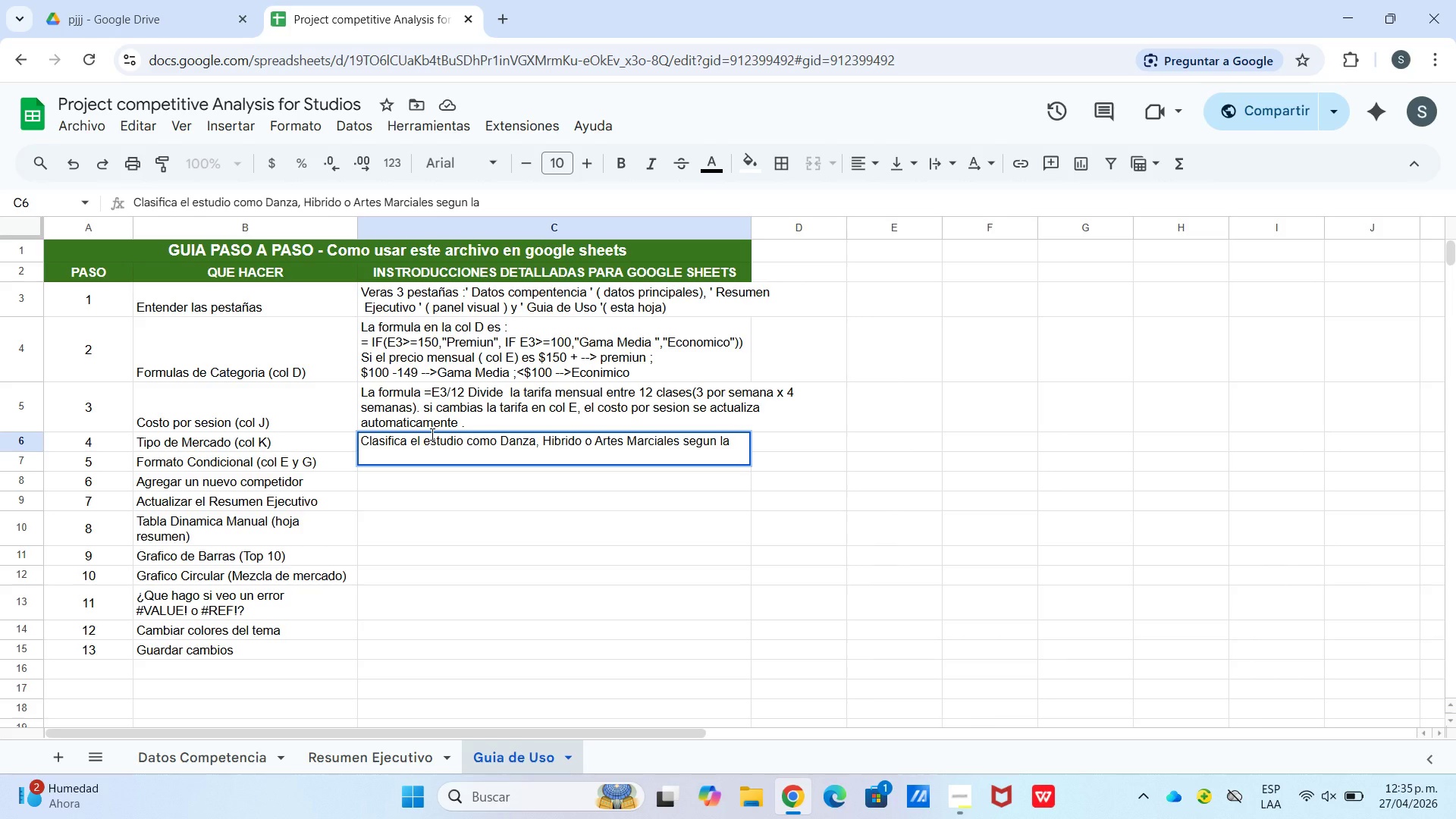 
type(disciplina *col C(. Esat)
key(Backspace)
key(Backspace)
type(ta columna alimenta los graficos y tablas del resumen)
 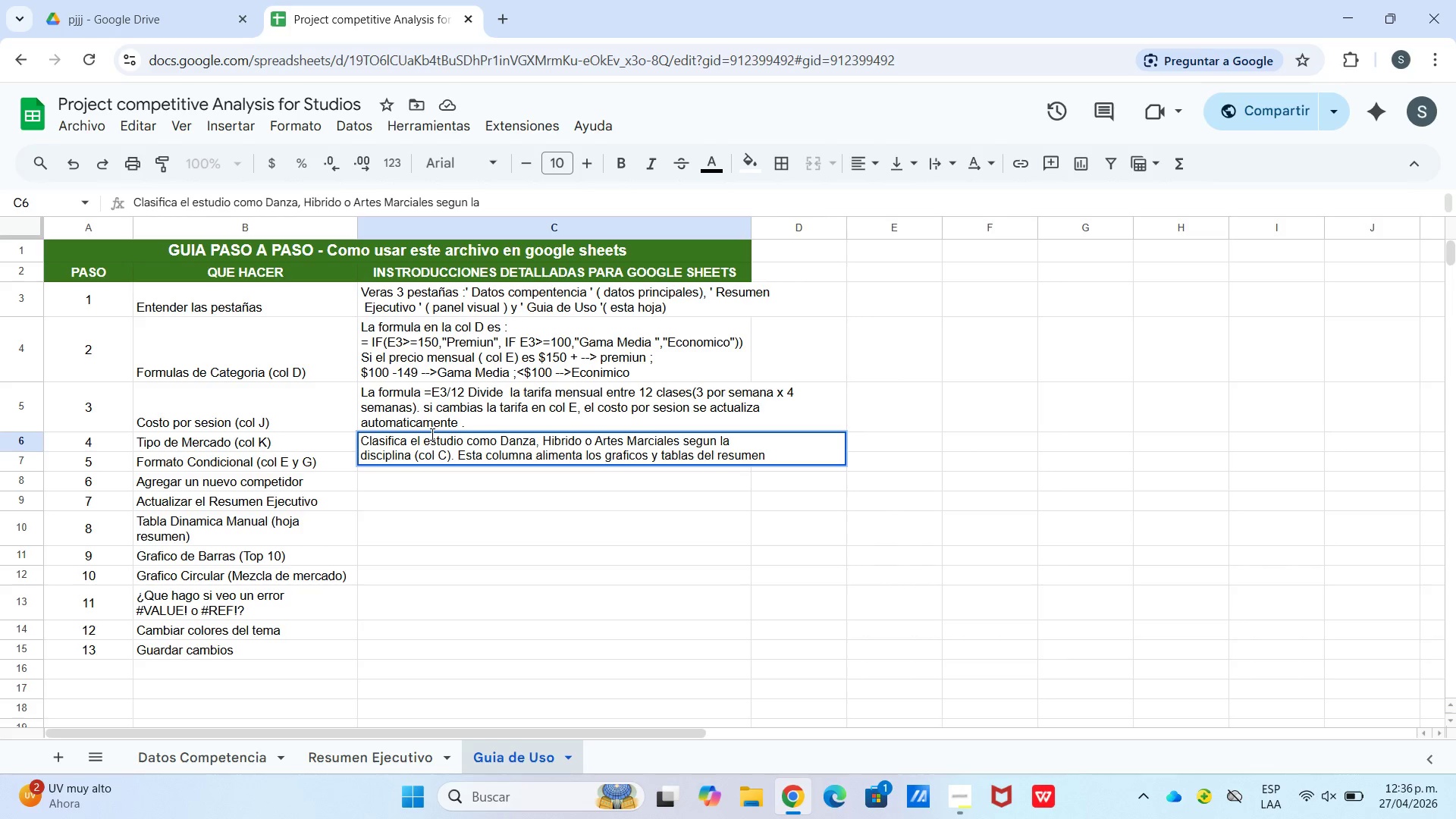 
key(Control+ControlLeft)
 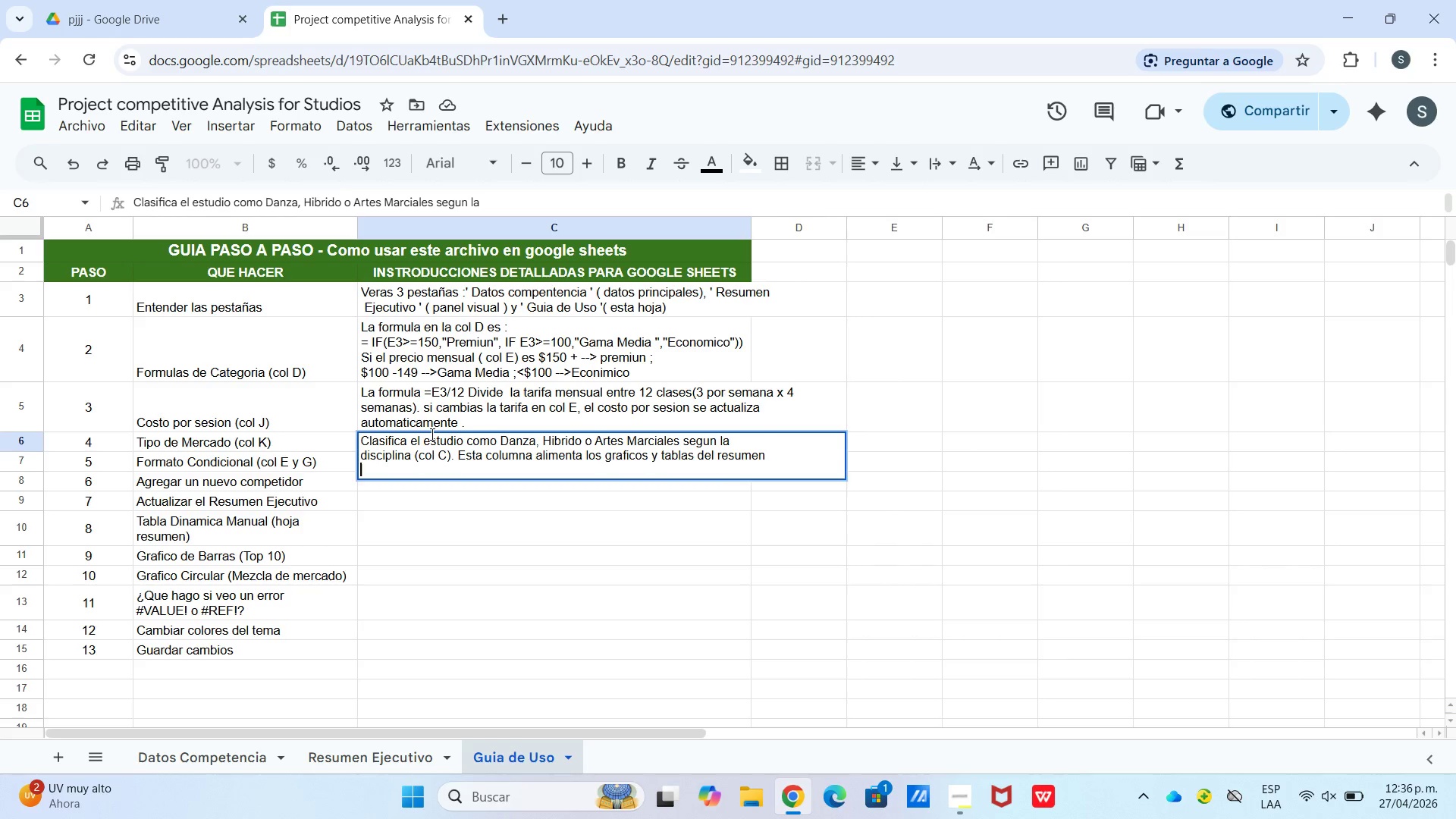 
key(Control+Enter)
 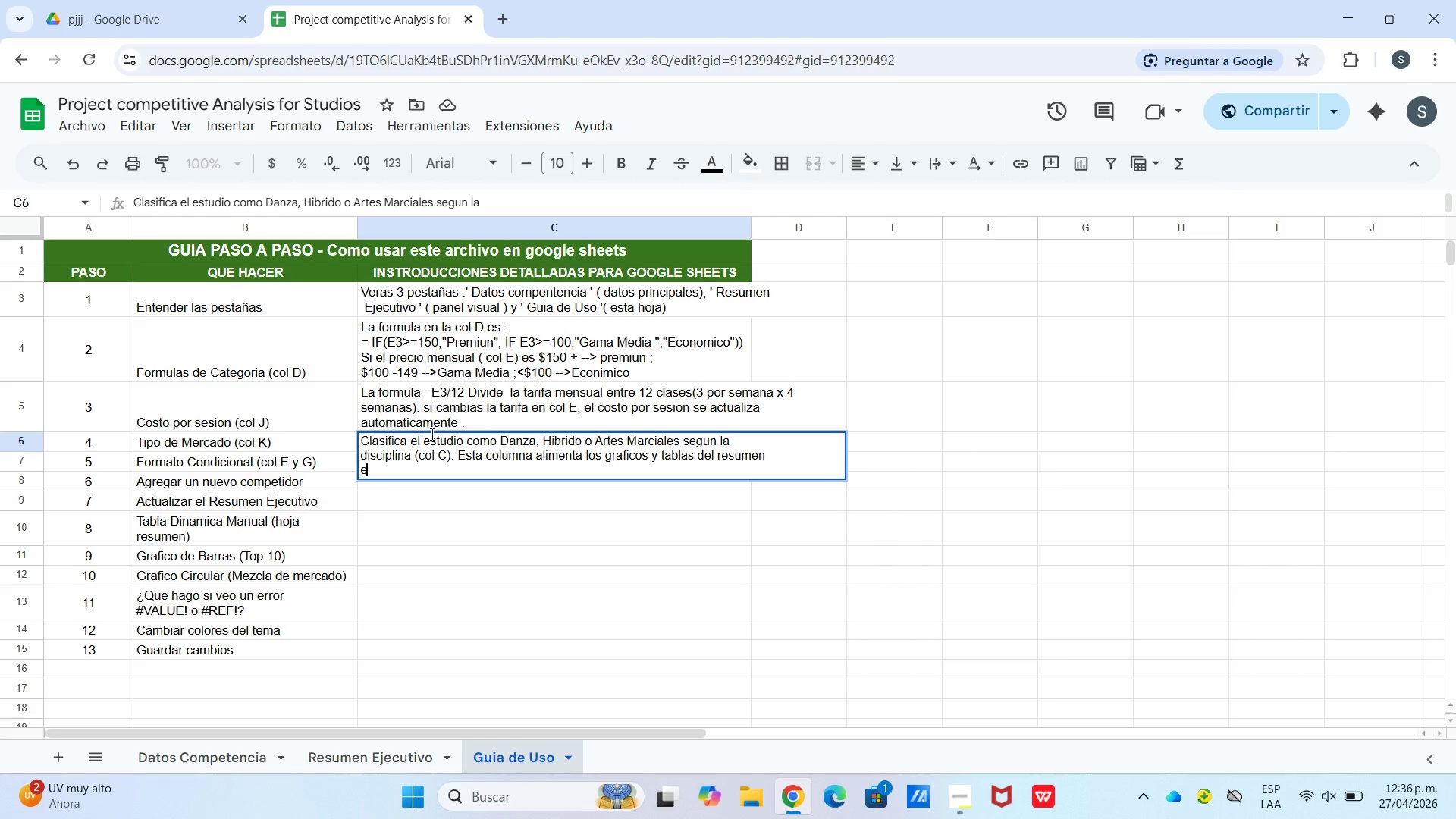 
type(ejecutivo-)
key(Backspace)
type(.)
 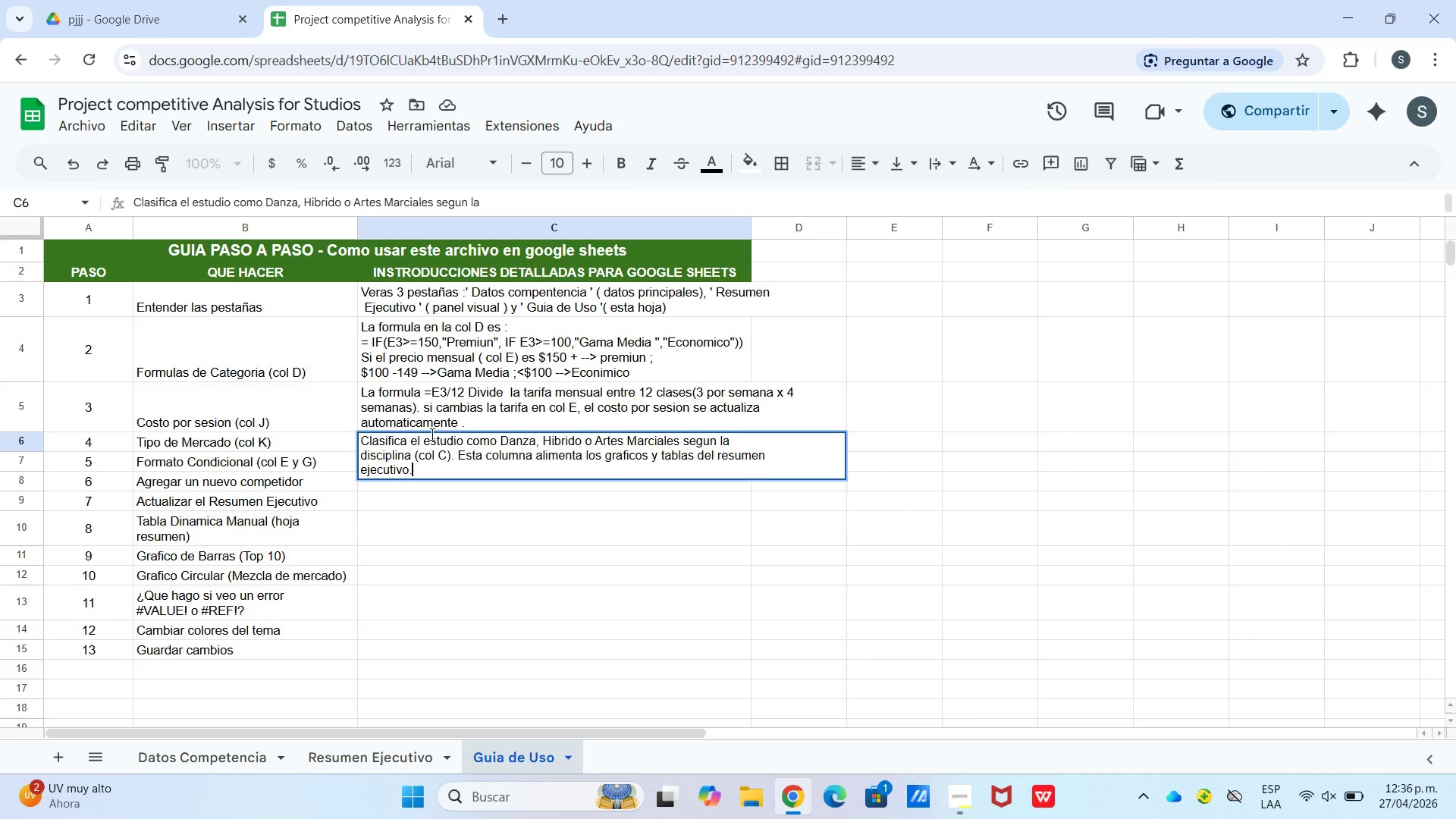 
key(Enter)
 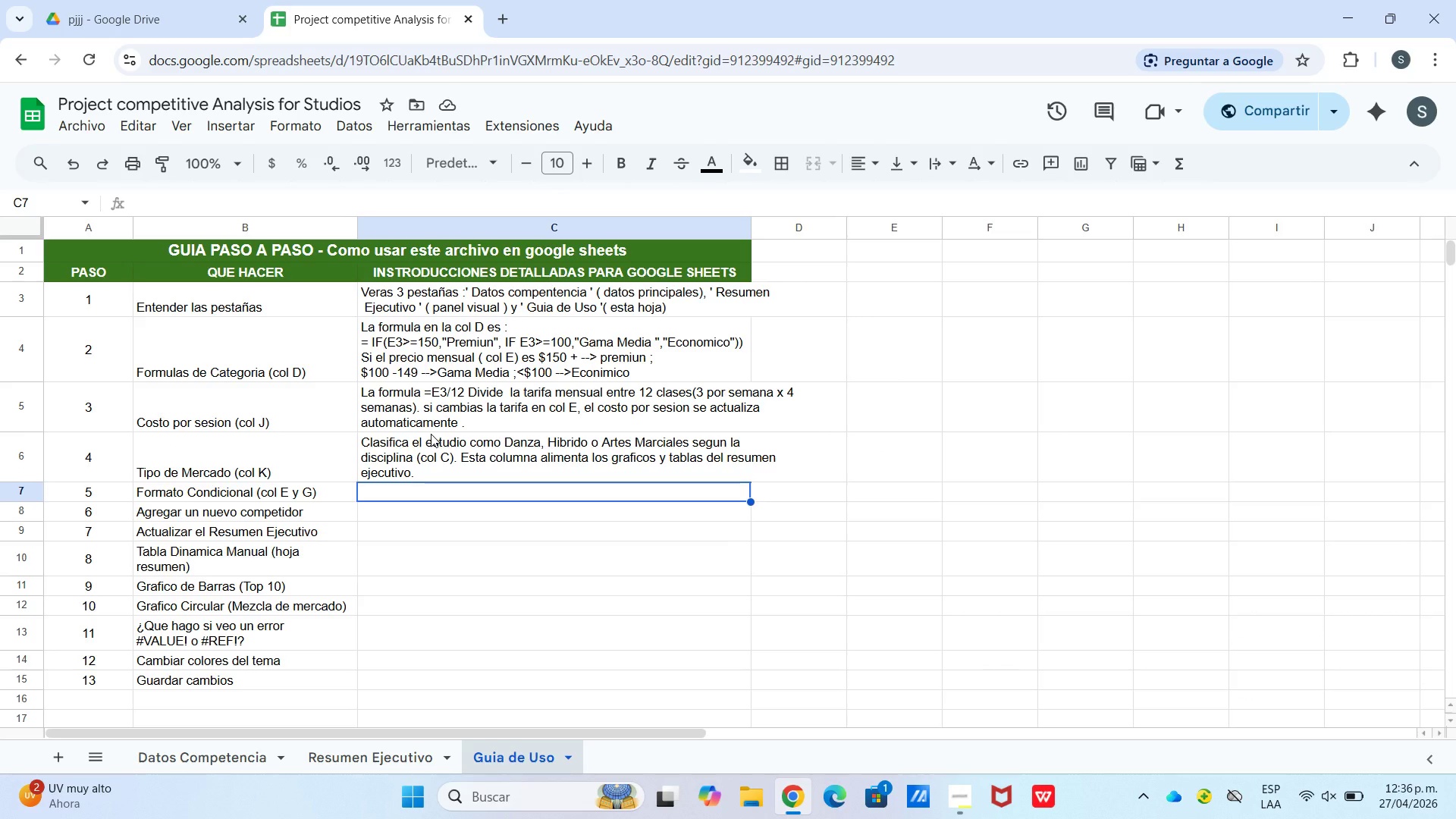 
wait(11.33)
 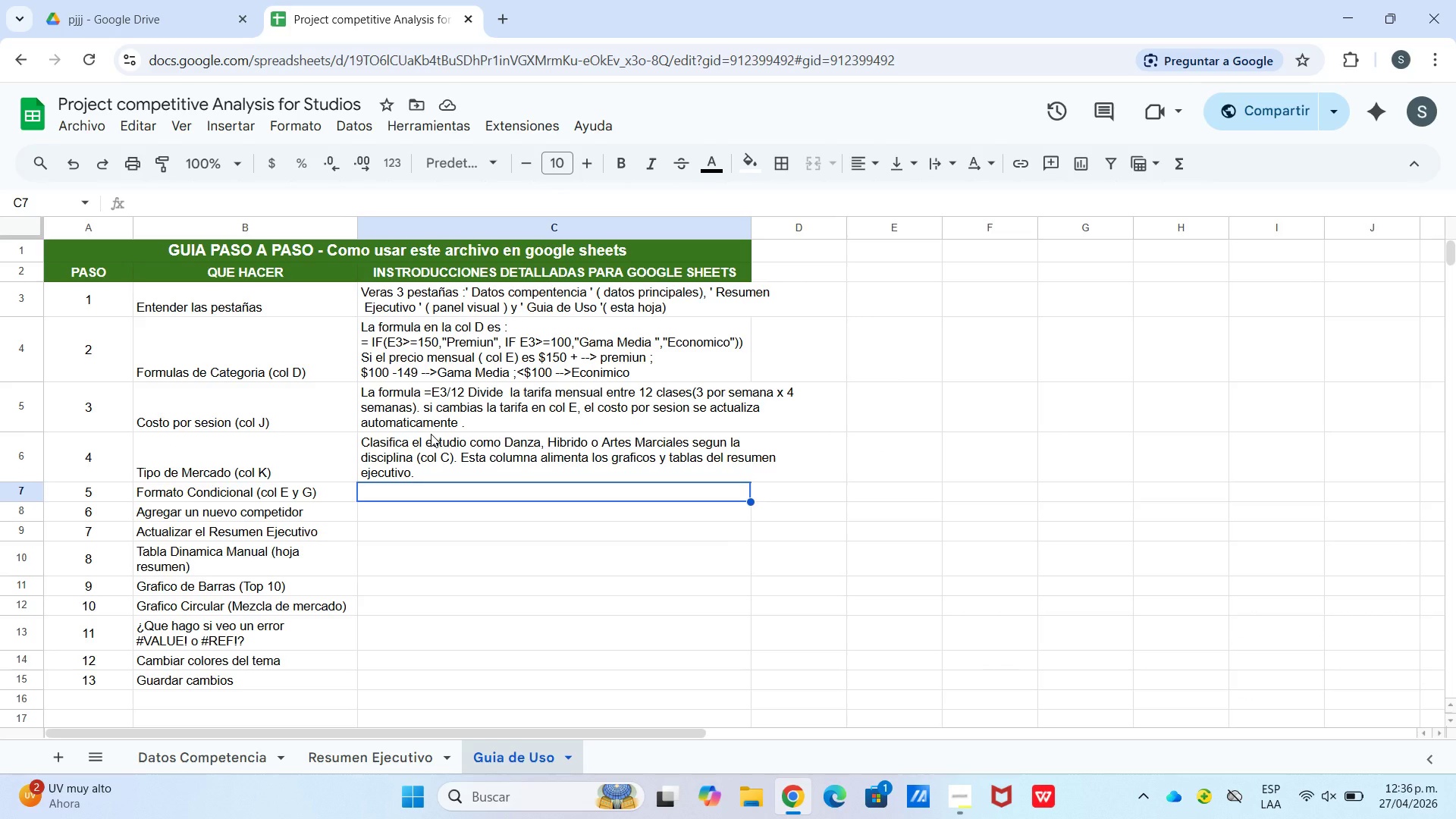 
type(Las columnas E *tarifas)
key(Backspace)
type(( y G *capacidad( cambian de color auo)
key(Backspace)
type(tomaticamn)
key(Backspace)
type(ente>)
 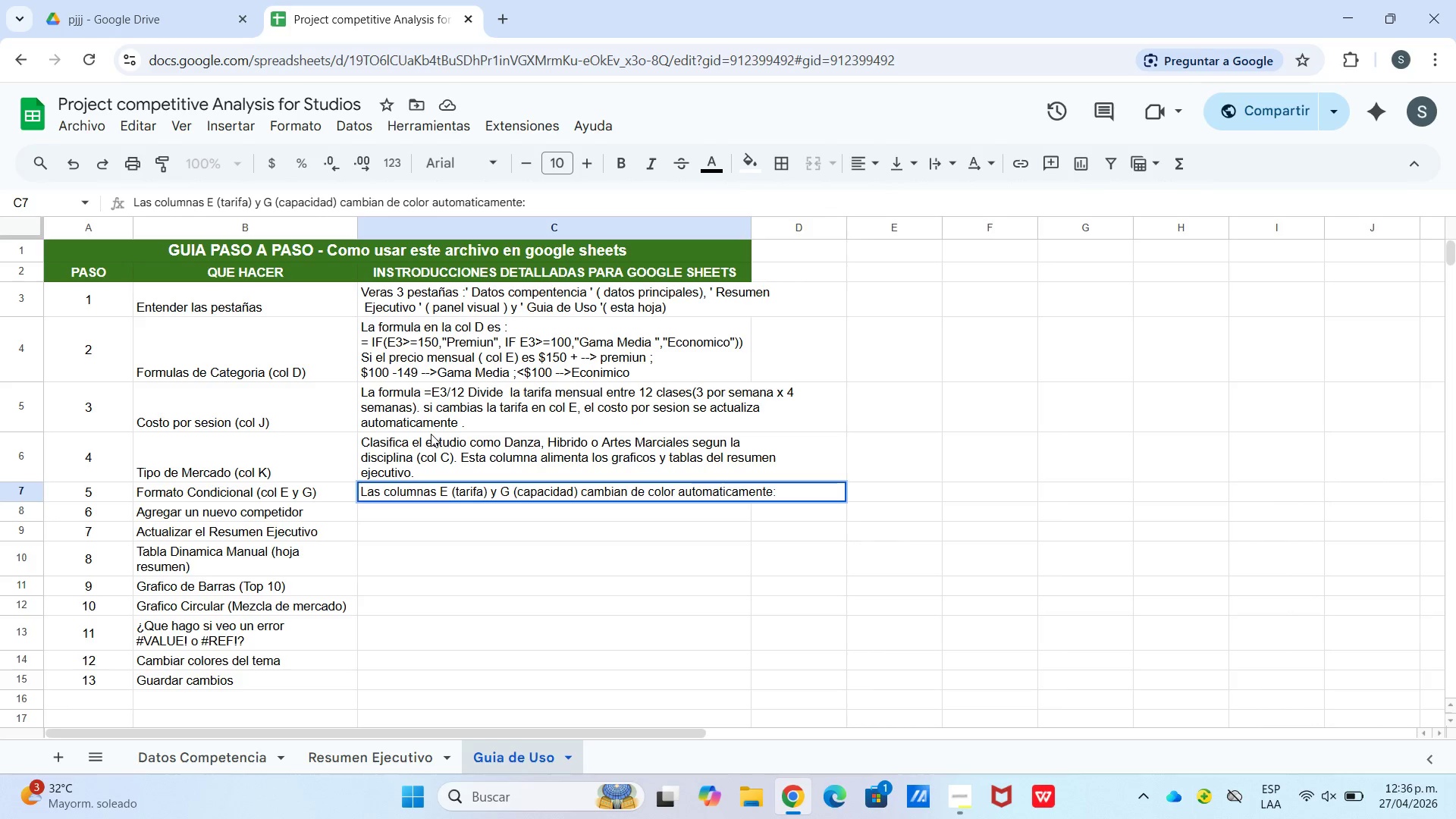 
key(Control+Enter)
 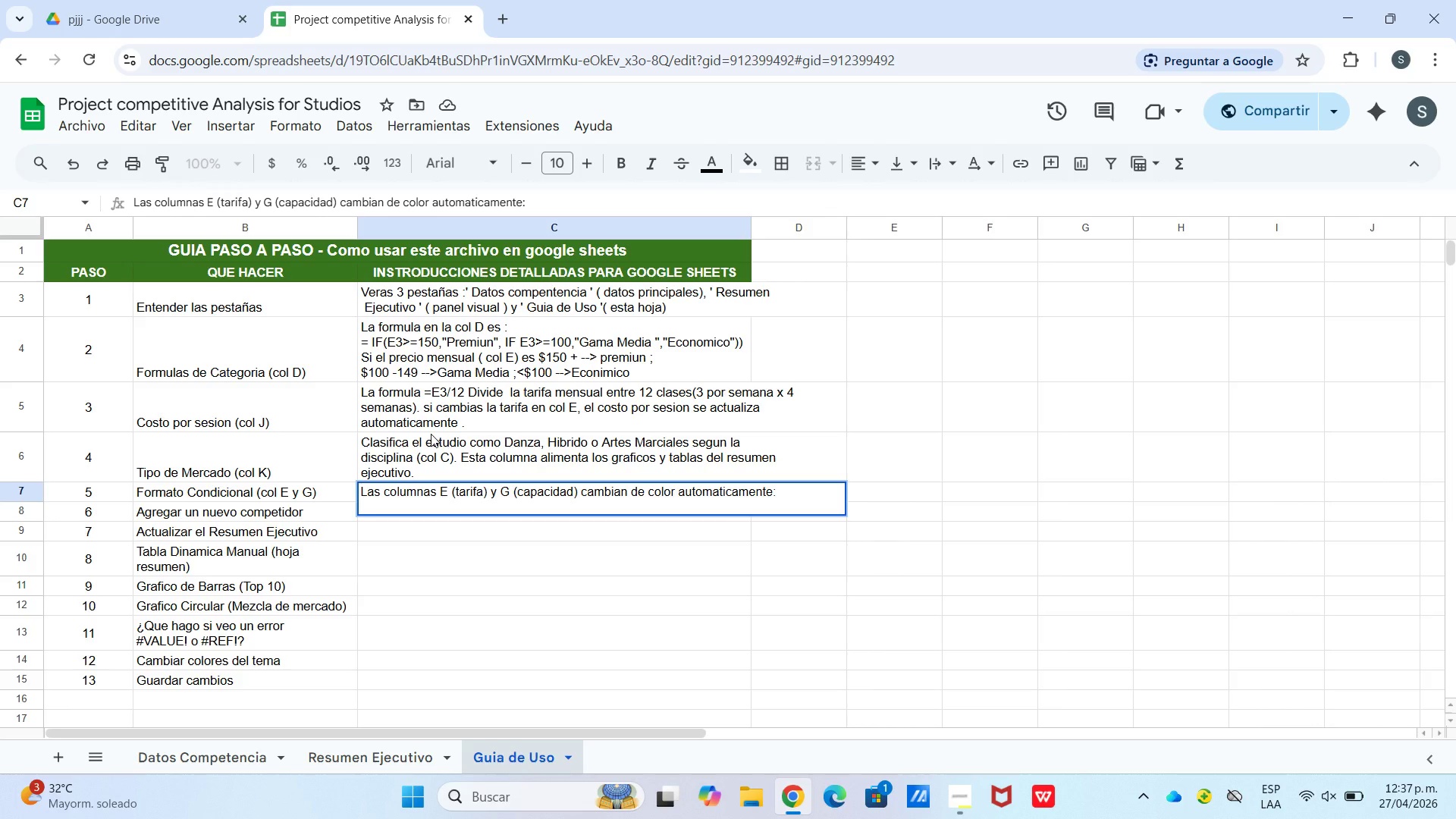 
type(verde)bajo )
key(Backspace)
type(, amarillo)
 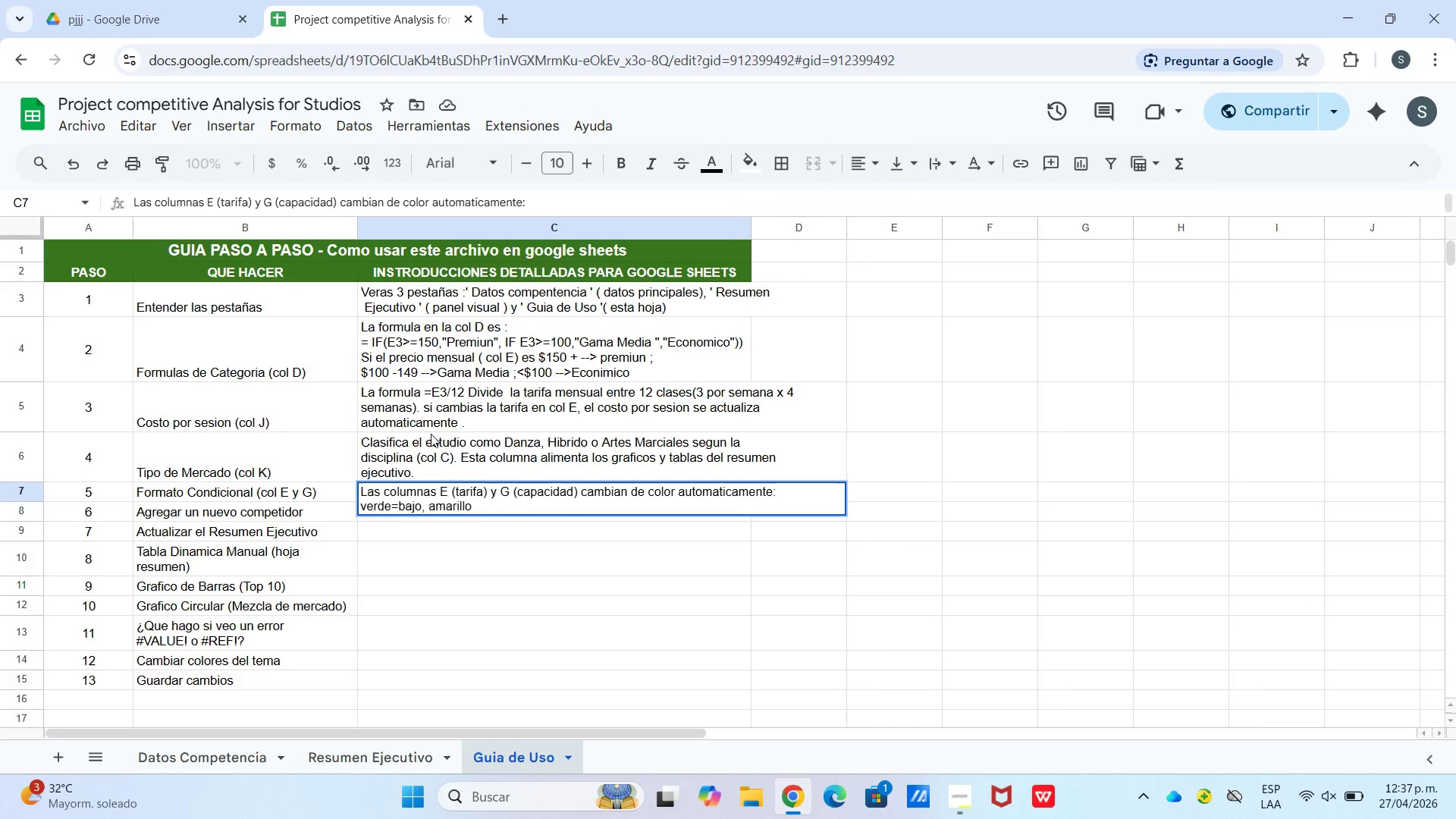 
double_click([507, 507])
 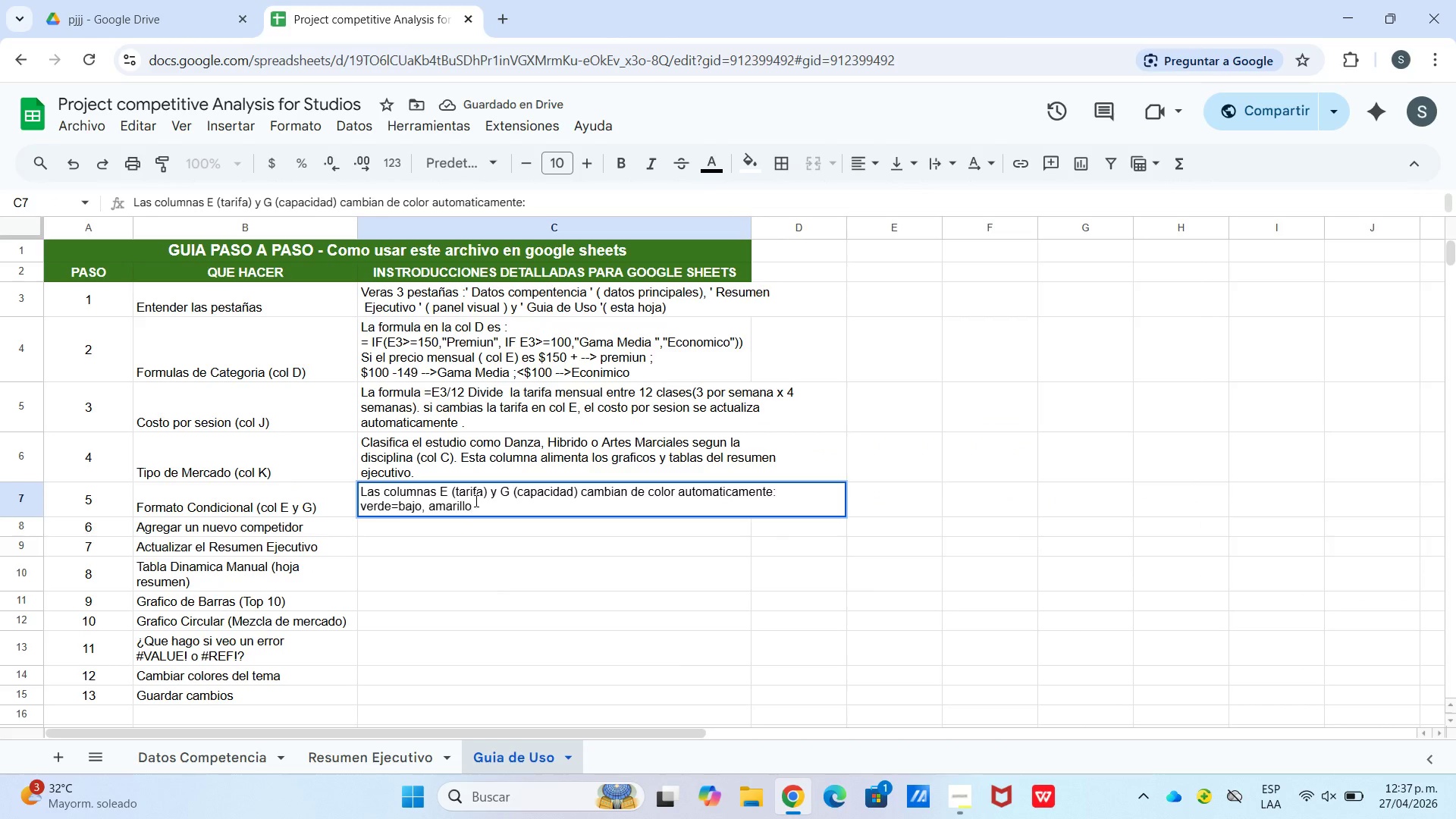 
type()medio, rojo)alto. Esto ya esta configura)
 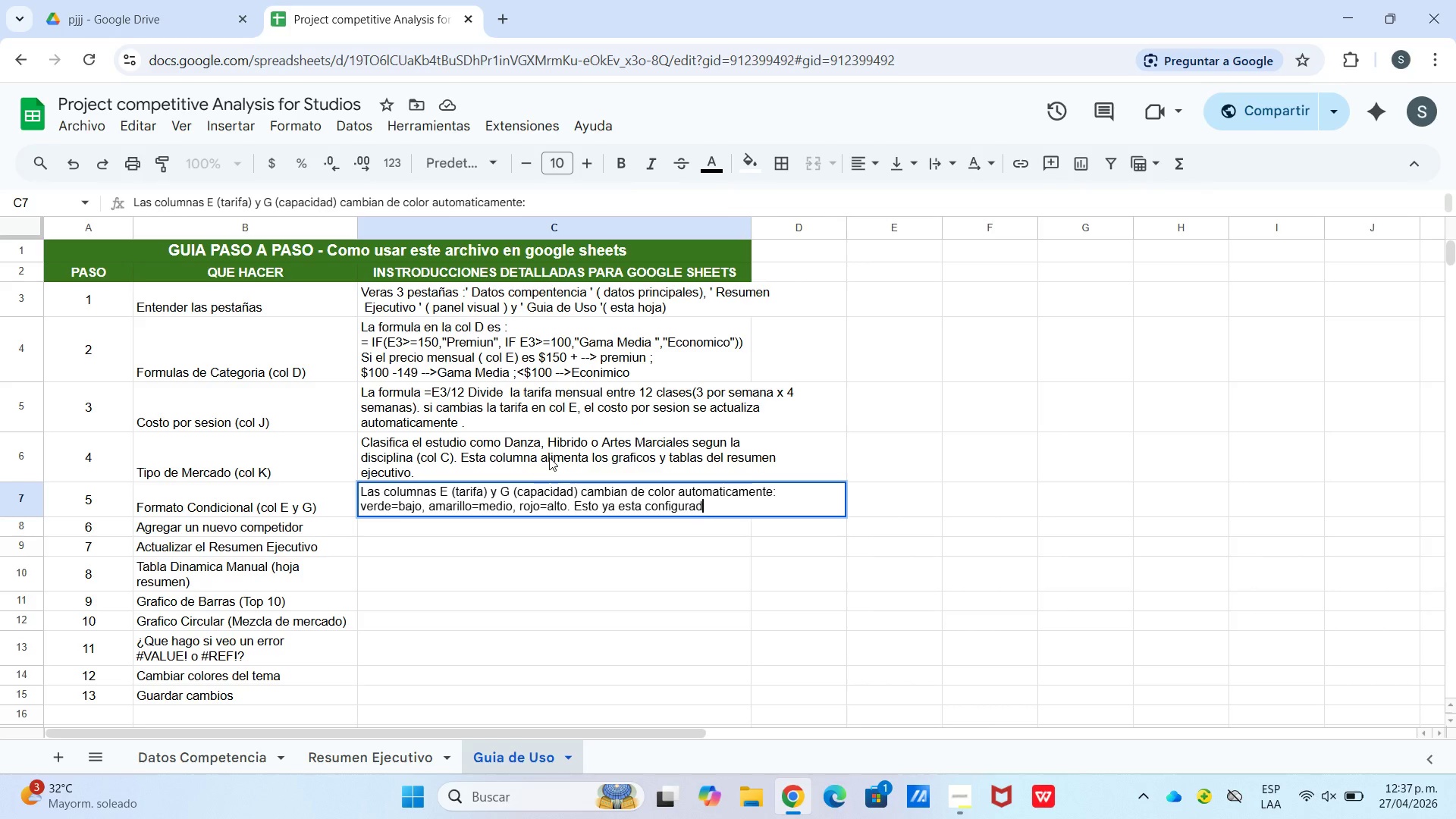 
 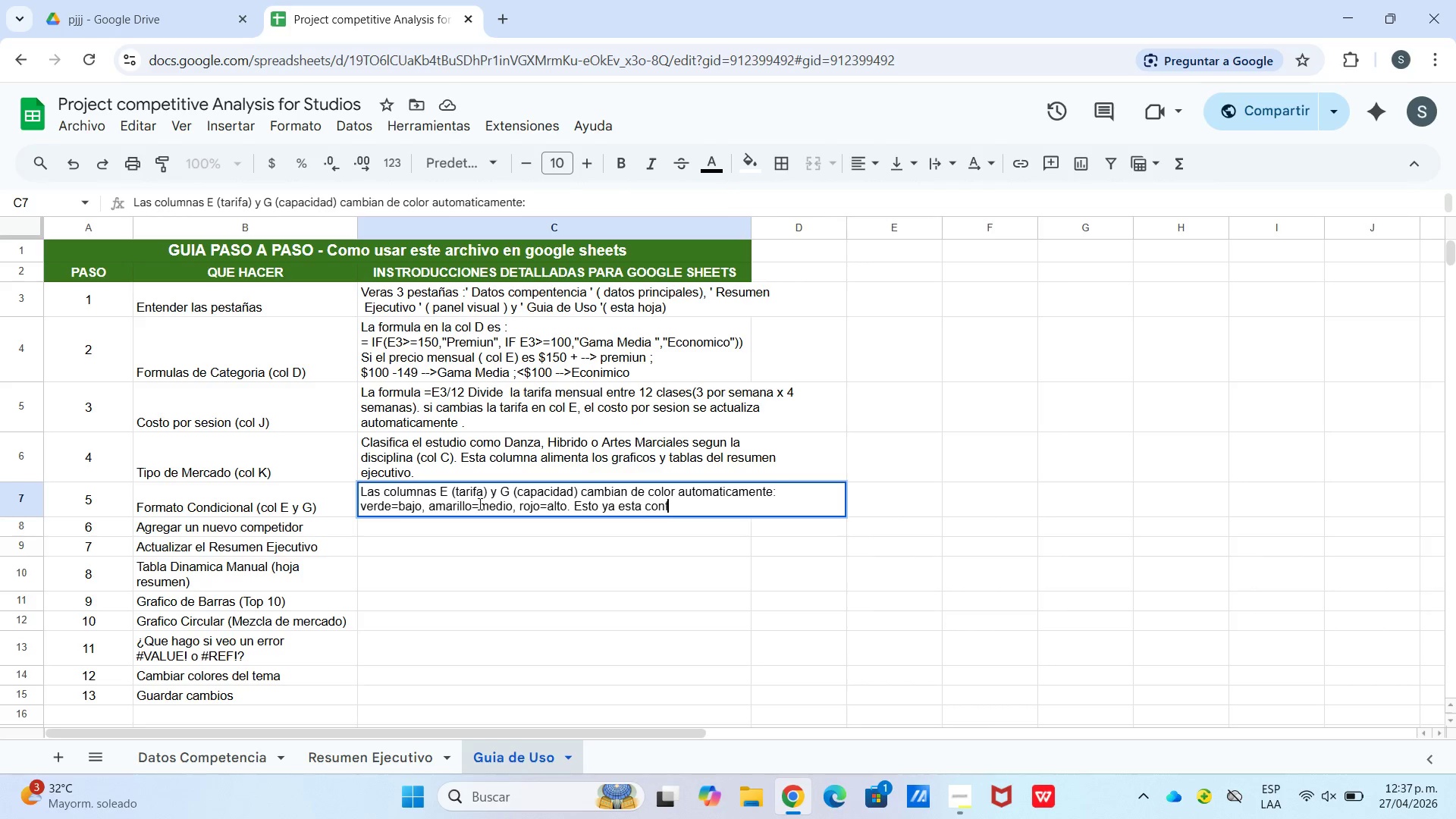 
type(do)
 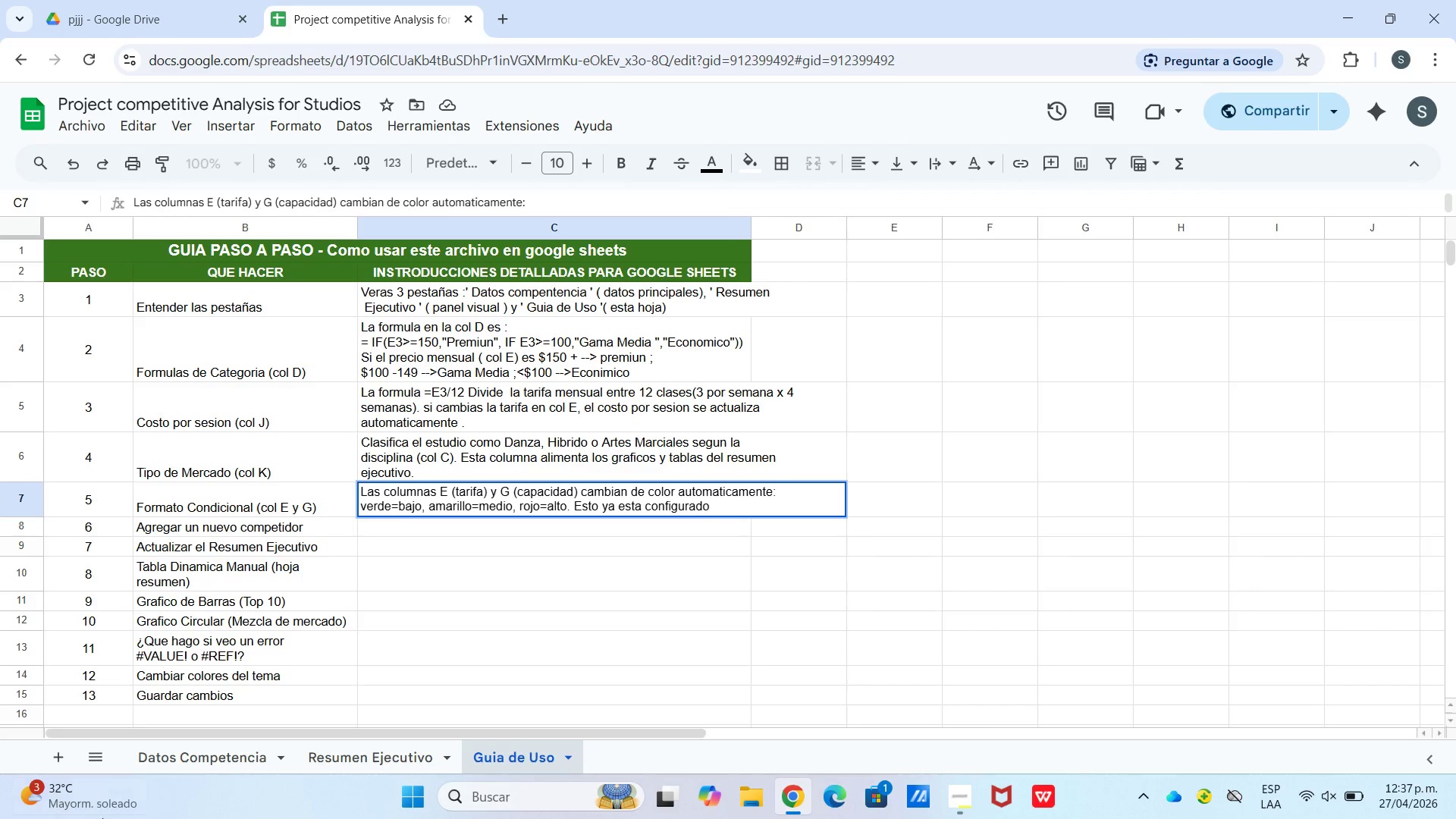 
mouse_move([77, 811])
 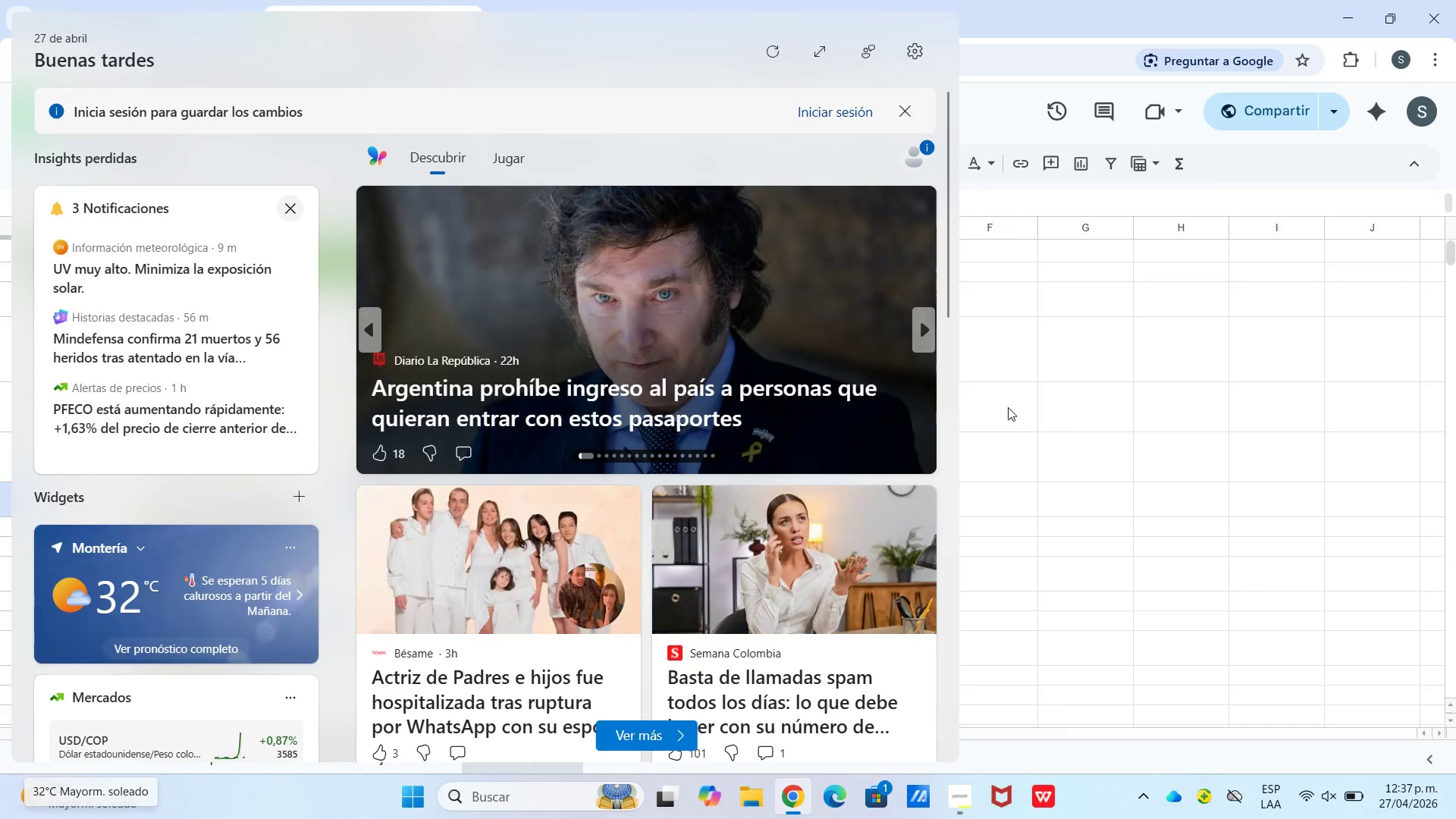 
left_click([1011, 409])
 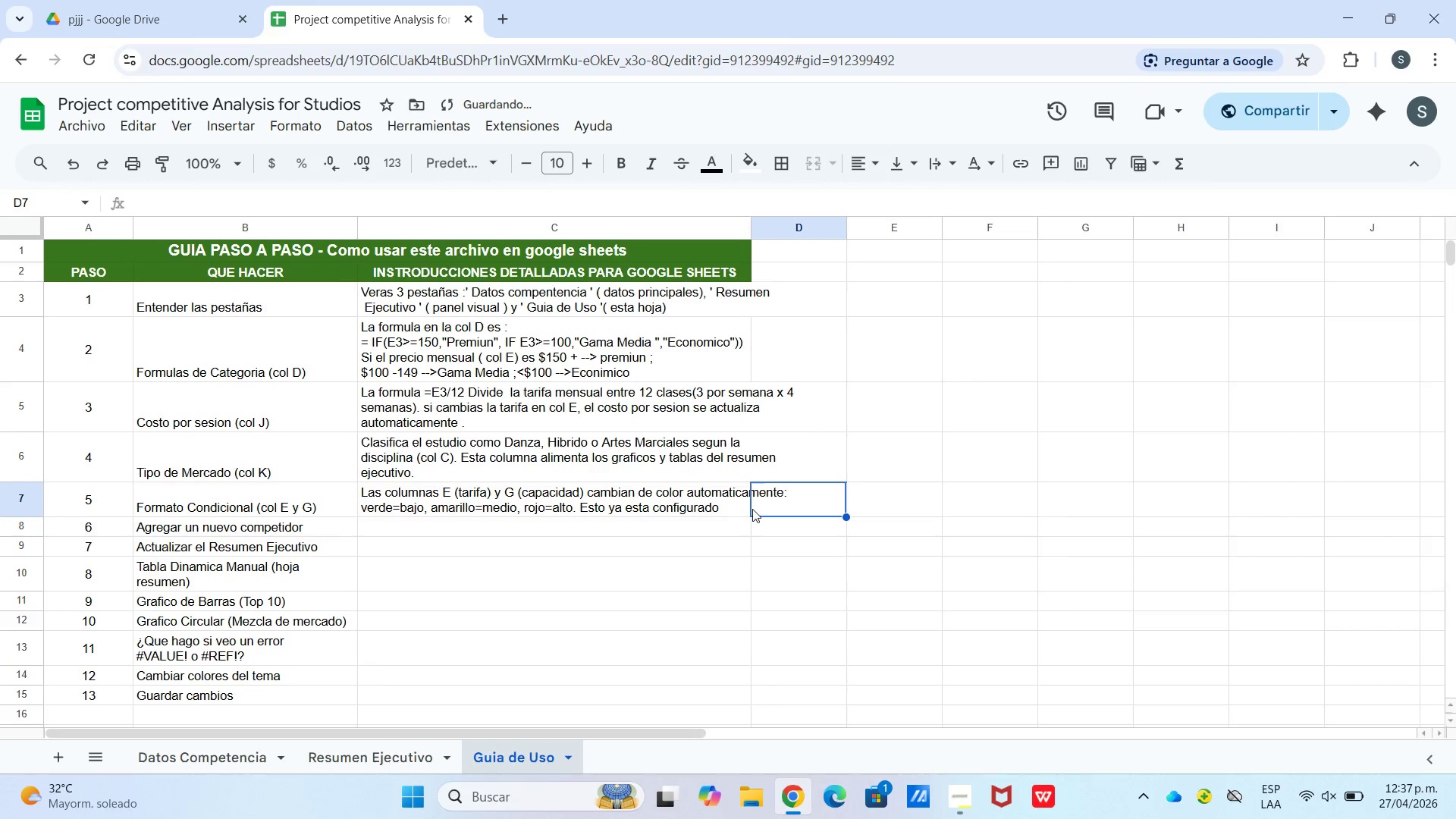 
left_click([741, 514])
 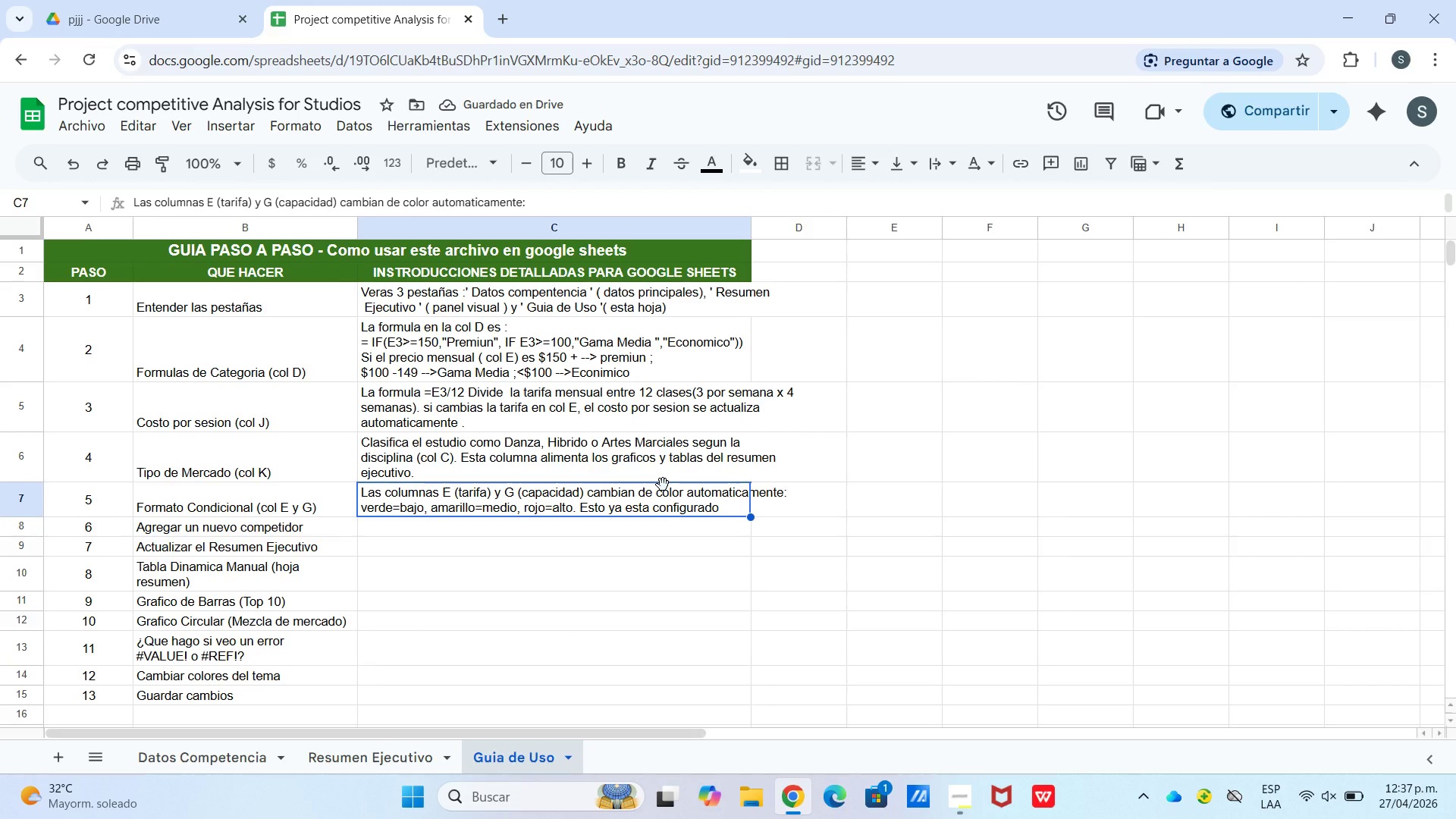 
key(Enter)
 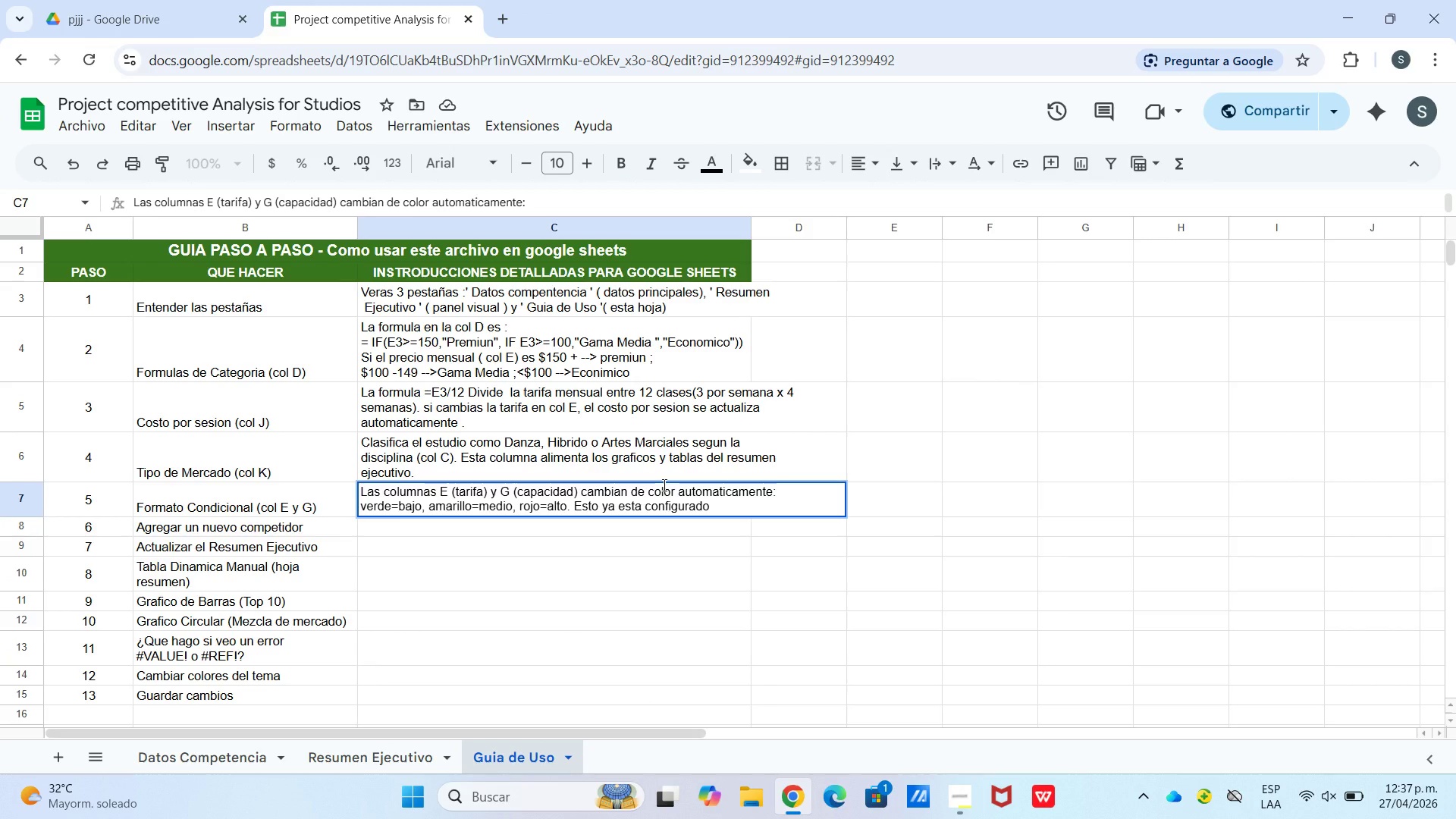 
type(. Si editas un)
 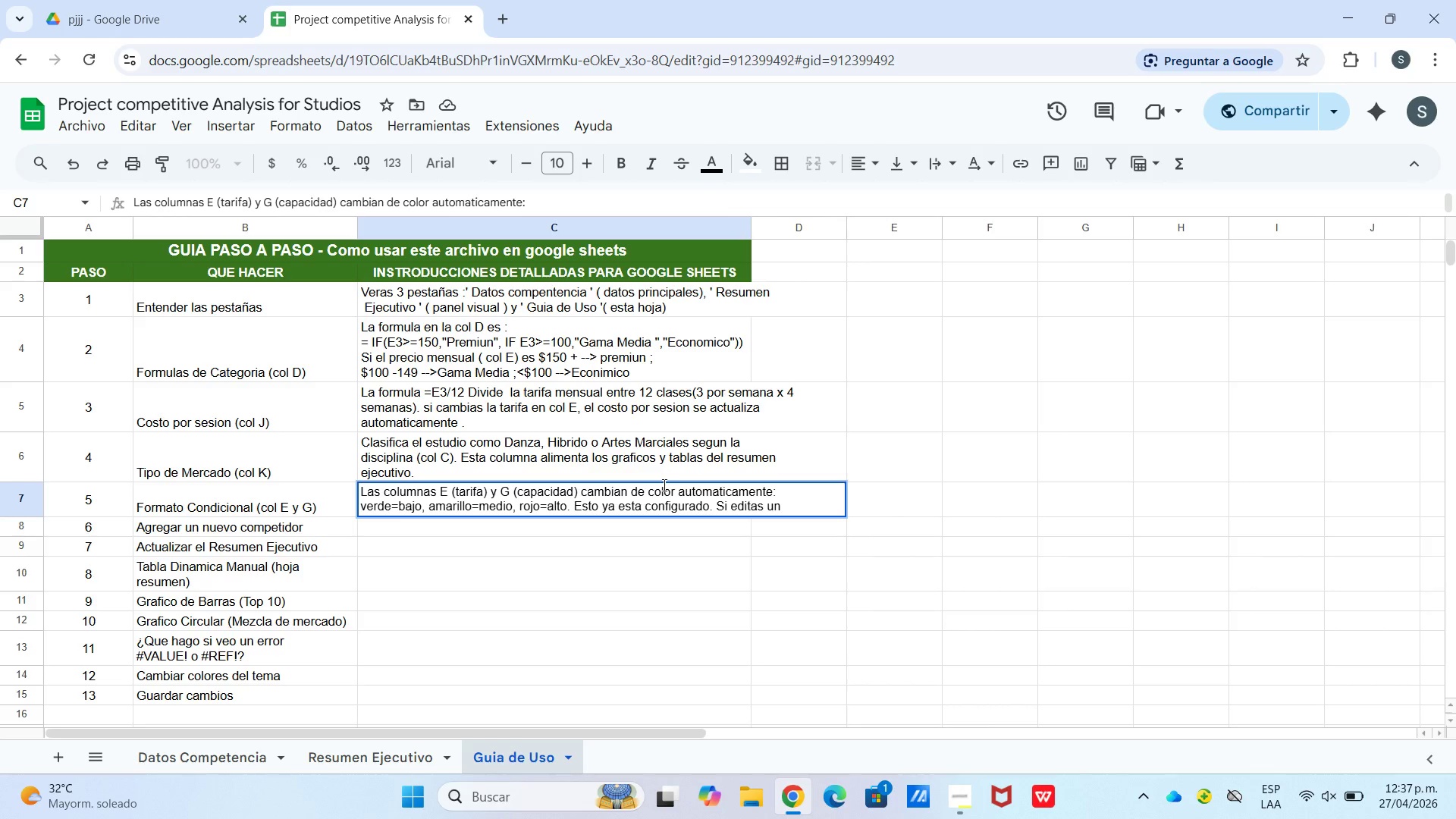 
key(Control+Enter)
 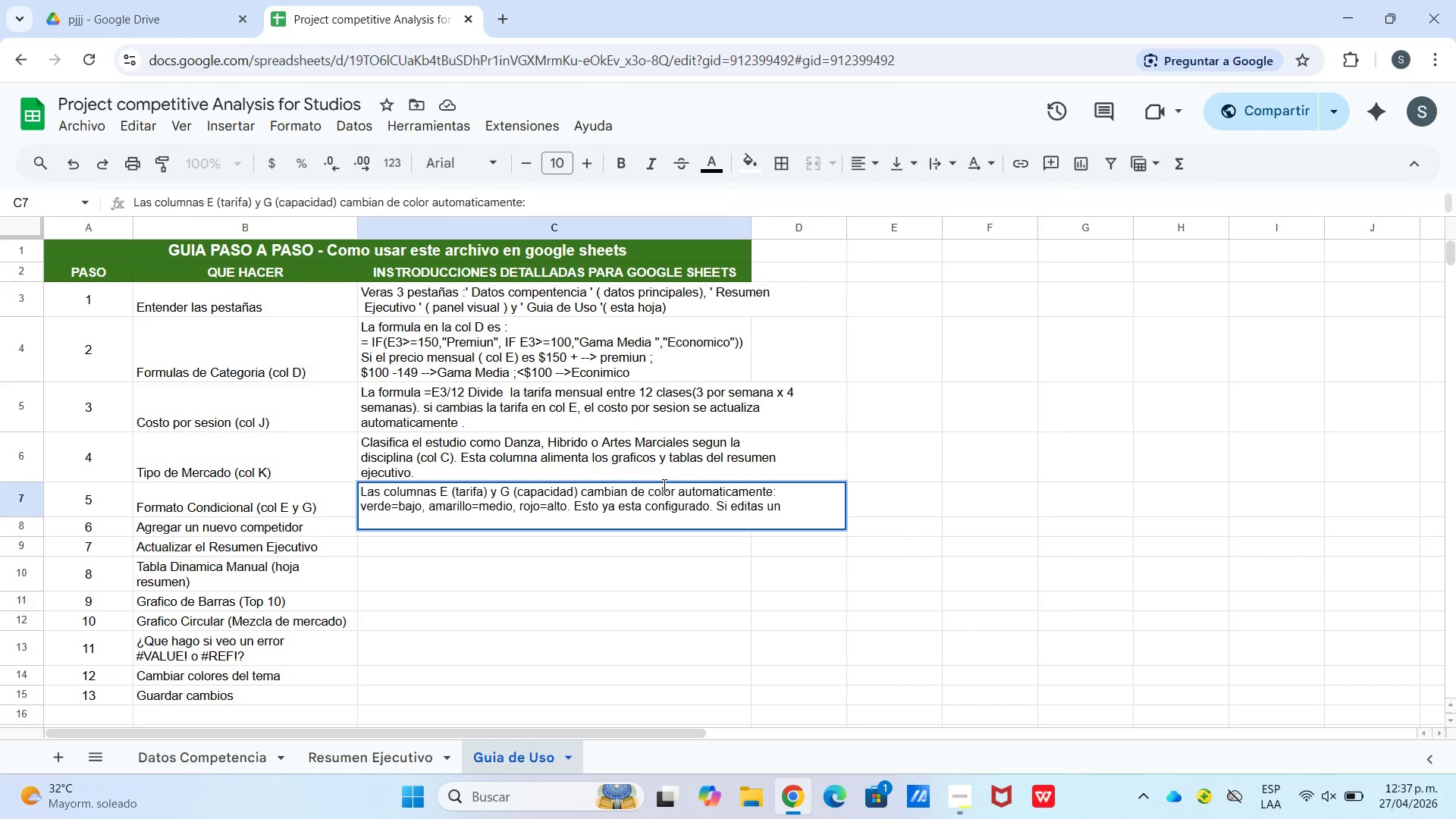 
type(precio, el color cambia solo.)
 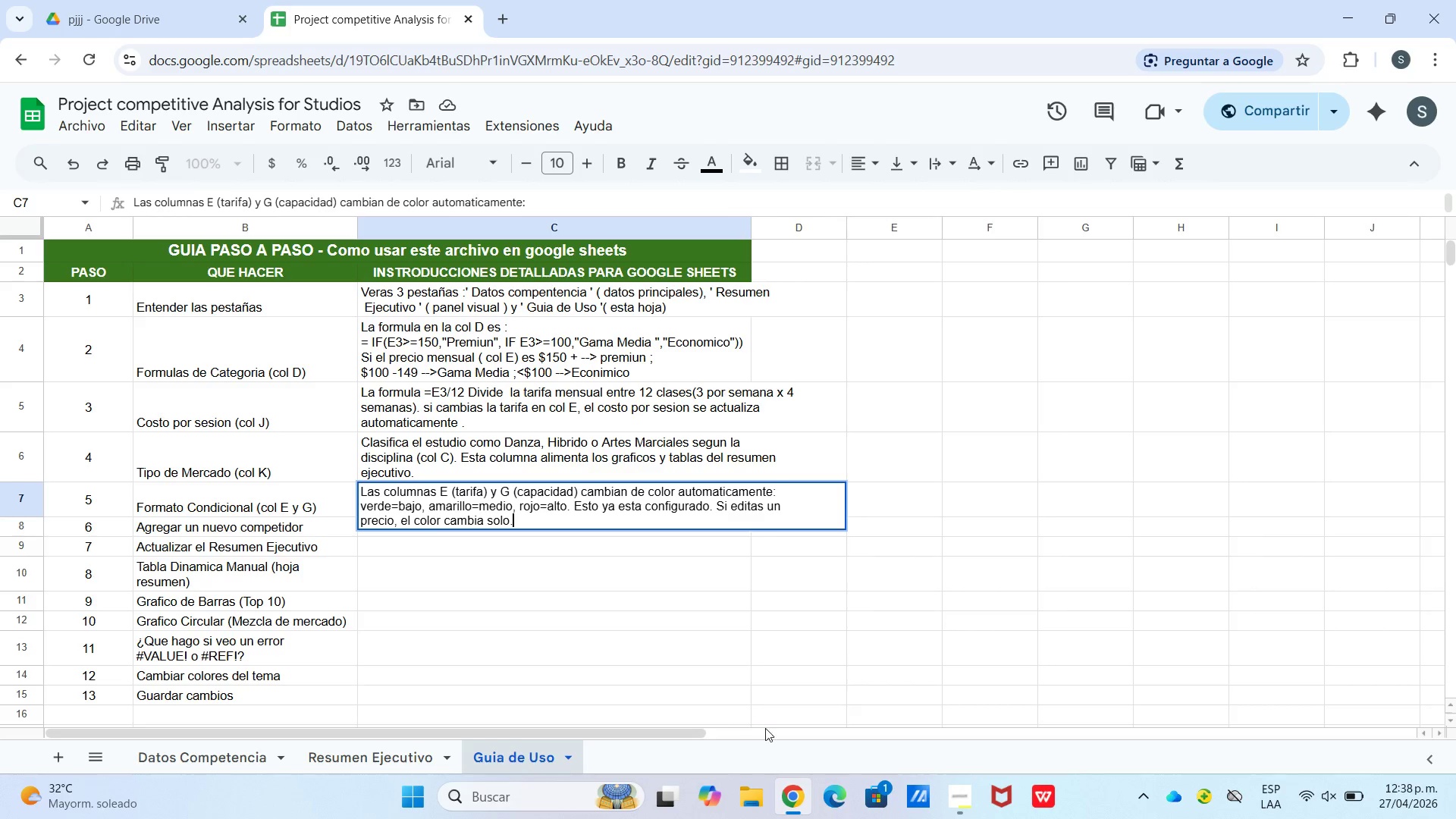 
left_click_drag(start_coordinate=[695, 624], to_coordinate=[704, 623])
 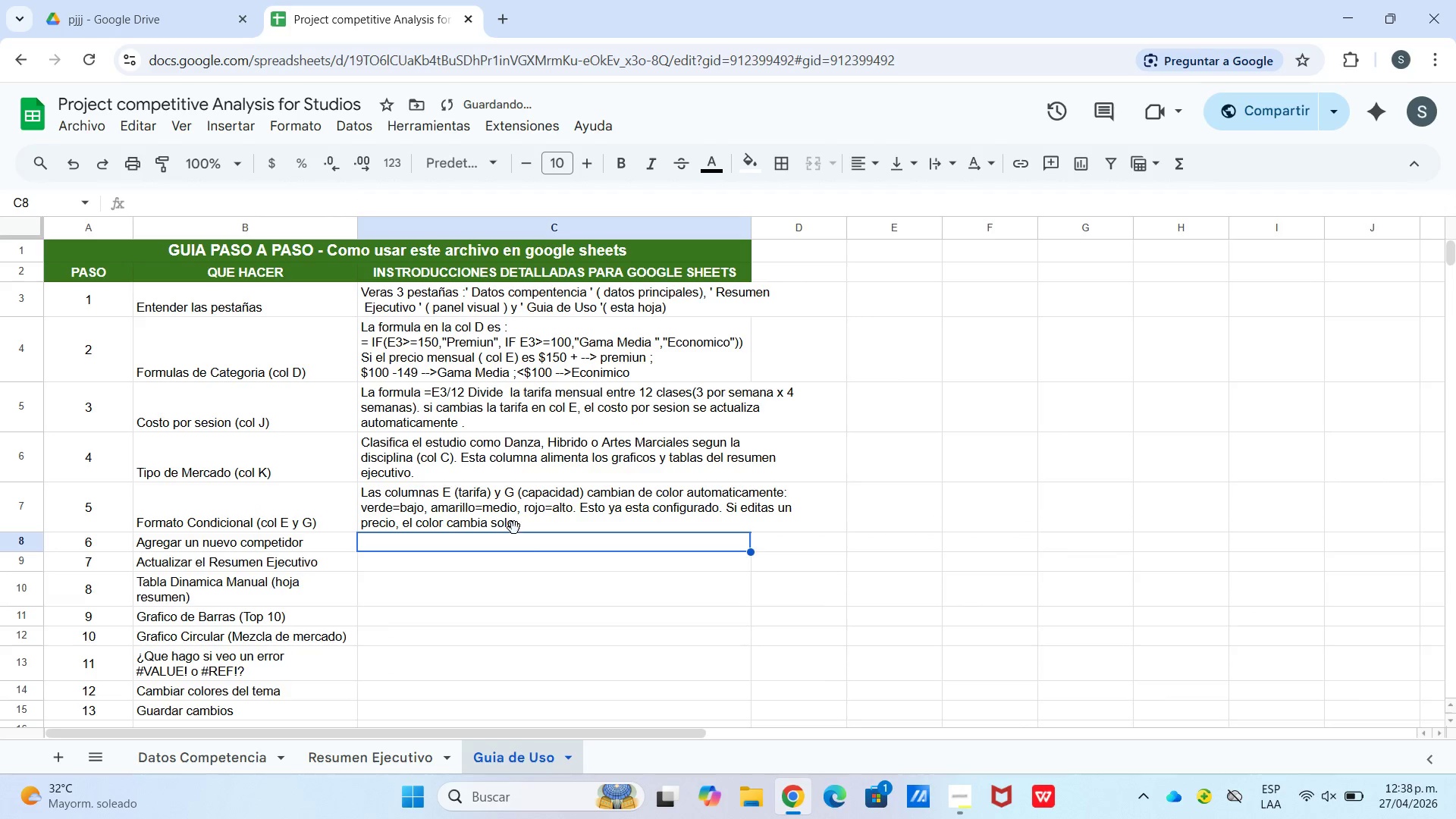 
type(Ve a la fila 23 *despye)
key(Backspace)
key(Backspace)
type(ues del ultimod)
key(Backspace)
type( )
 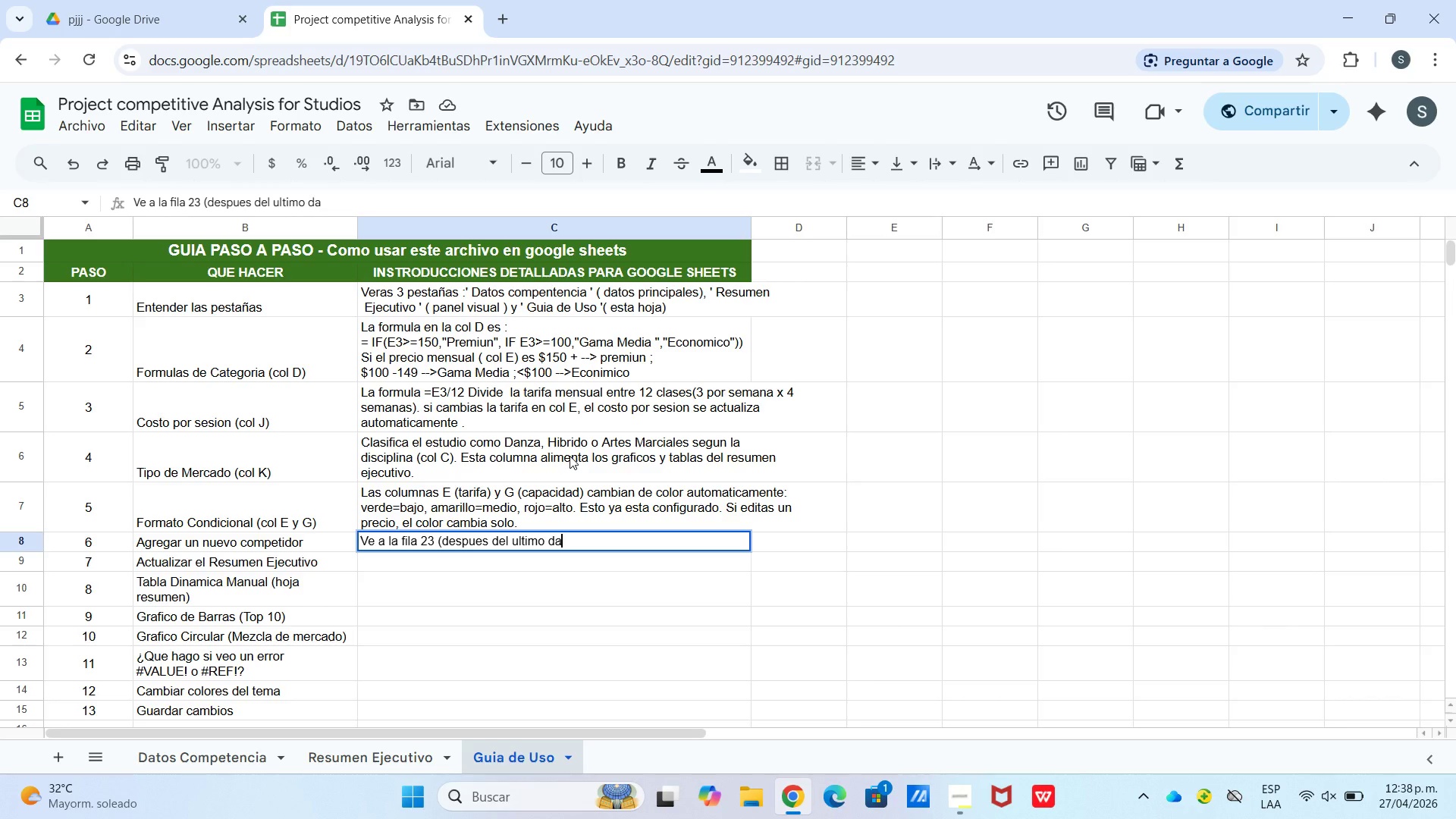 
 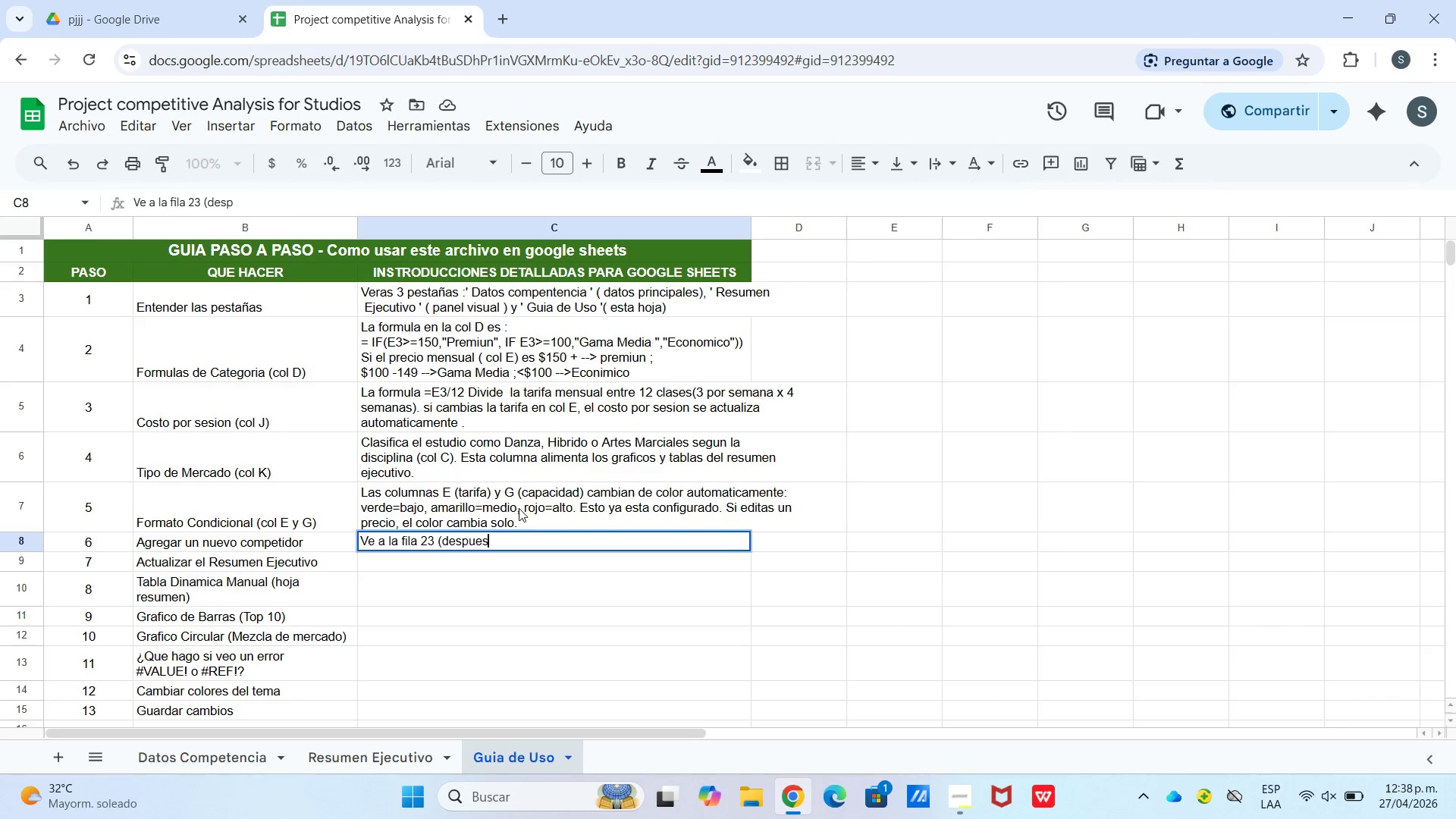 
type(dato(. Escribe los datos de)
key(Backspace)
key(Backspace)
type(en columnas B-i)
key(Backspace)
type(I)
 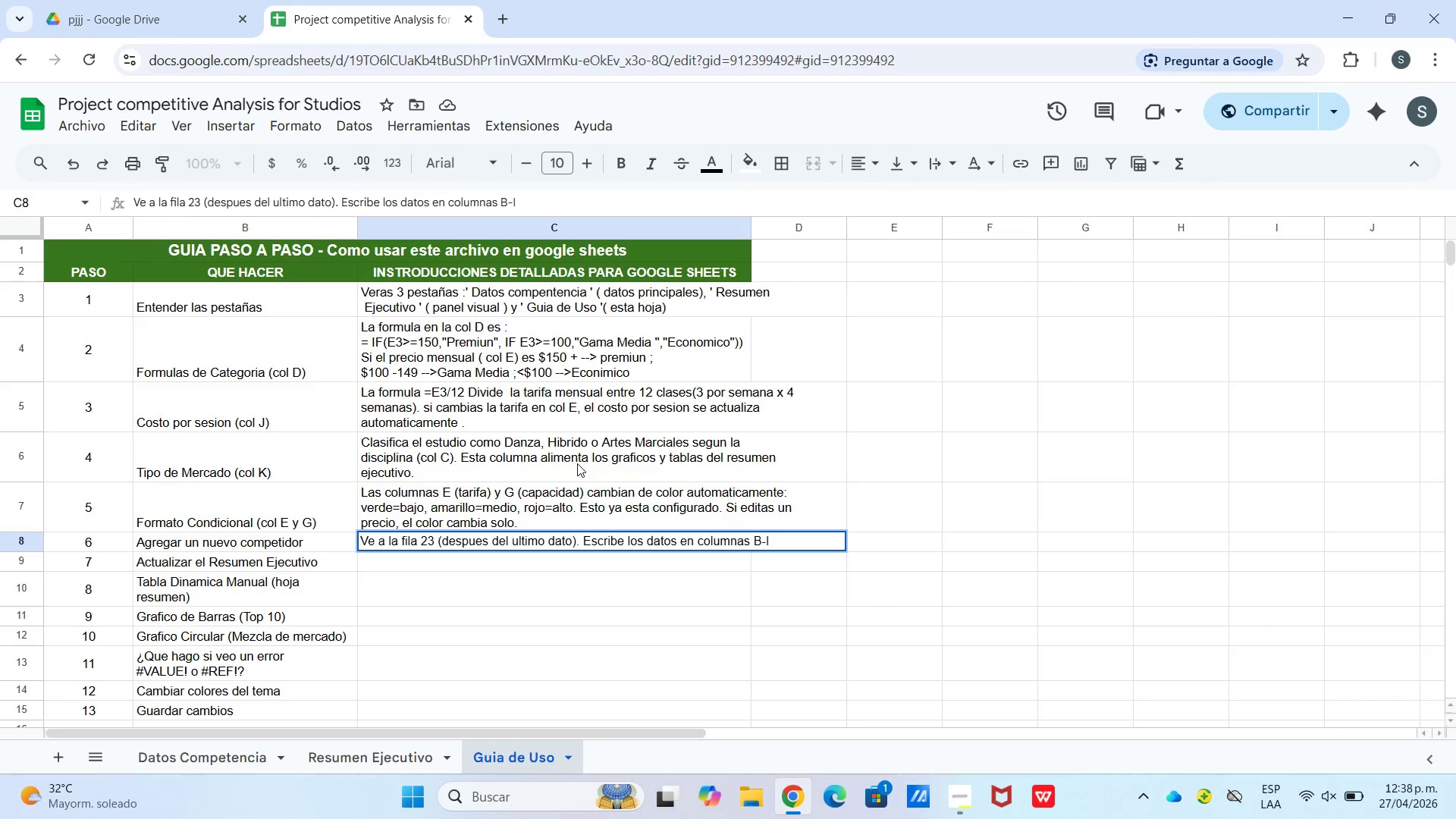 
key(Control+Enter)
 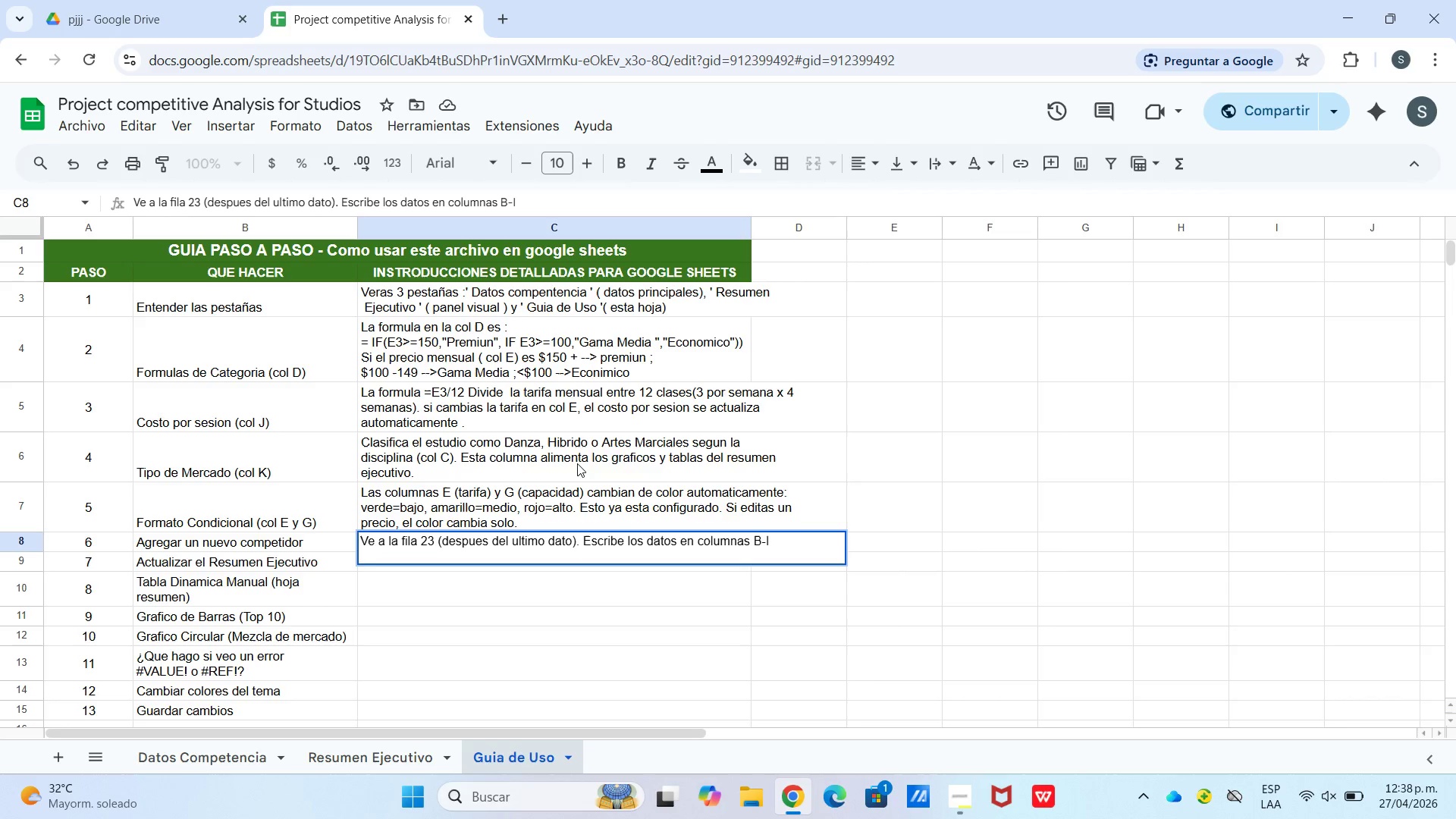 
type(Luego copia las formulas de lan i)
key(Backspace)
key(Backspace)
key(Backspace)
type( fila)
 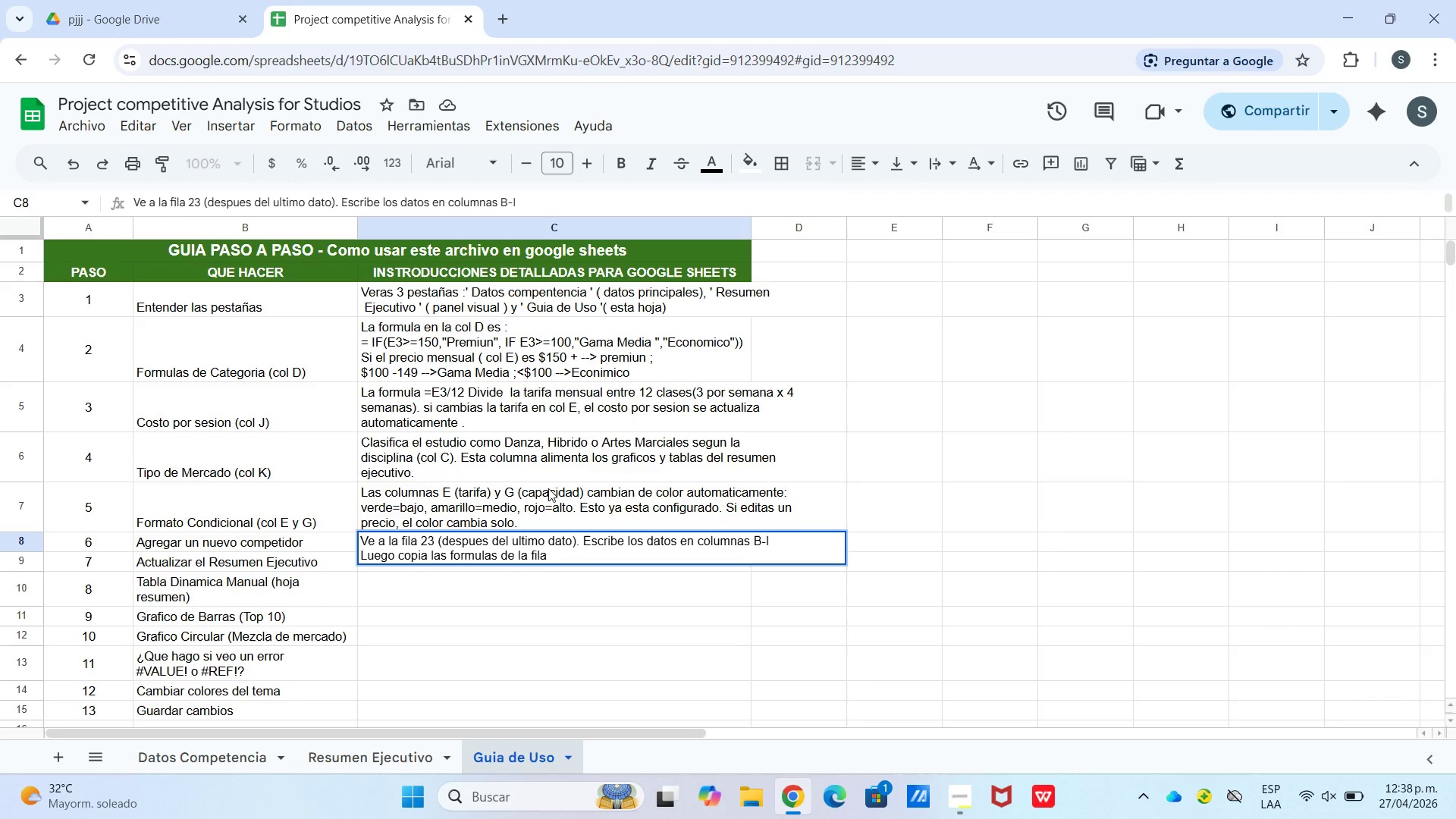 
type( 22 *columnas D, J )
key(Backspace)
type(, K( hasa)
key(Backspace)
type(ta la fila 23> haz)
 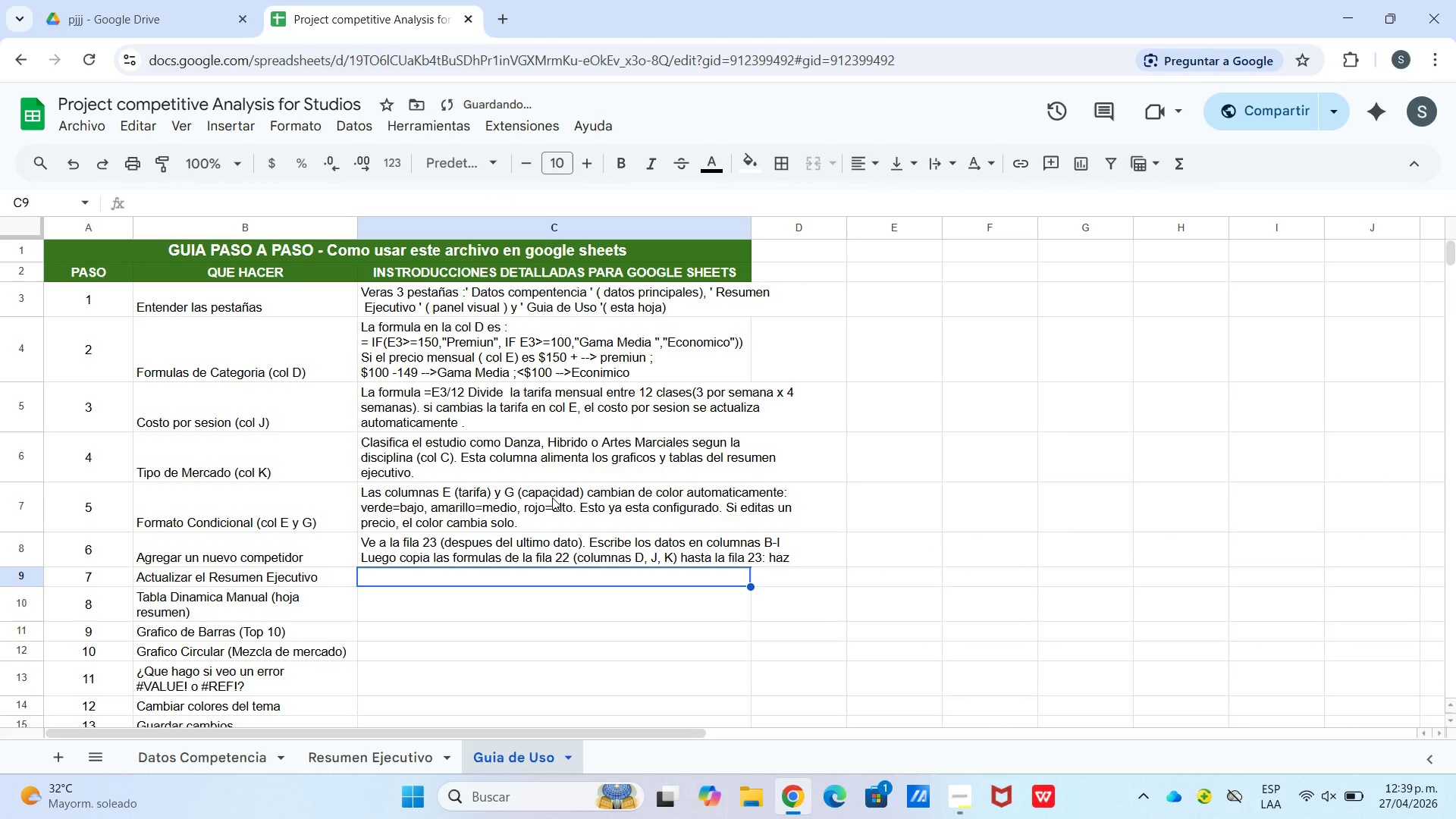 
 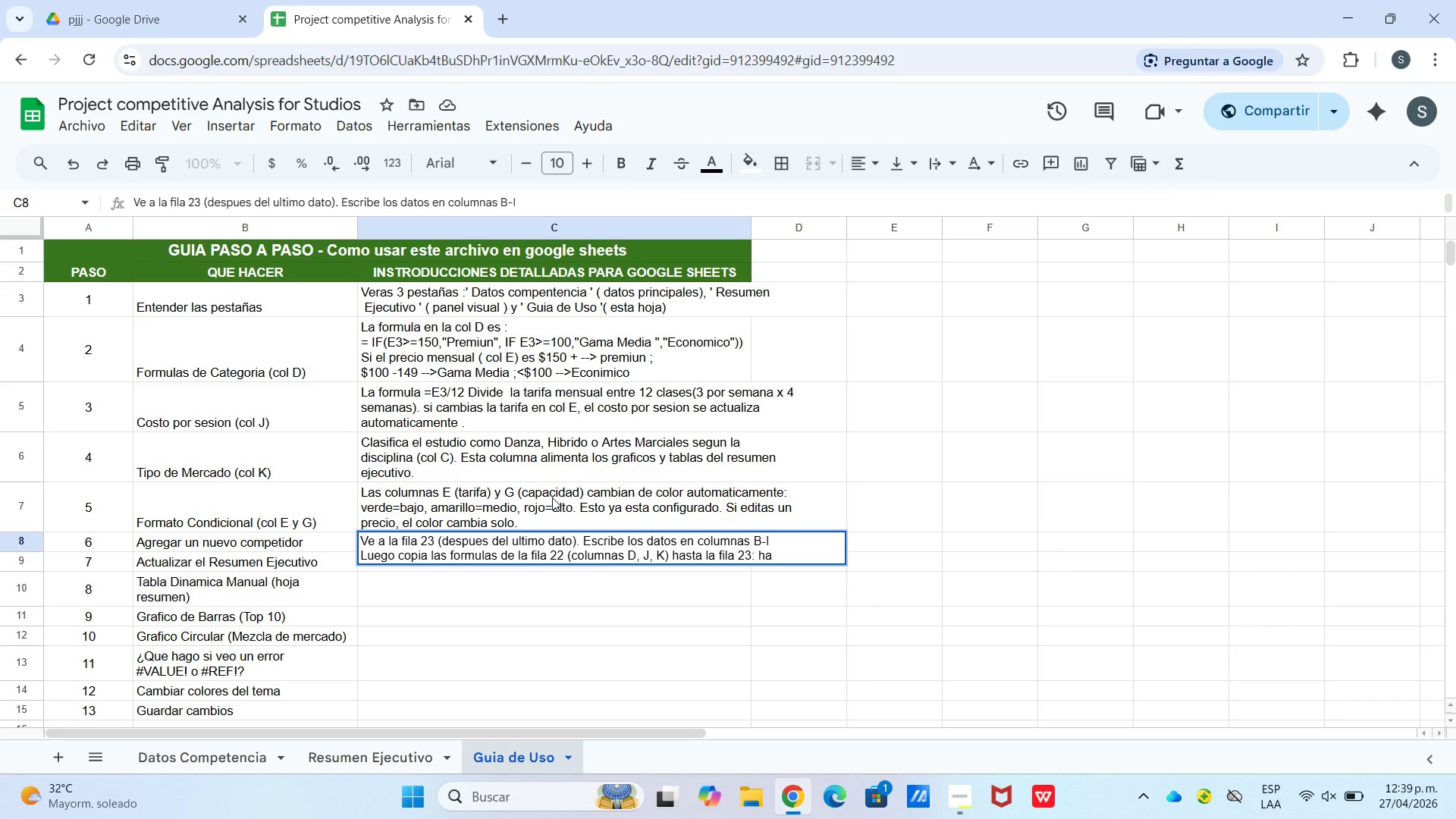 
key(Enter)
 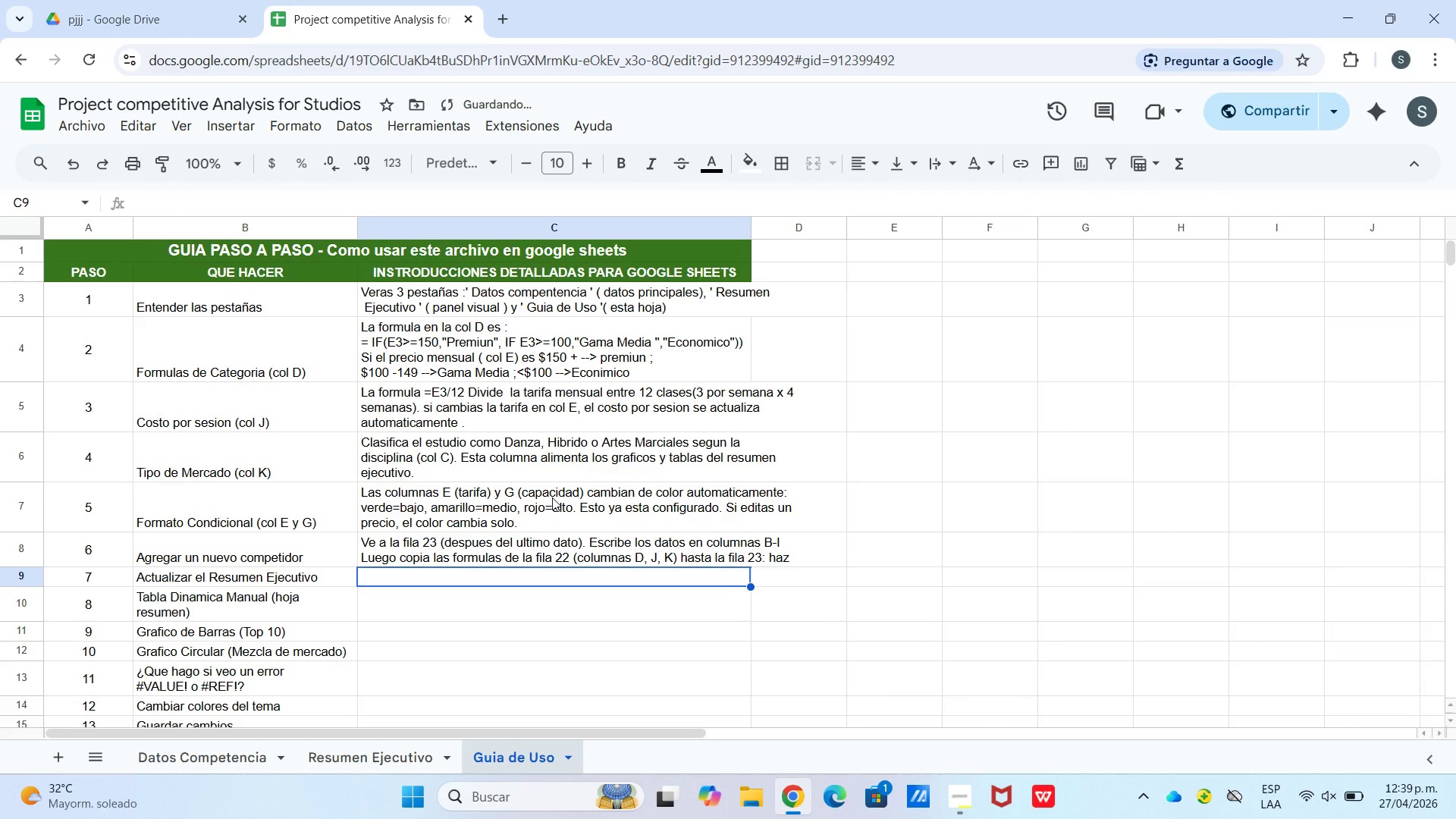 
key(Control+ControlLeft)
 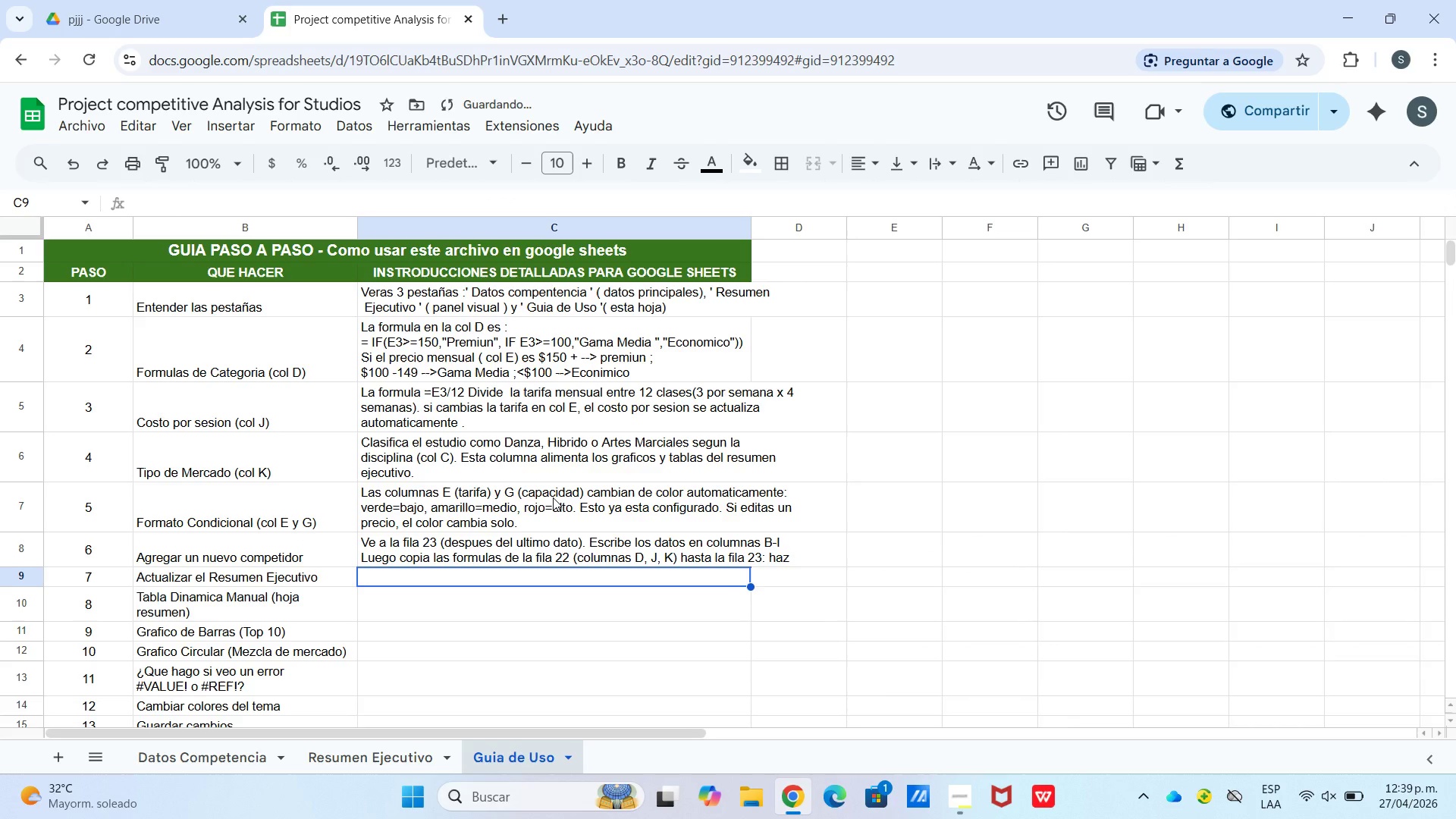 
key(ArrowUp)
 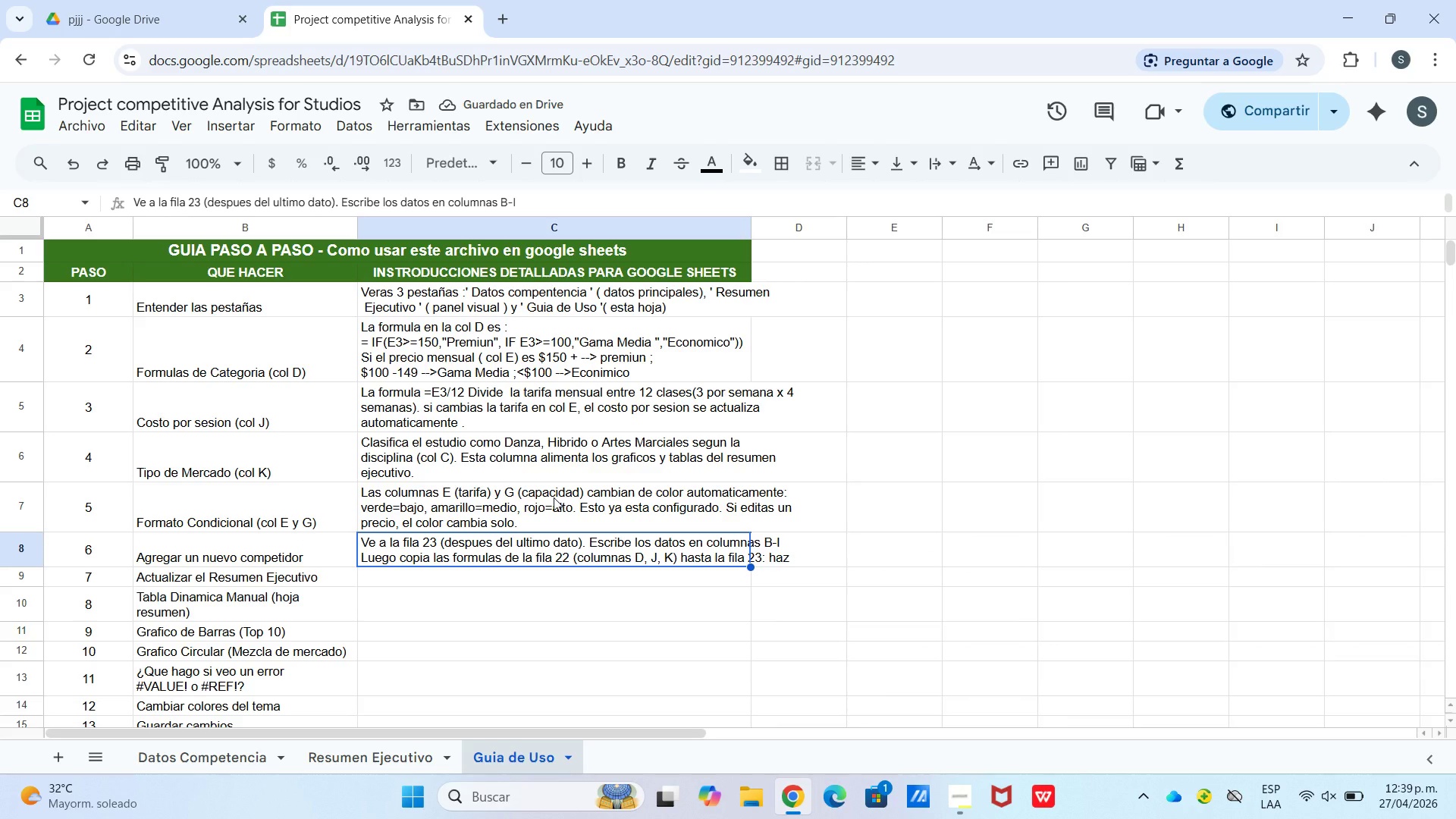 
key(Enter)
 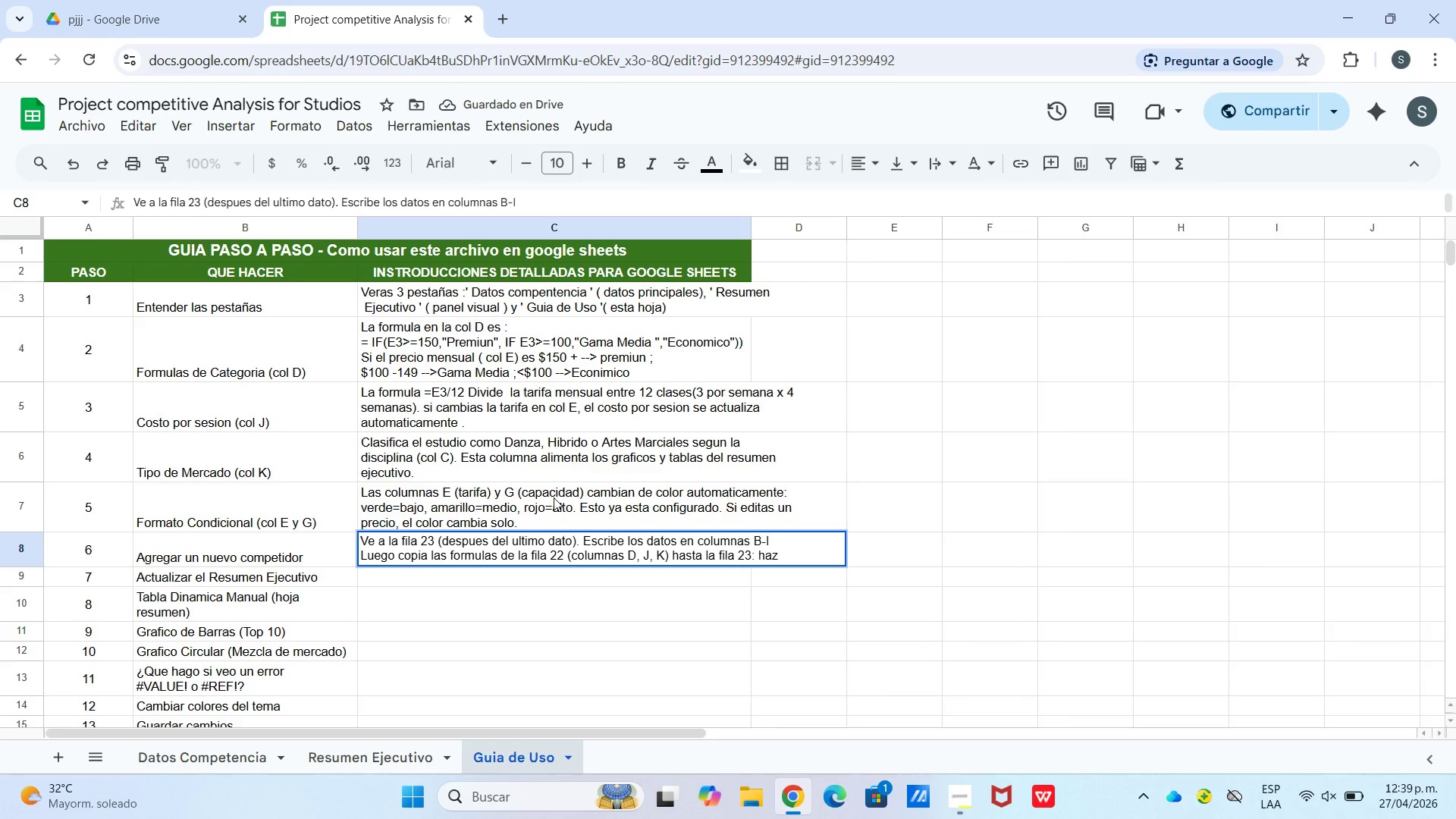 
key(Control+Enter)
 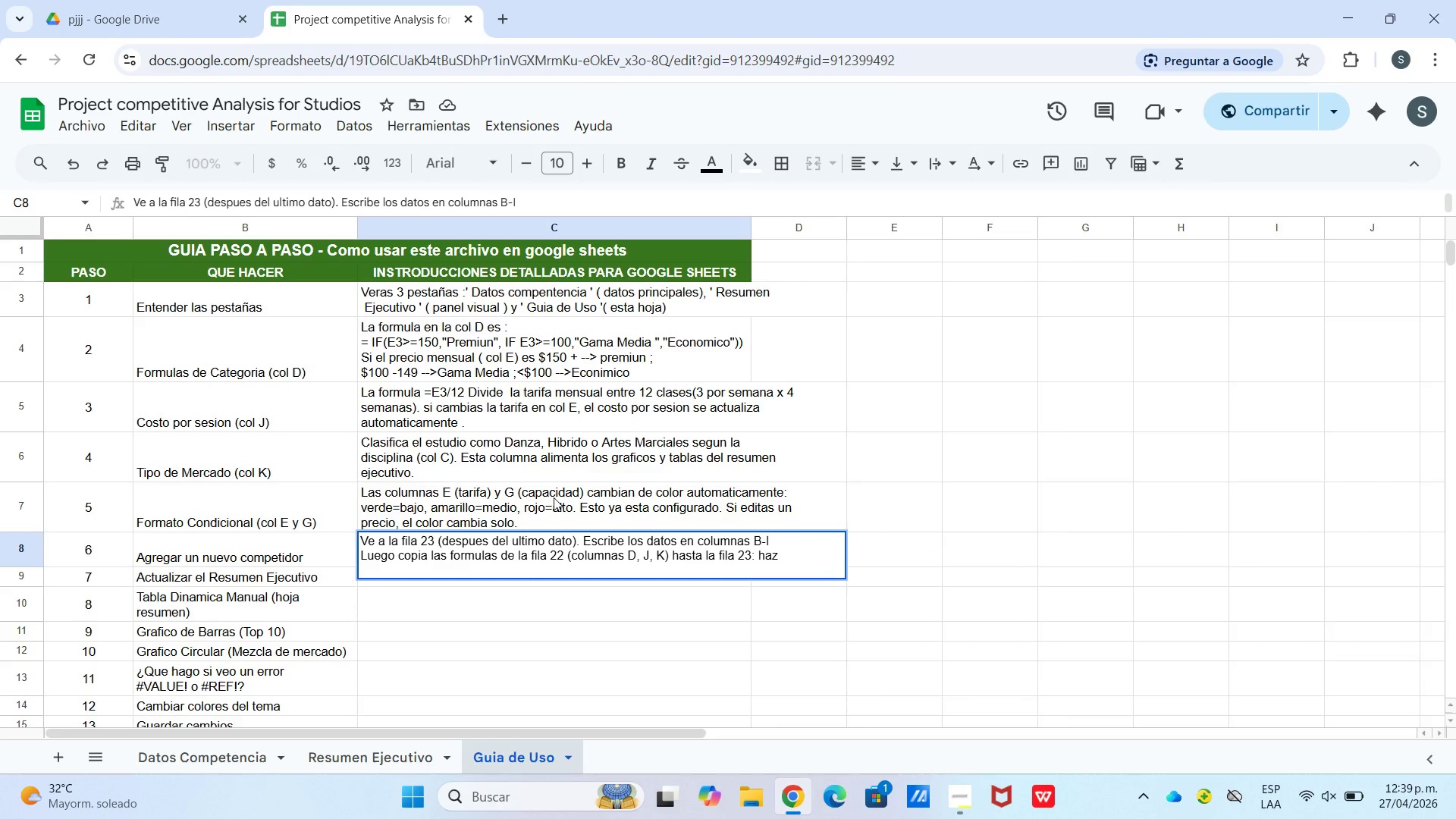 
type(clic en la celda)
key(Backspace)
key(Backspace)
key(Backspace)
type(e)
key(Backspace)
key(Backspace)
type(elda D22, copia *Ctrl+C(, selecciona D23, pega *Ctrl+D)
key(Backspace)
type(V)
 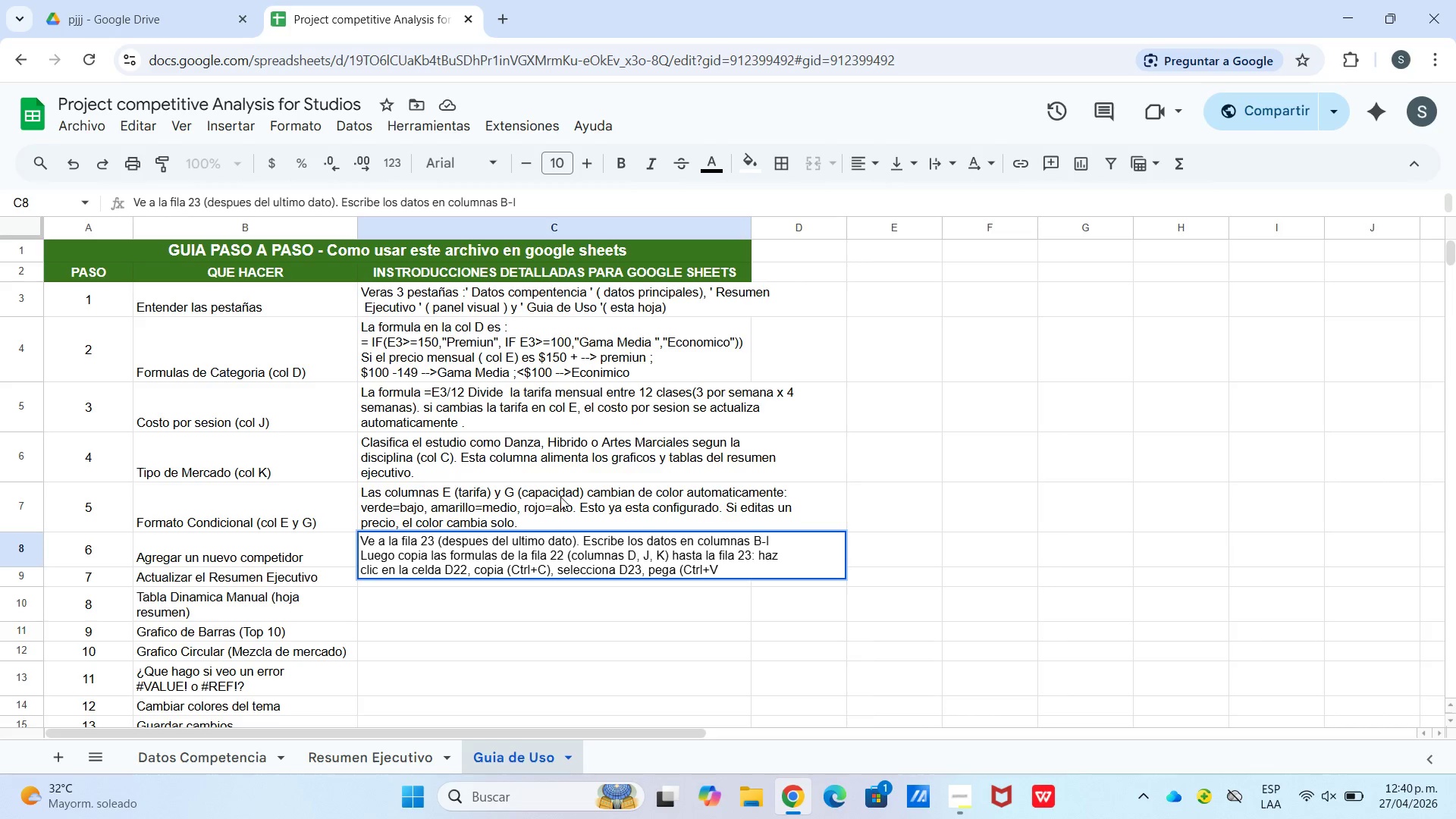 
key(Shift+9)
 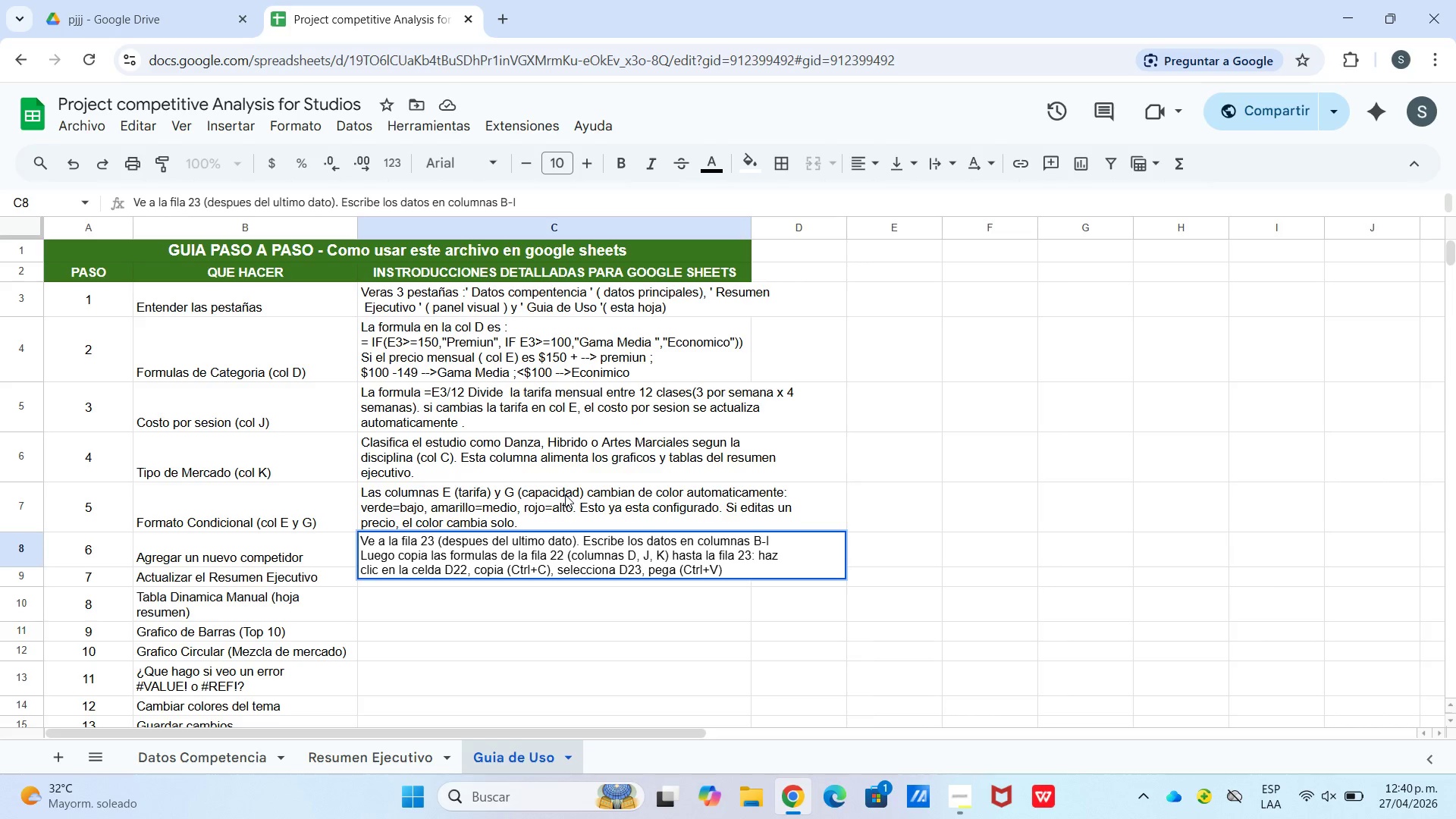 
key(Enter)
 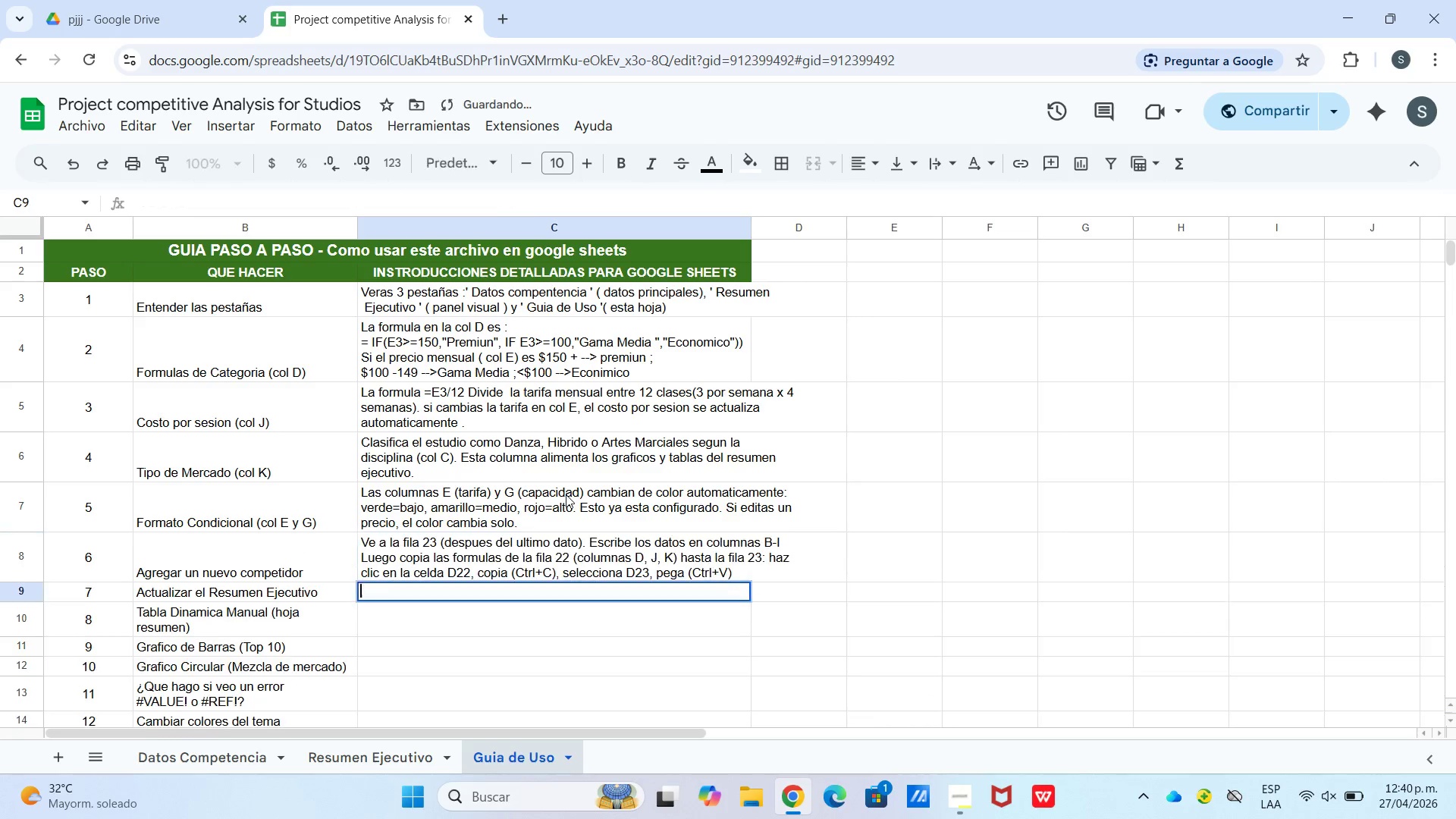 
key(Enter)
 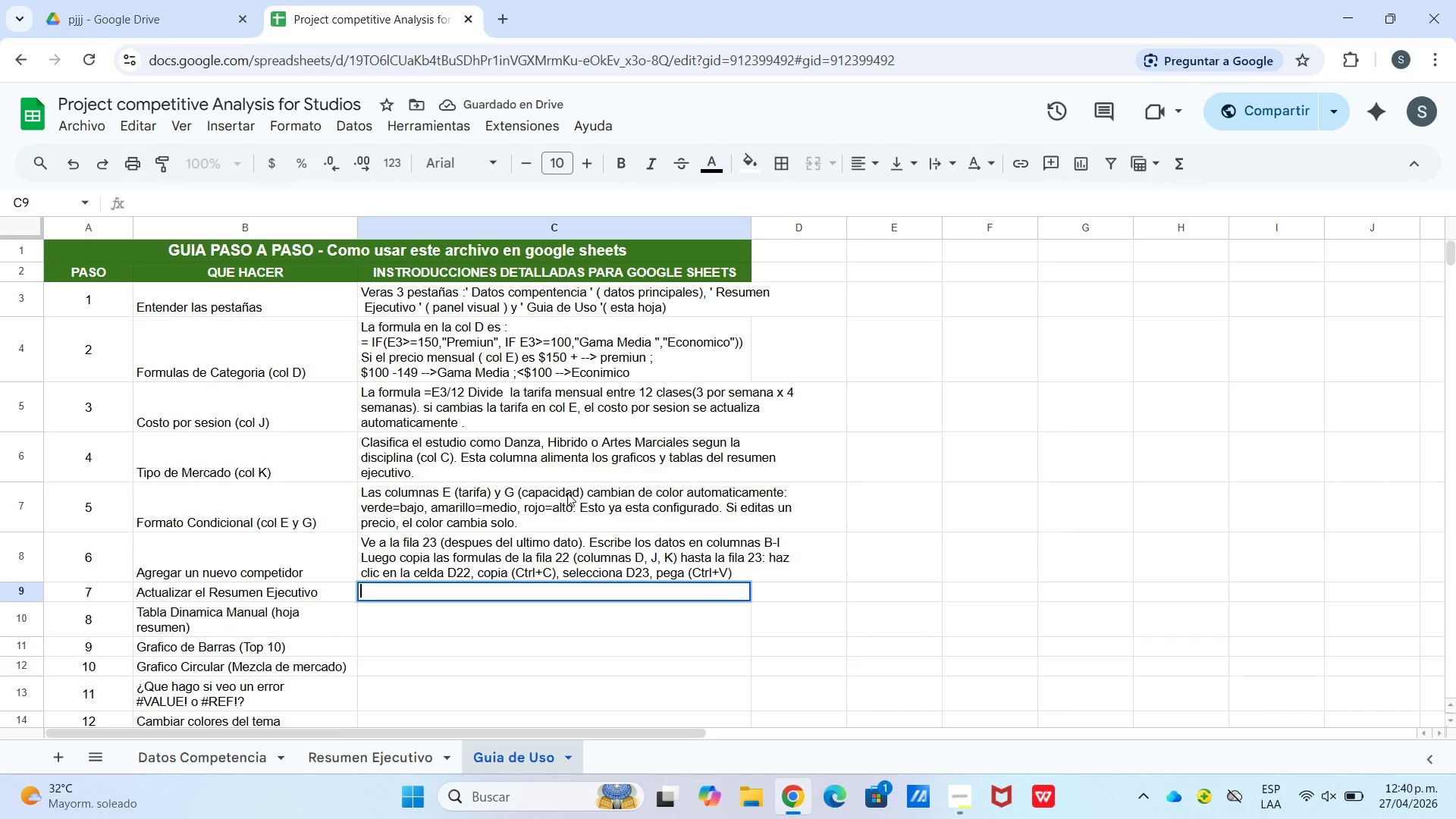 
wait(5.16)
 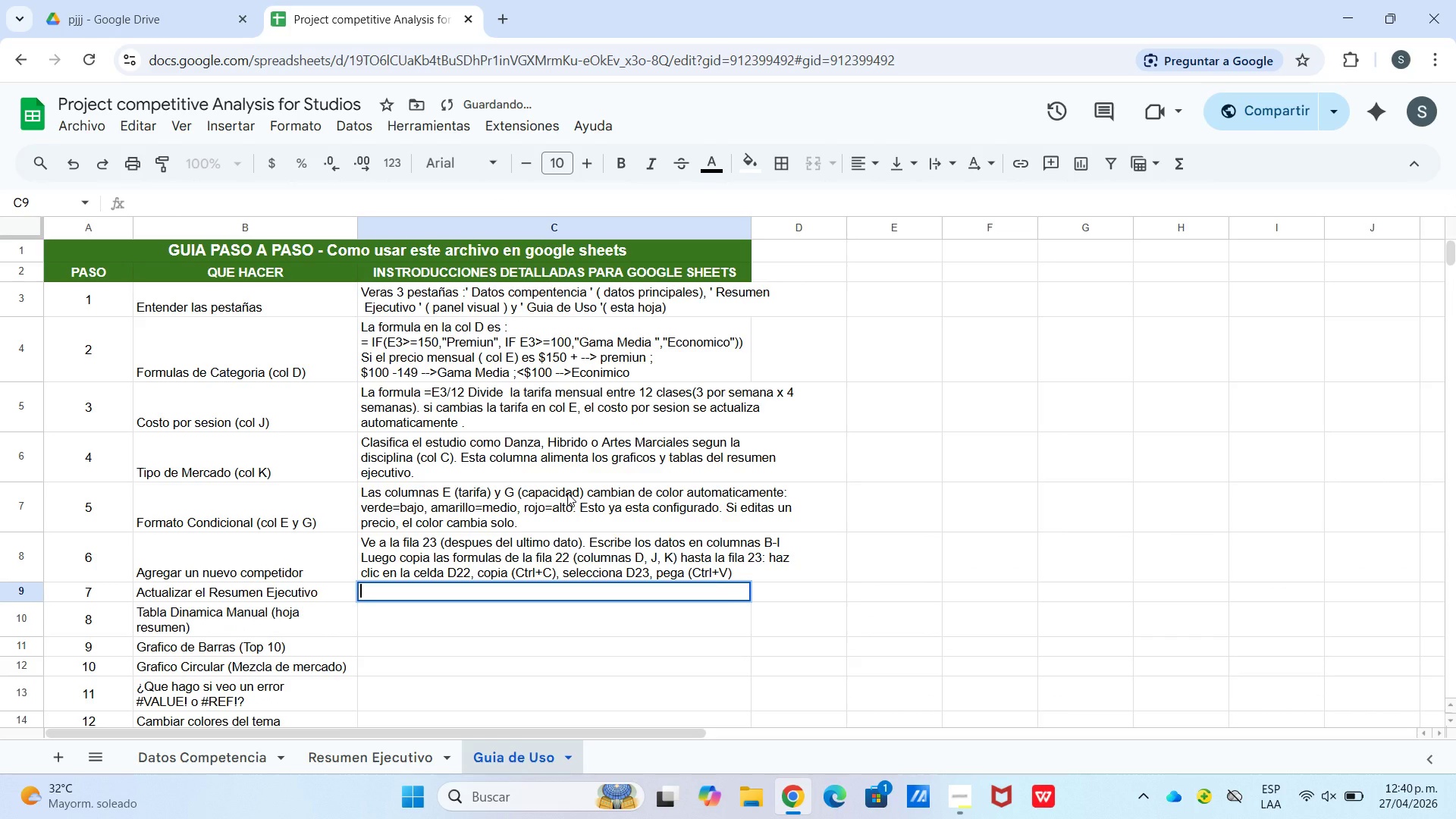 
type(K)
key(Backspace)
type(Las formulas de)
 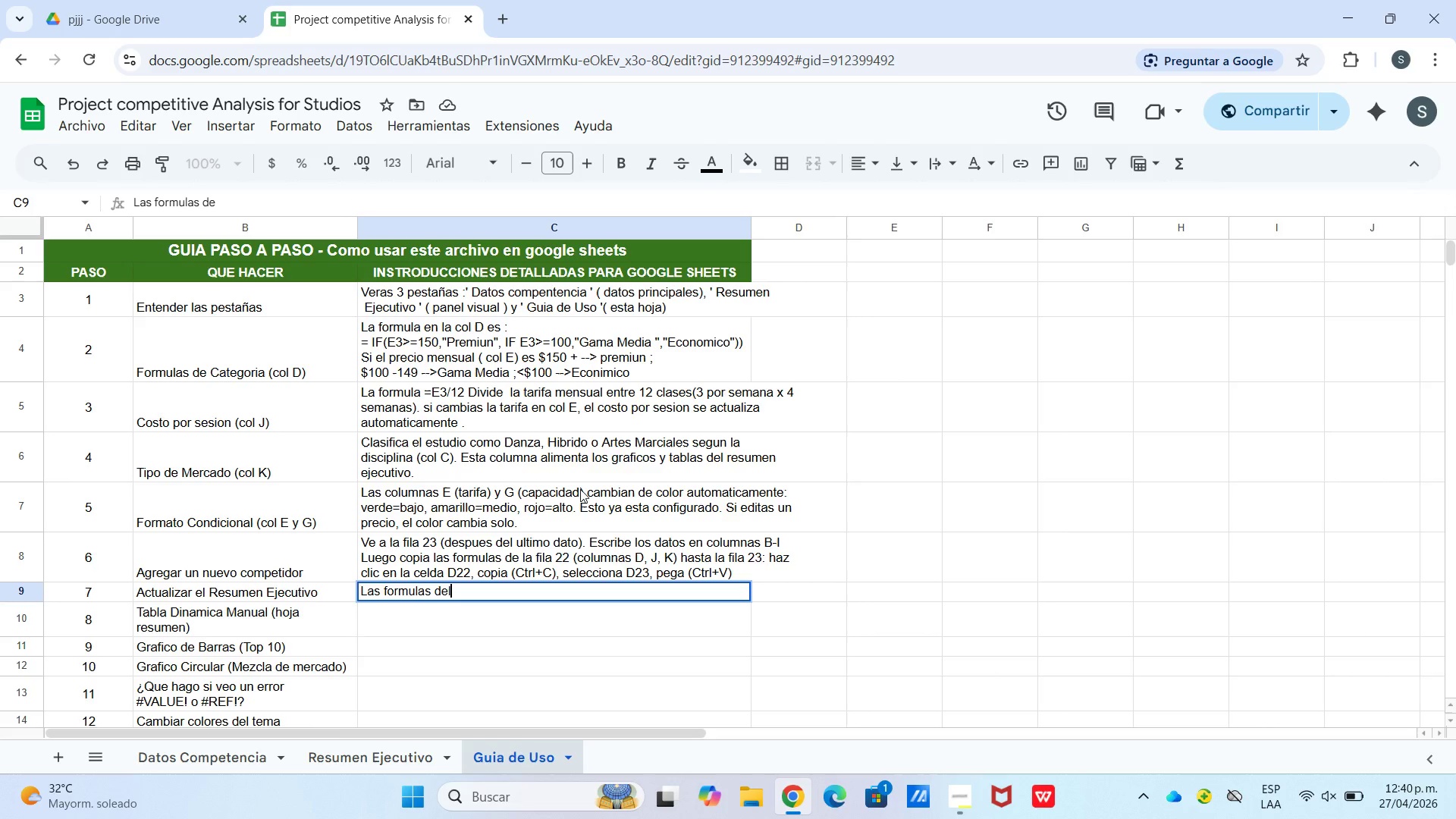 
type(l Resumen Ejecutivo apuntan a [A)
key(Backspace)
type(Dats)
key(Backspace)
type(os Competencia[!)
 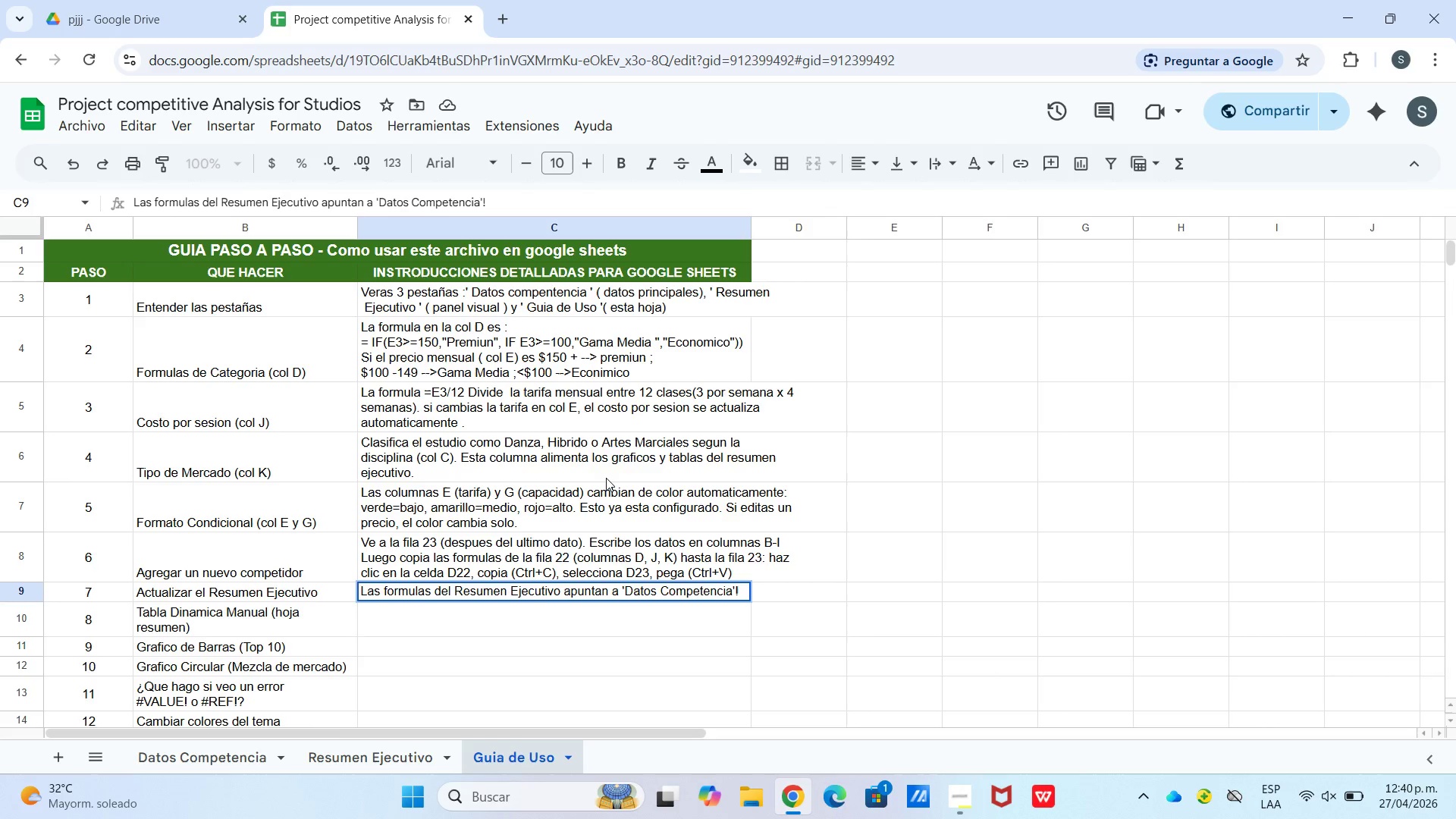 
key(Control+Enter)
 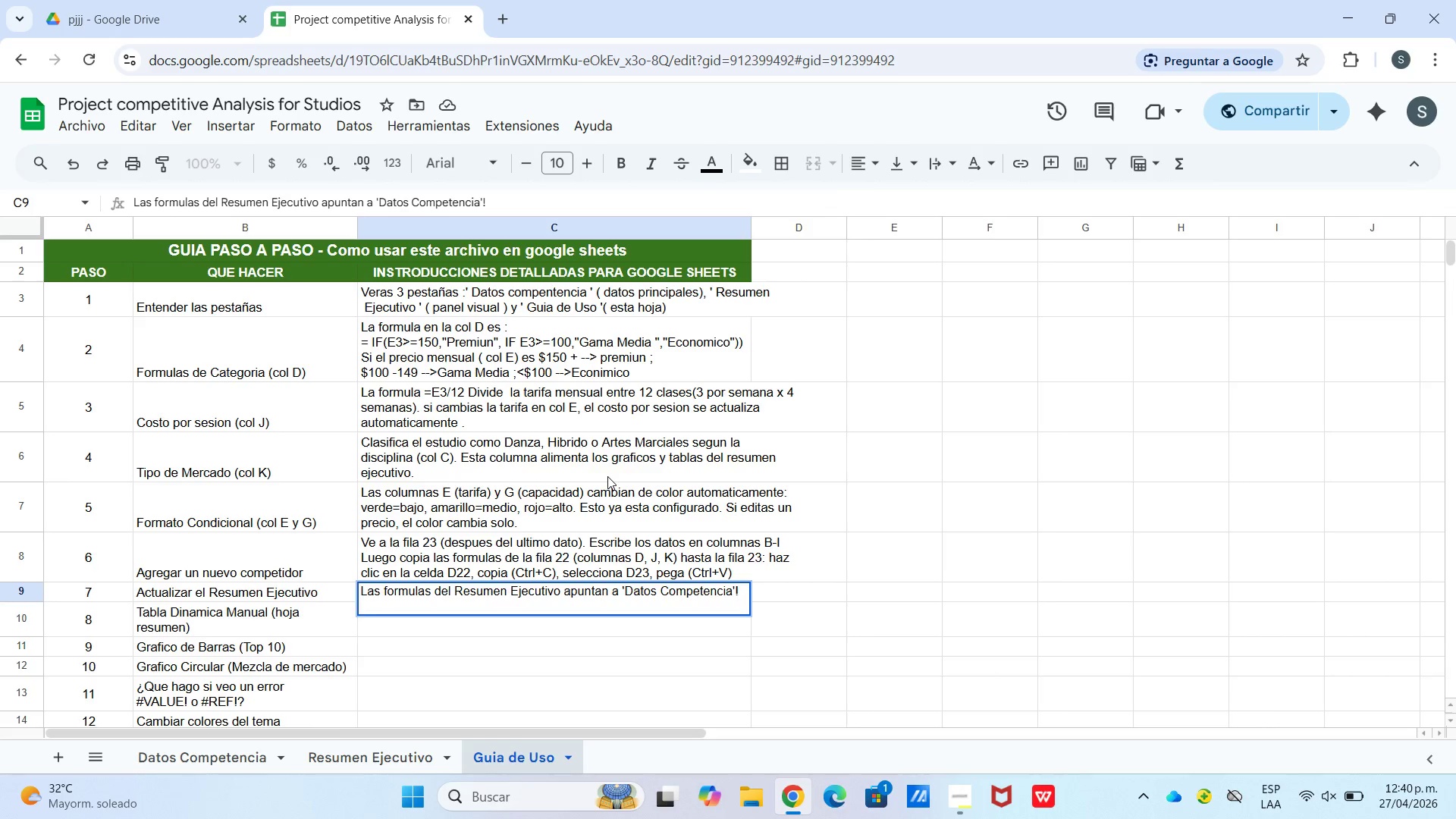 
type(B3>B22. Si agregas filas, deberas actualizar los rangos manualmente.)
 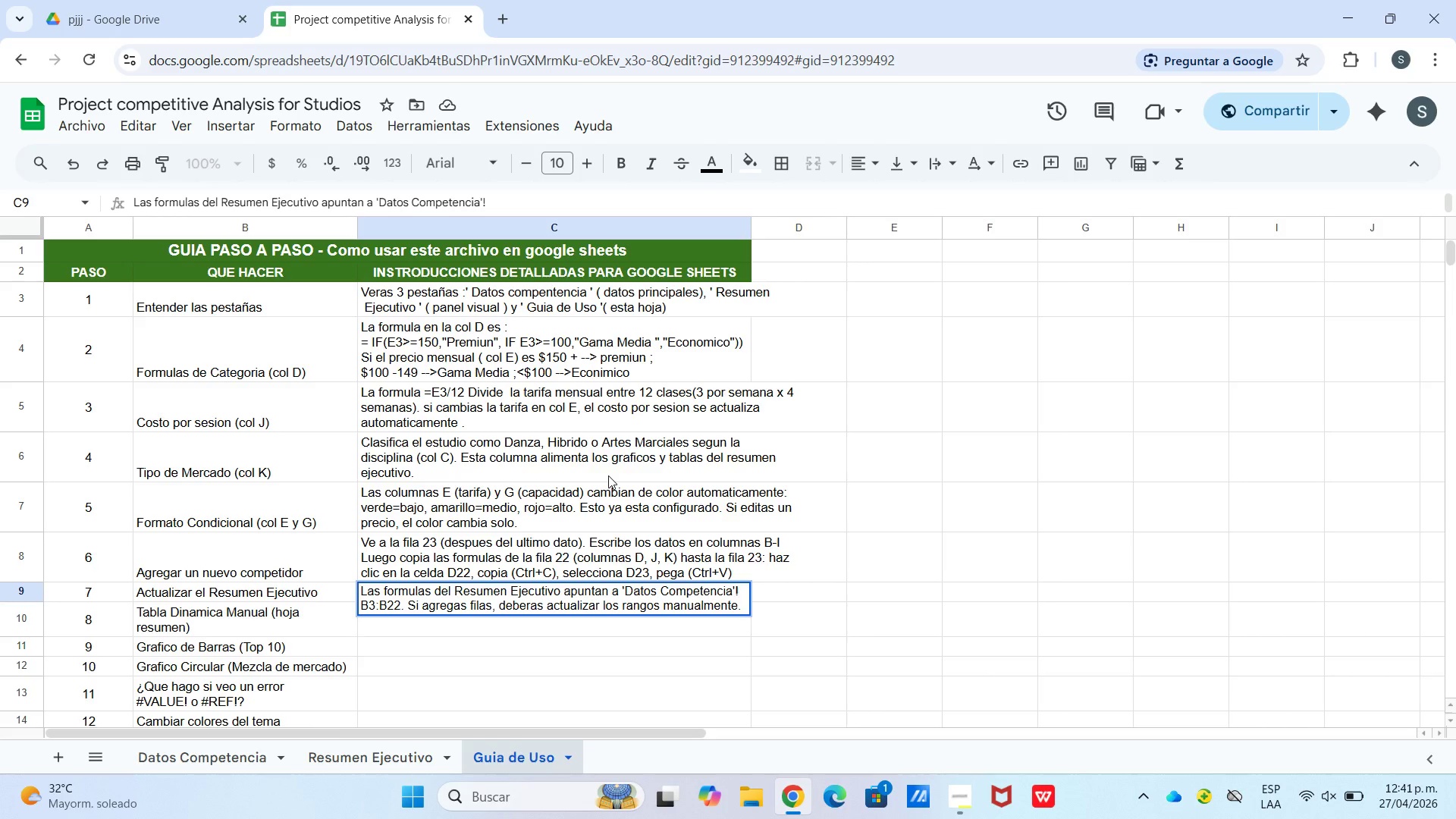 
key(Control+Enter)
 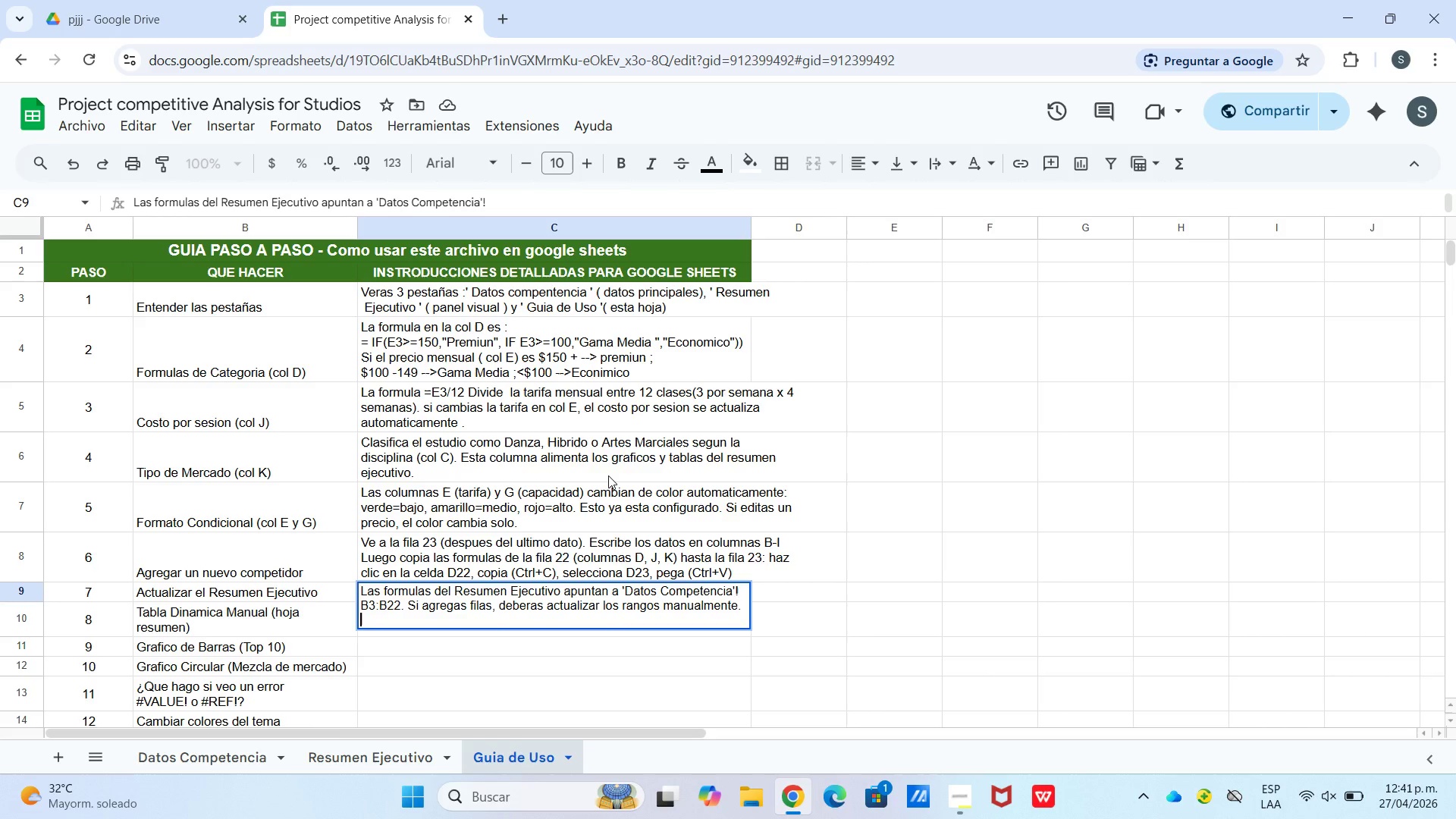 
type(Ejemplo> camba)
key(Backspace)
type(ia B3>B22 por B3>B23.)
 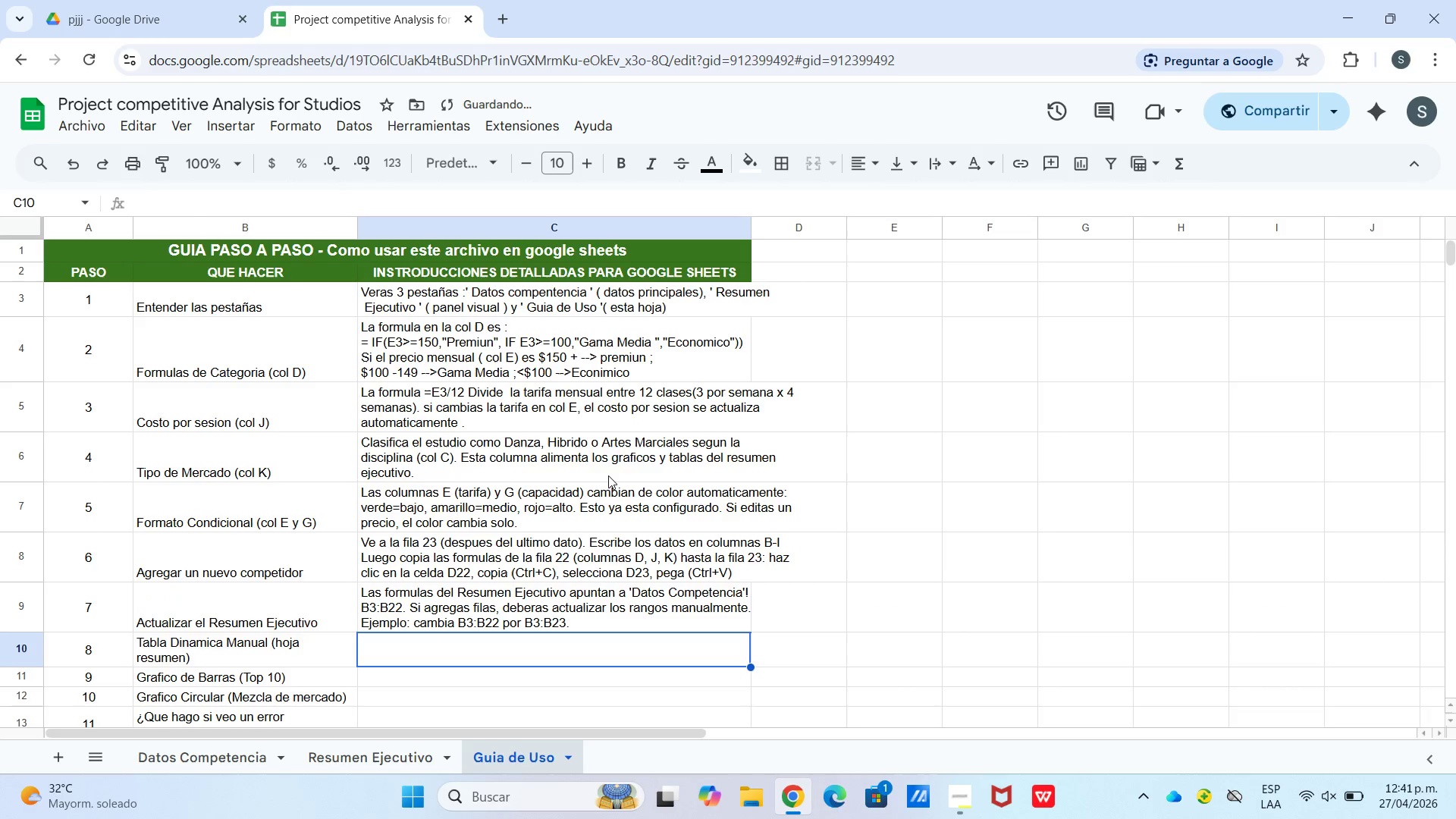 
 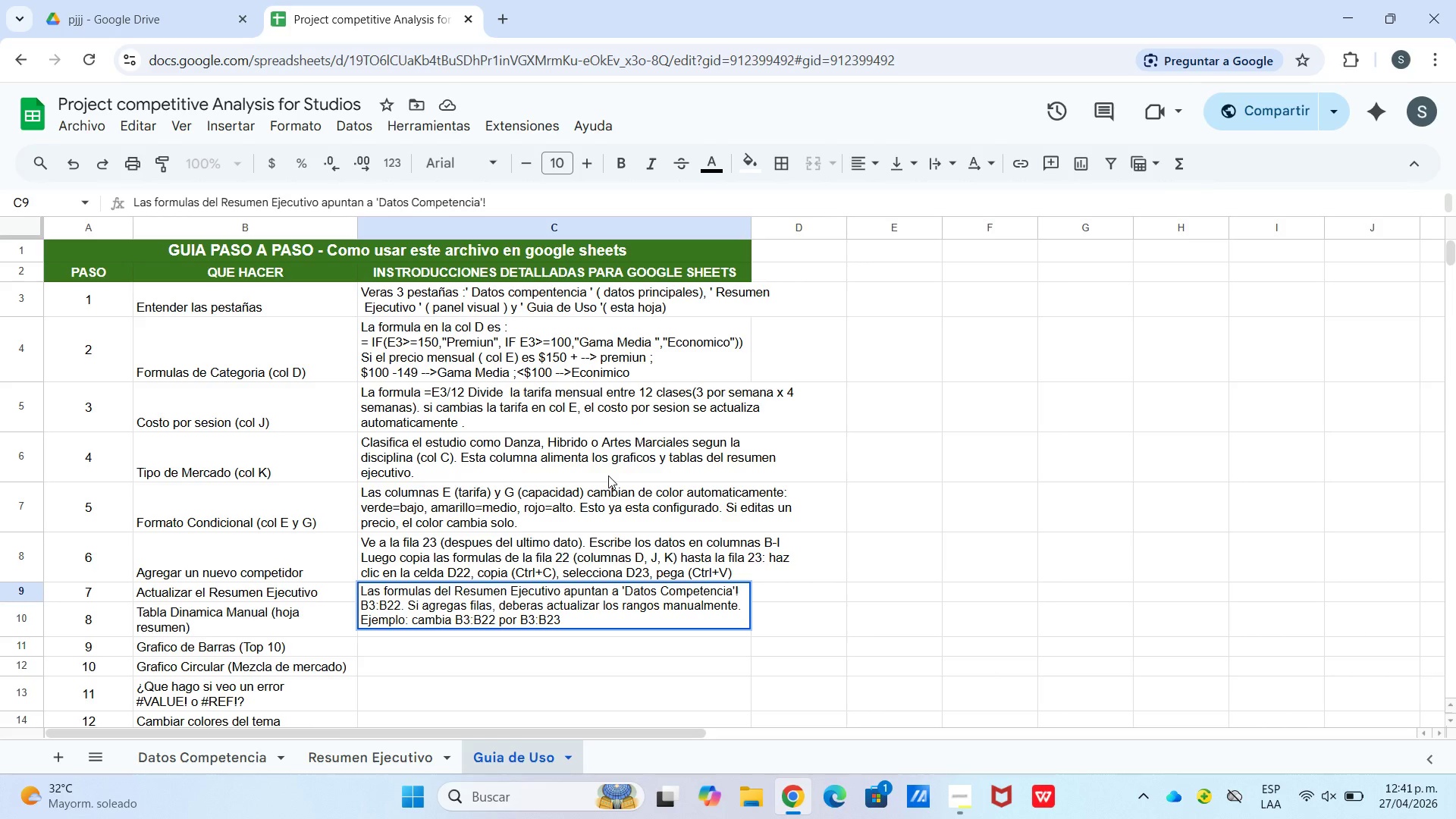 
key(Enter)
 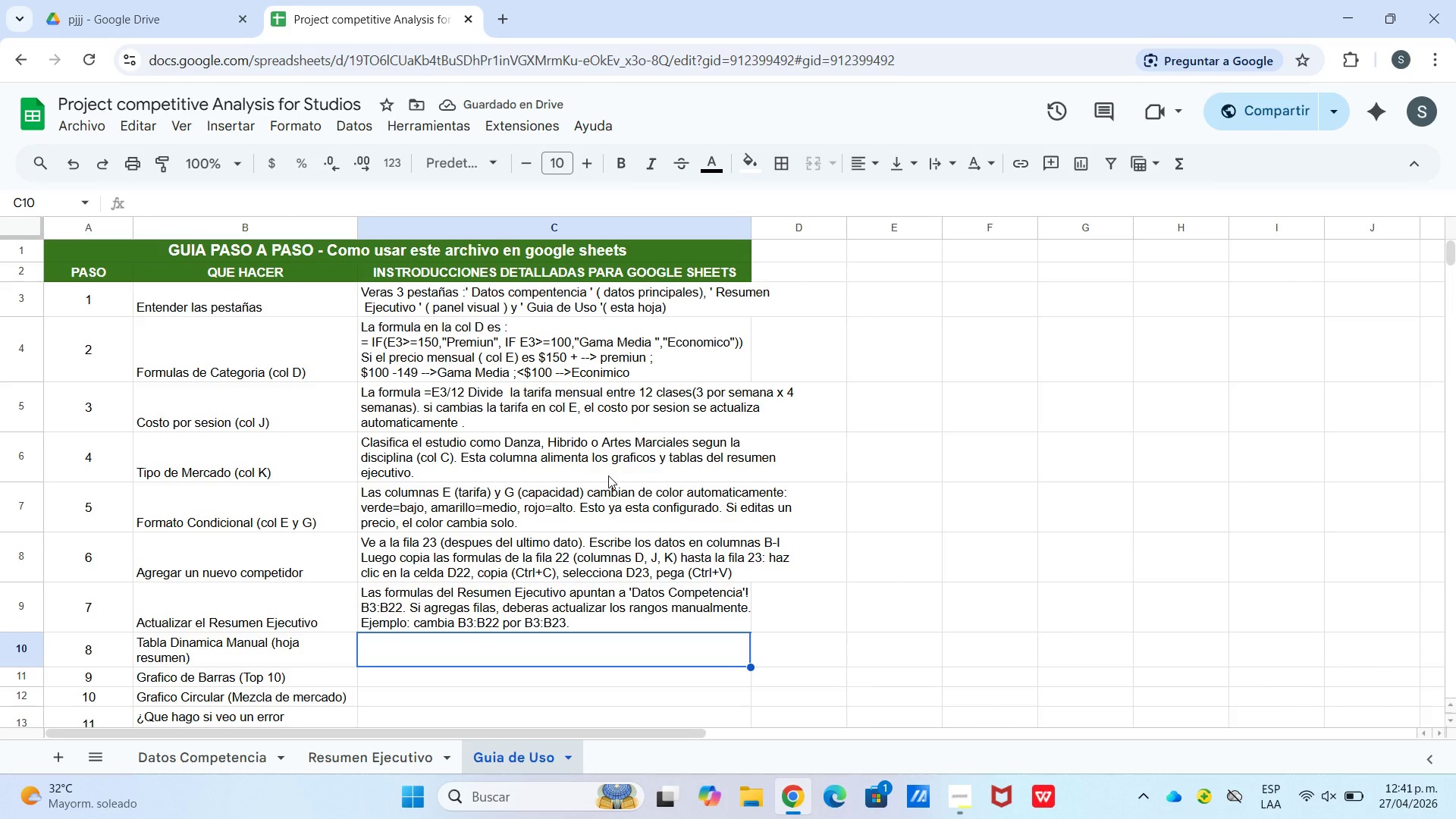 
wait(6.72)
 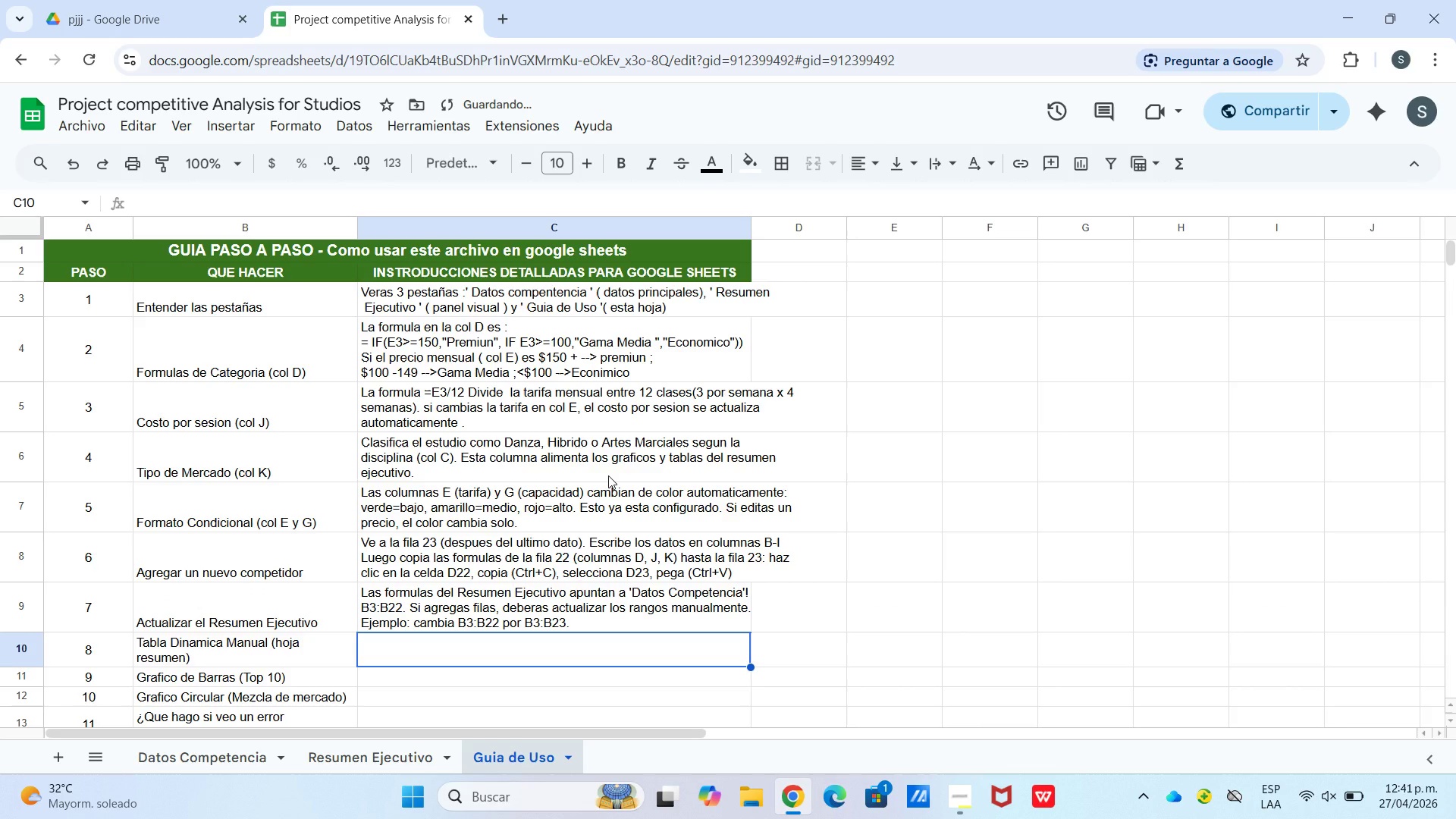 
type(La )
 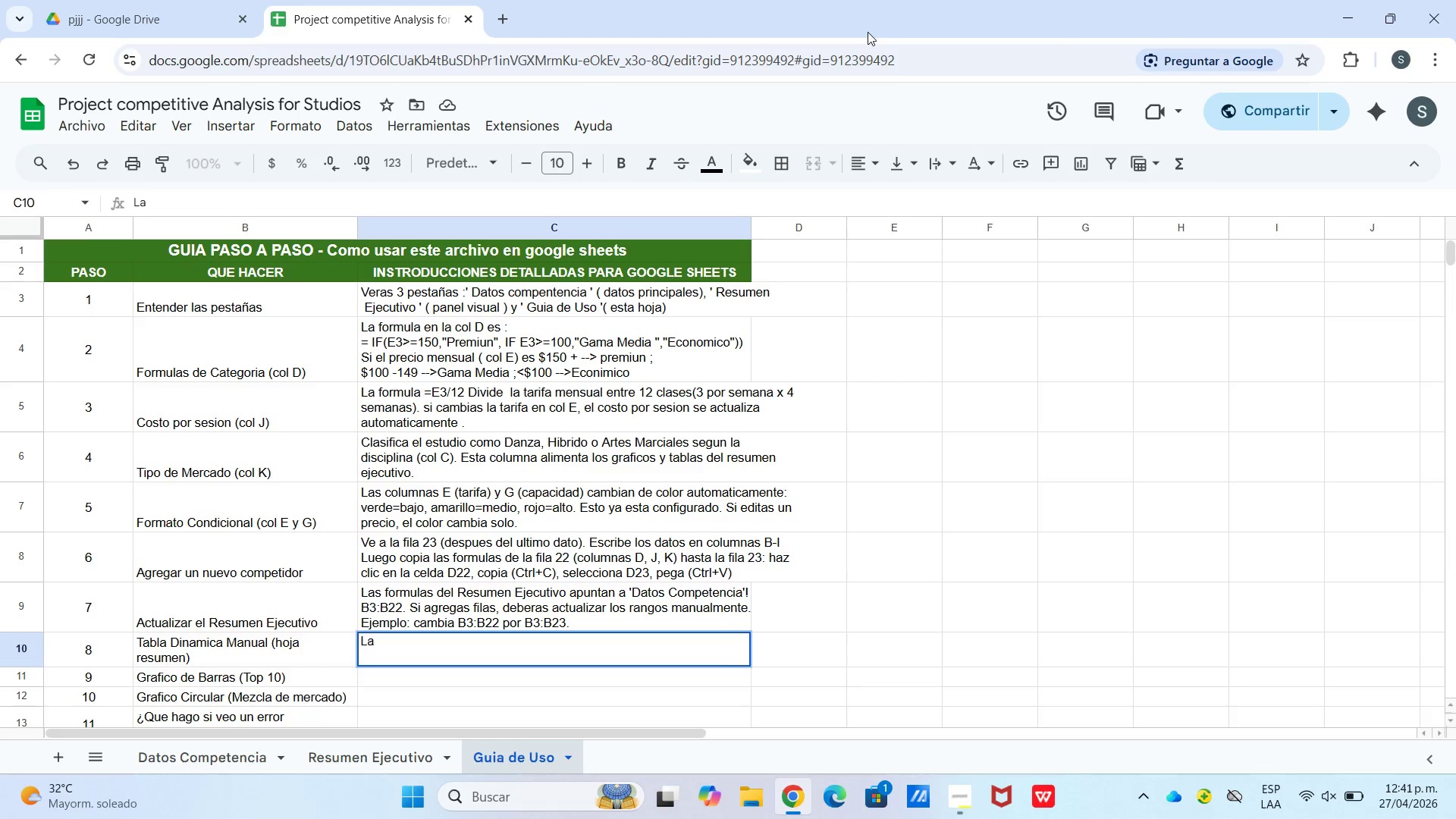 
type(taba)
 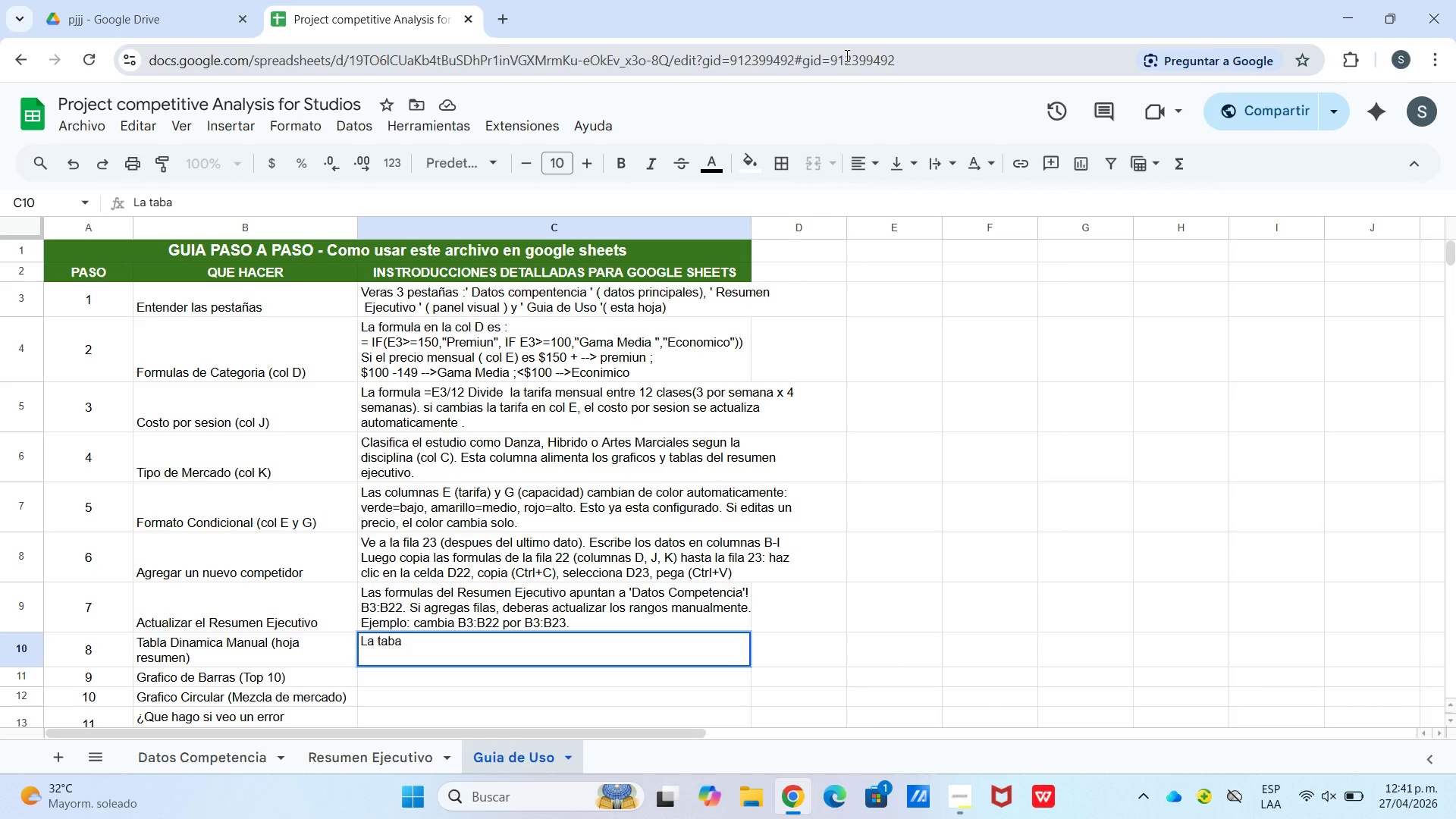 
key(Backspace)
type(la [Ds)
key(Backspace)
type(escue)
 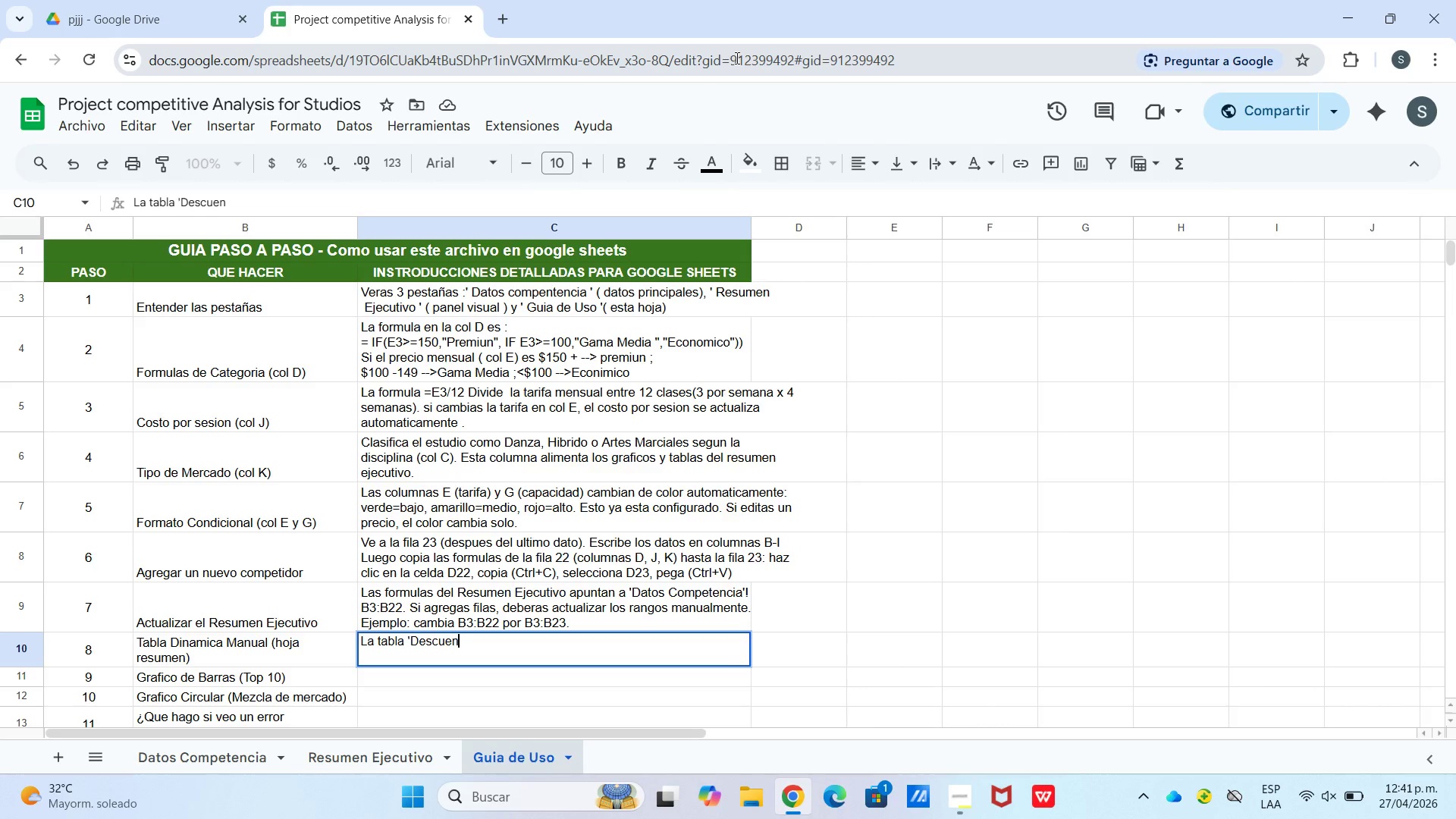 
 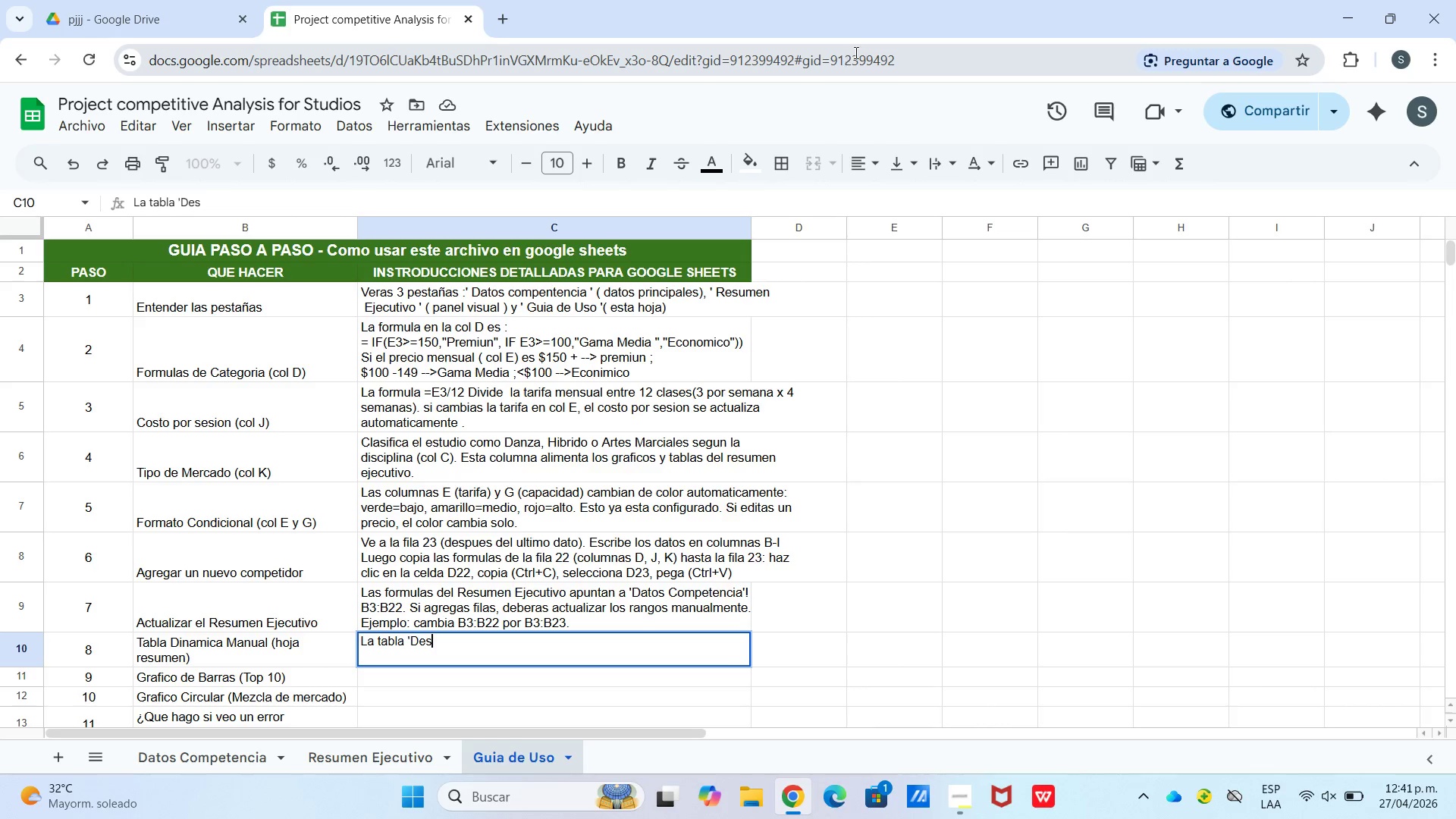 
type(nto Intro por Disciplina[ uas AVRAGEiF)
key(Backspace)
key(Backspace)
type(IF y COUNi)
key(Backspace)
type(tif)
key(Backspace)
key(Backspace)
key(Backspace)
type(TIF si)
 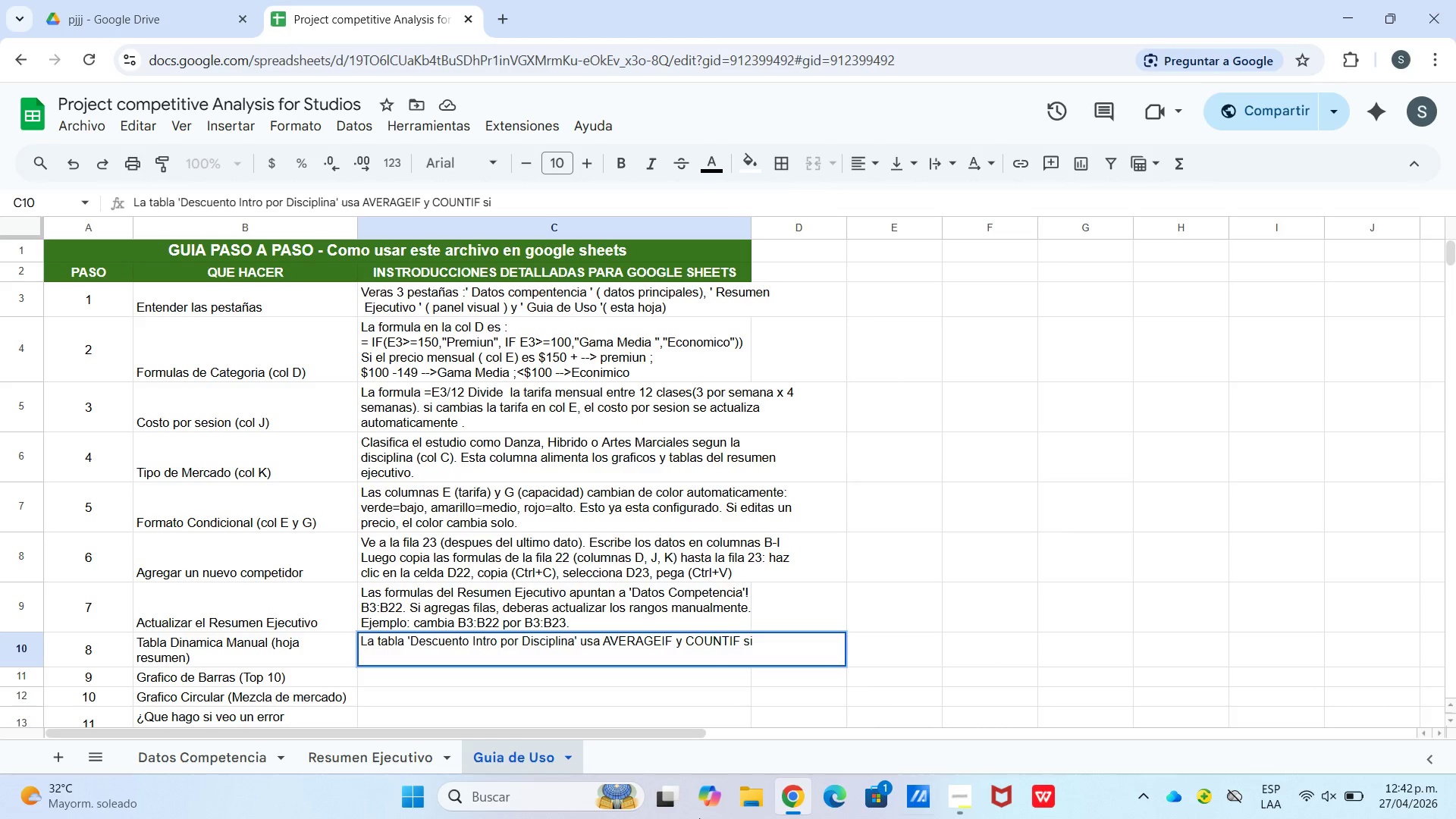 
key(Control+Enter)
 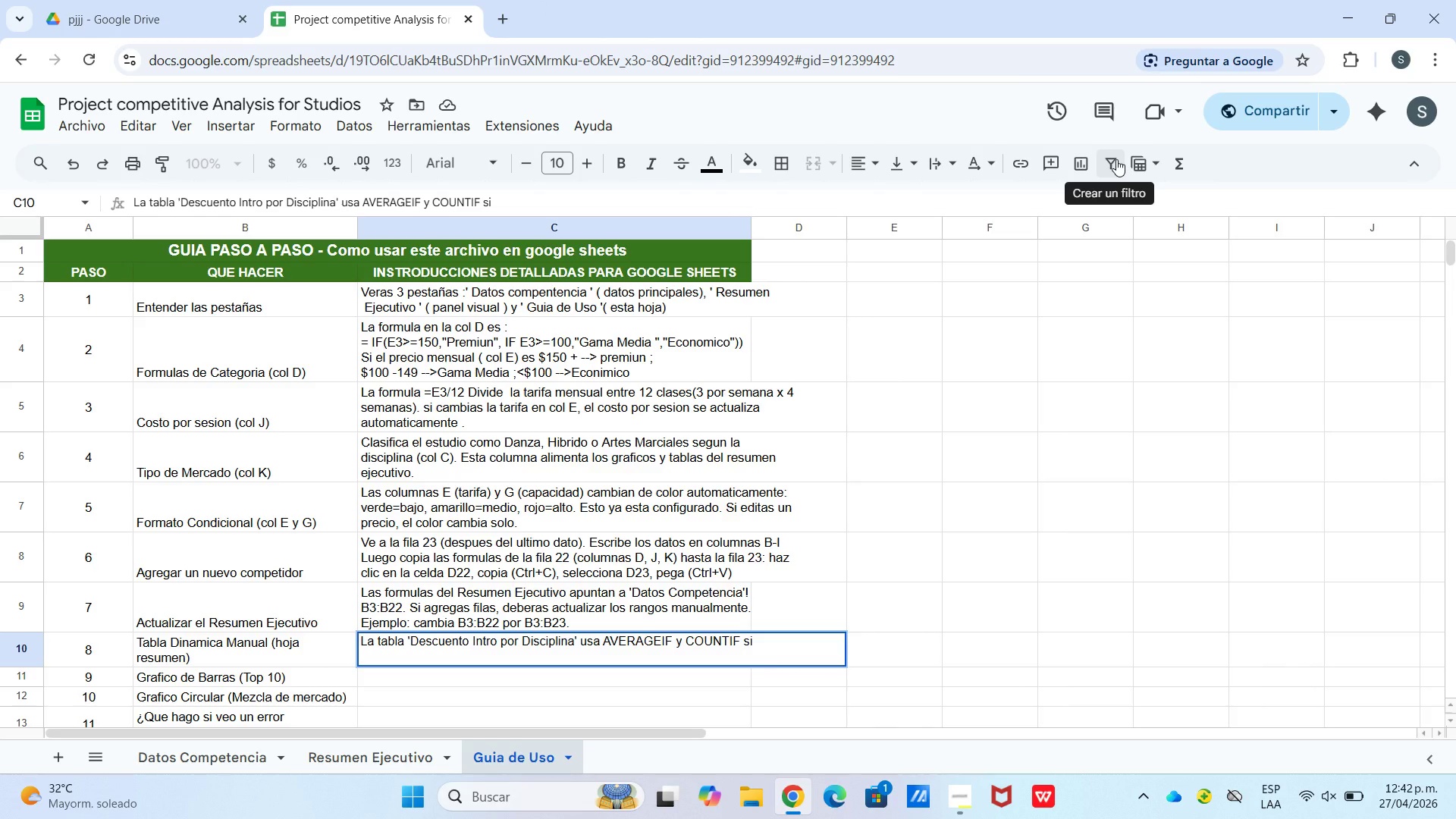 
wait(13.08)
 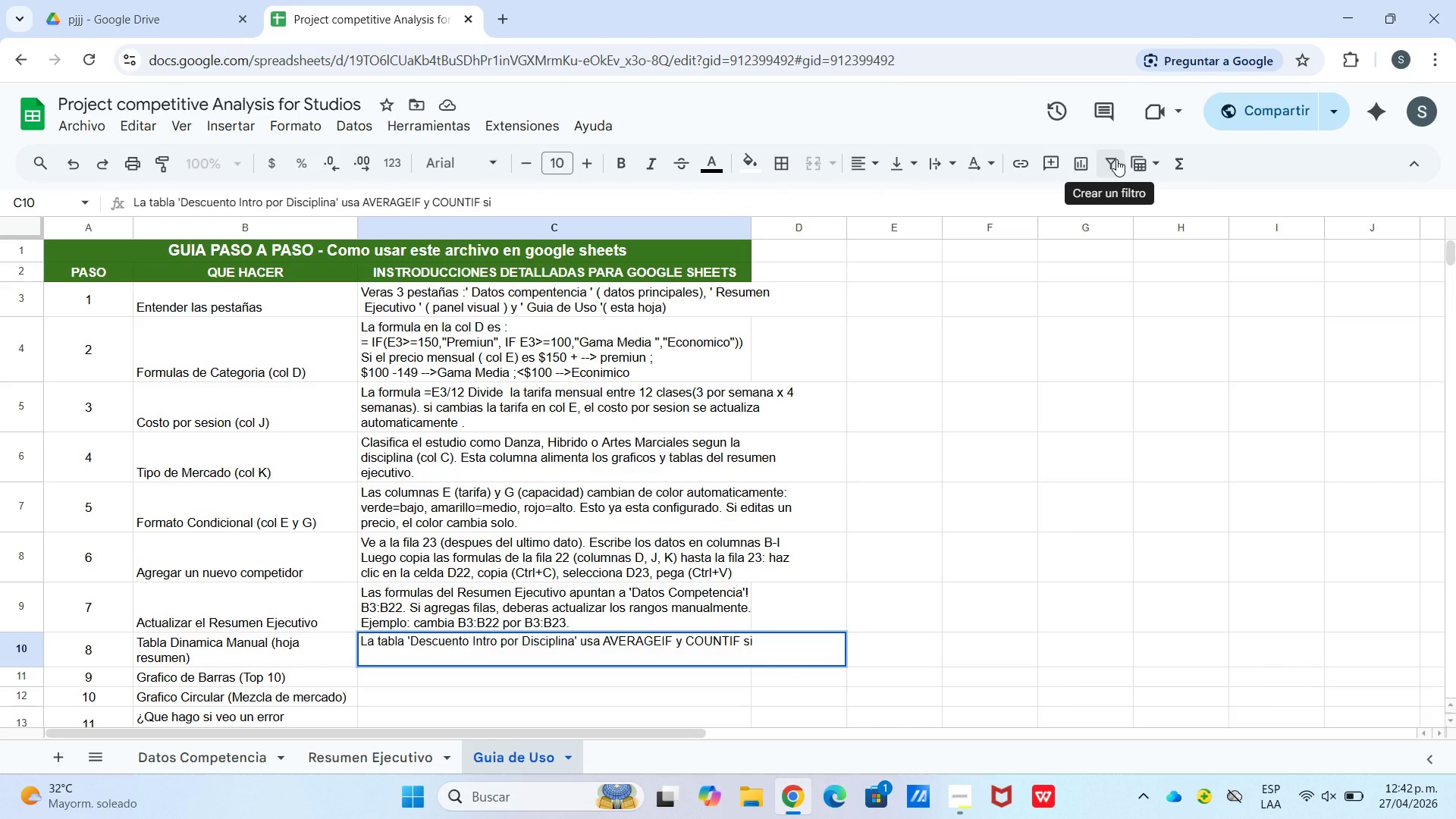 
type(agregas una nueva disciplina )
key(Backspace)
type(, agregala en la columna A de esa tabla y las)
 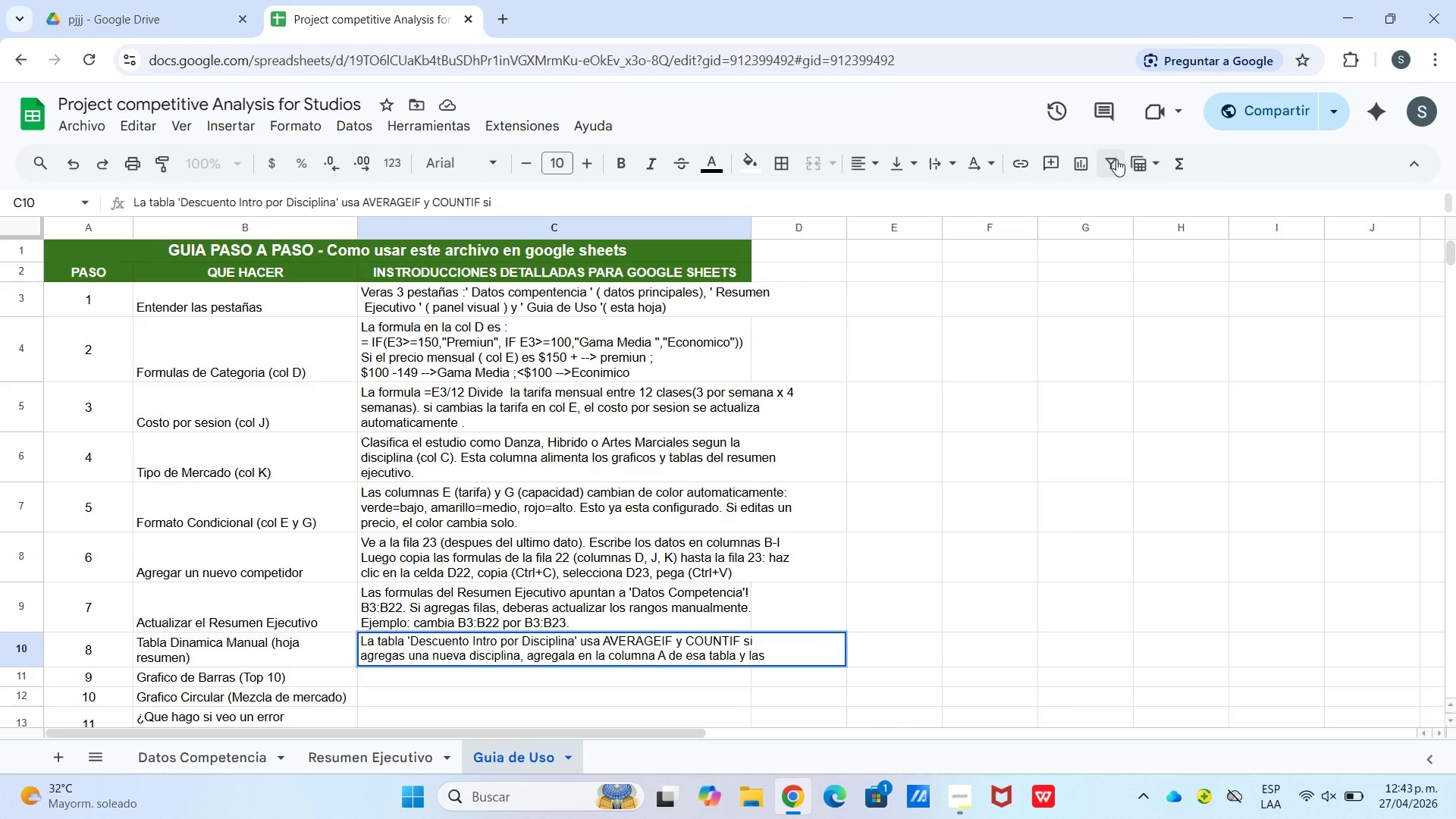 
key(Control+Enter)
 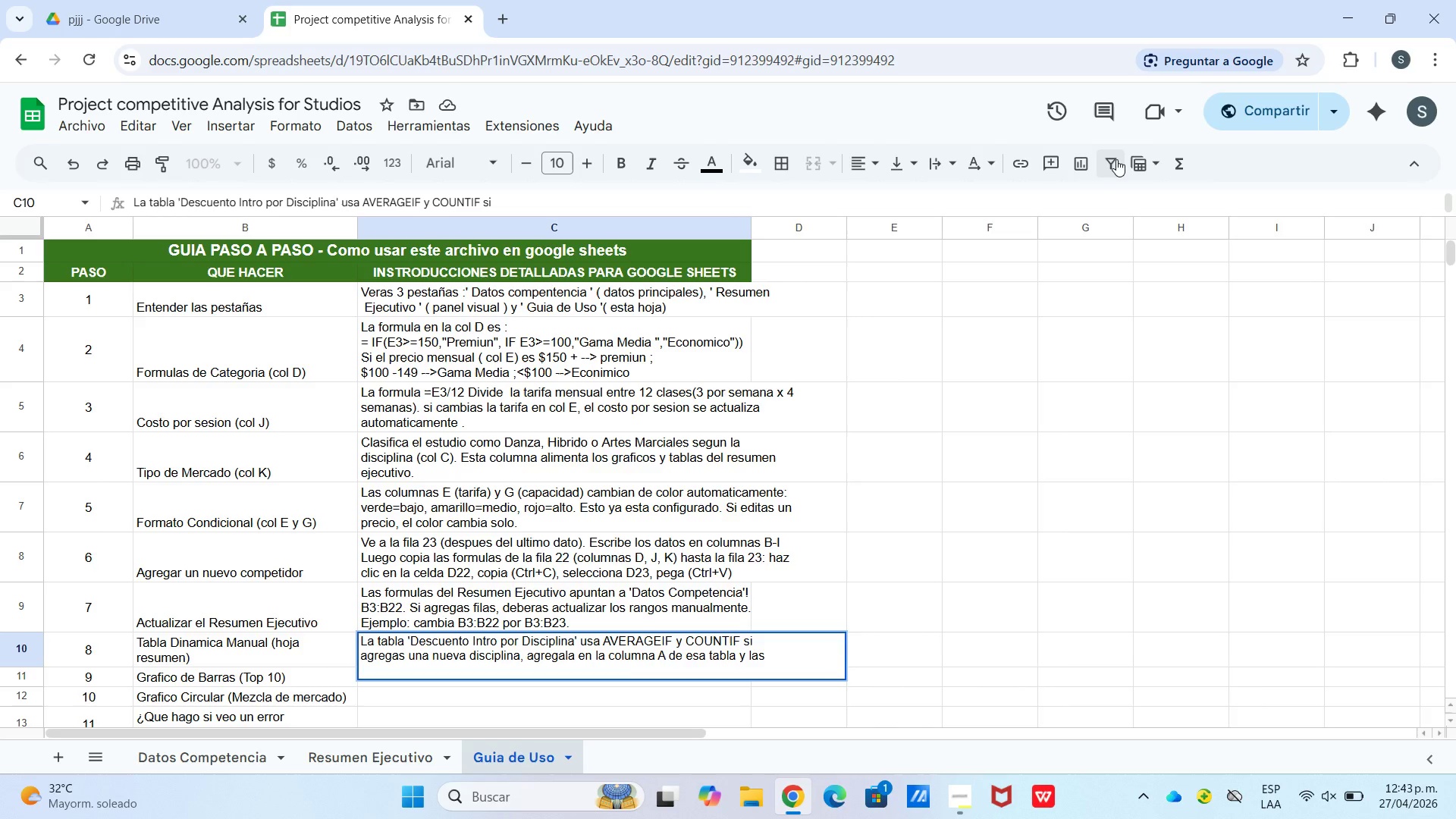 
type(formulas de las columnas B-E se calcularan solas)
 